 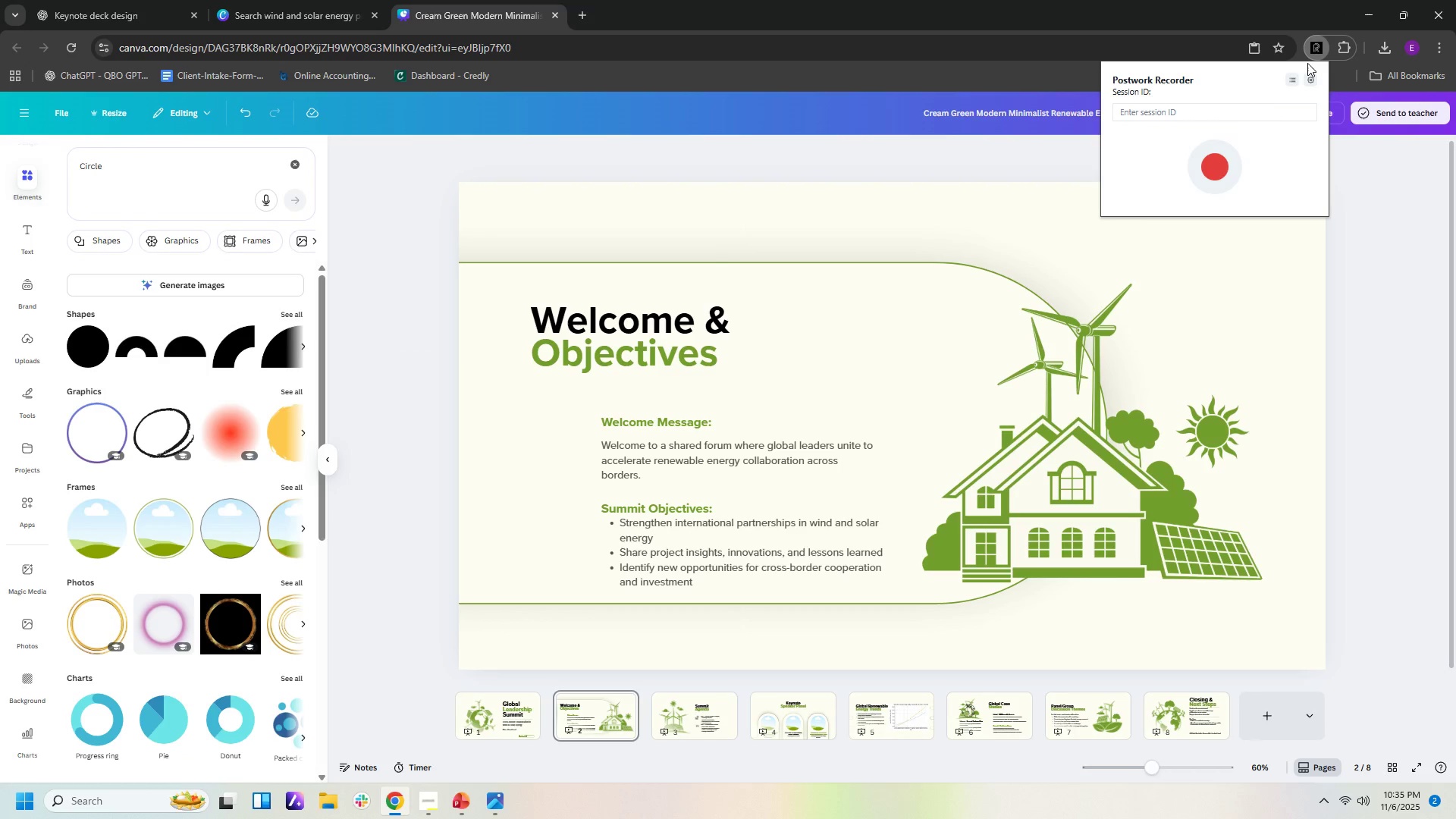 
left_click([1248, 109])
 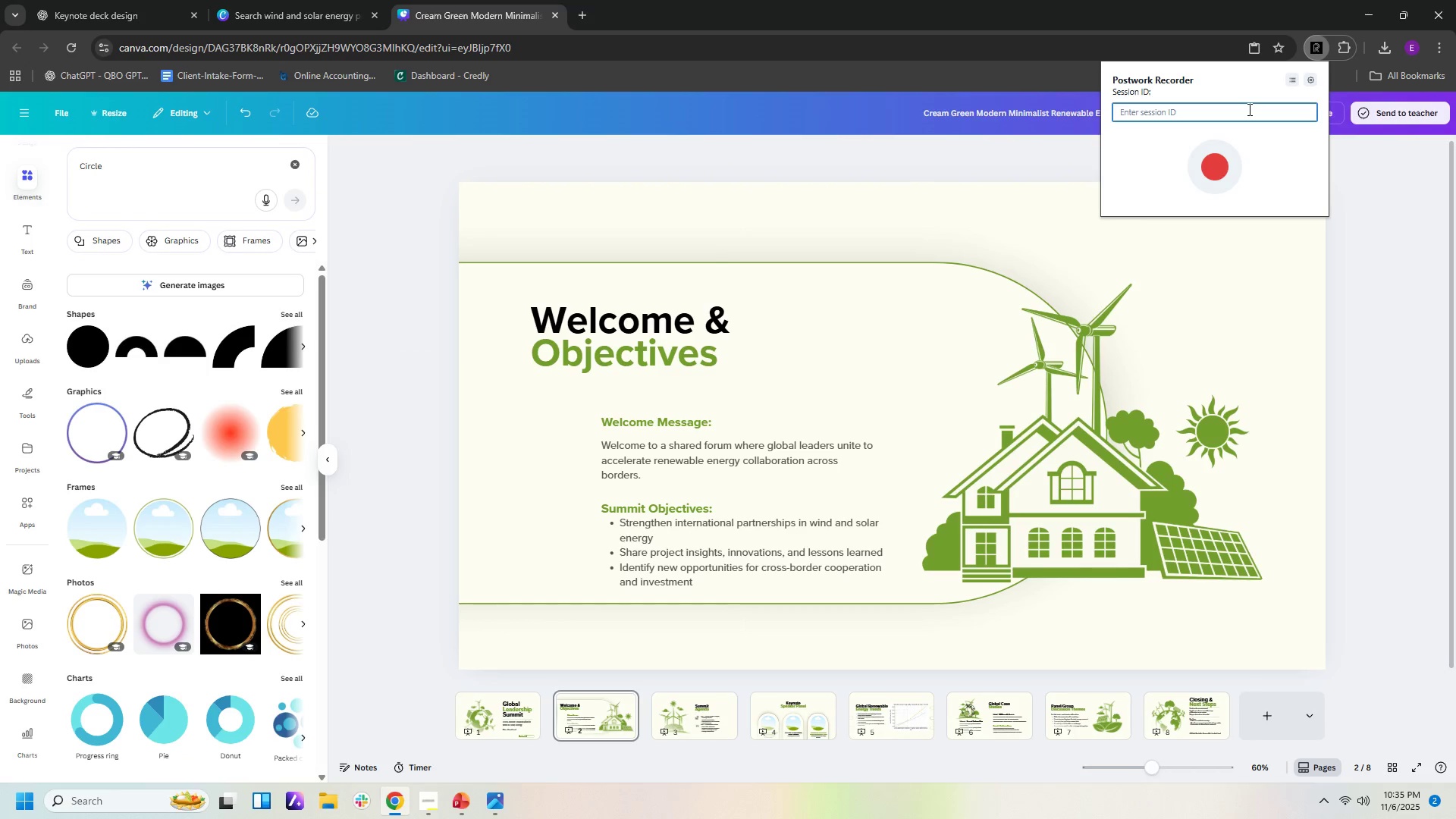 
key(Control+V)
 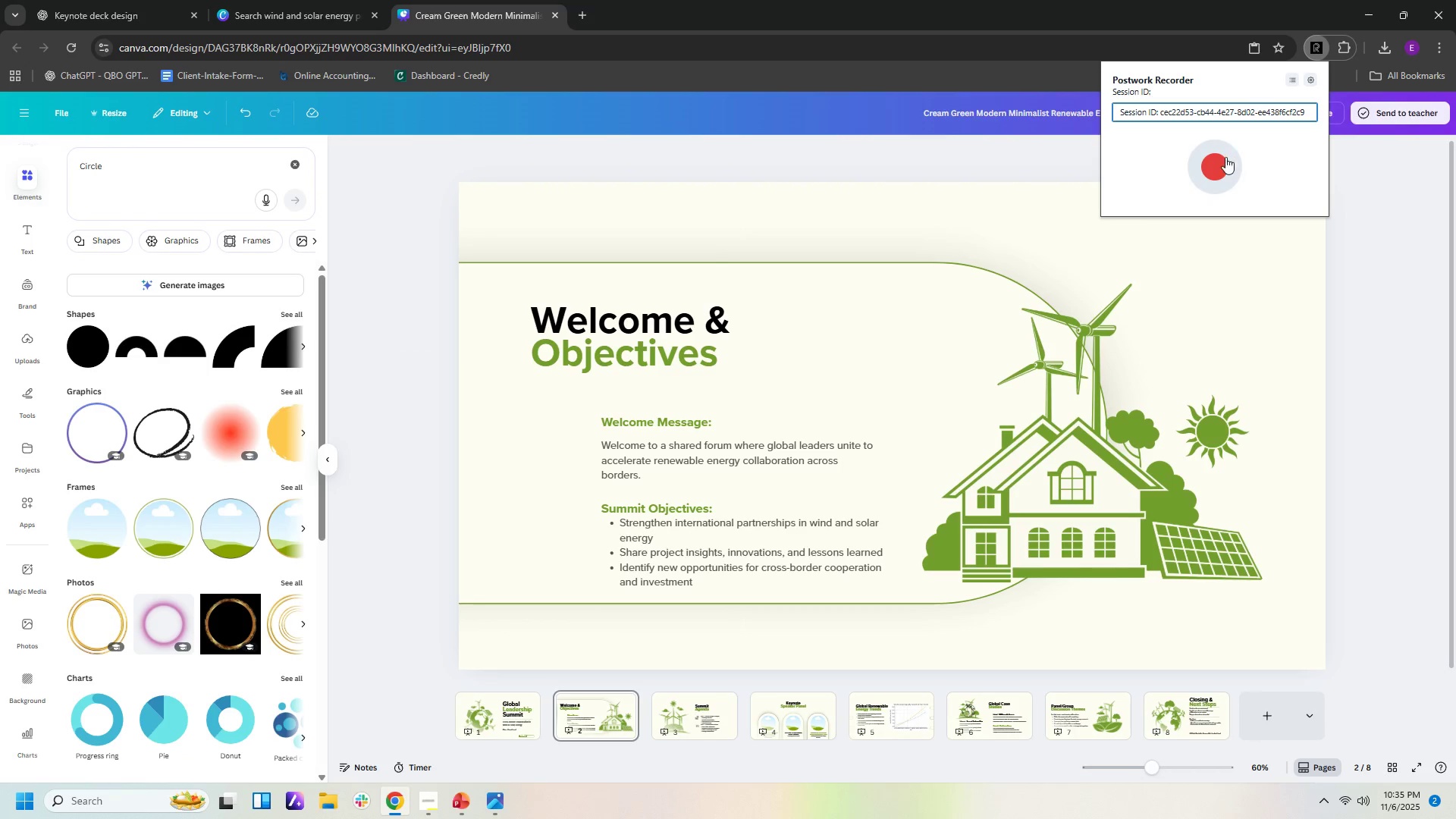 
left_click([1221, 159])
 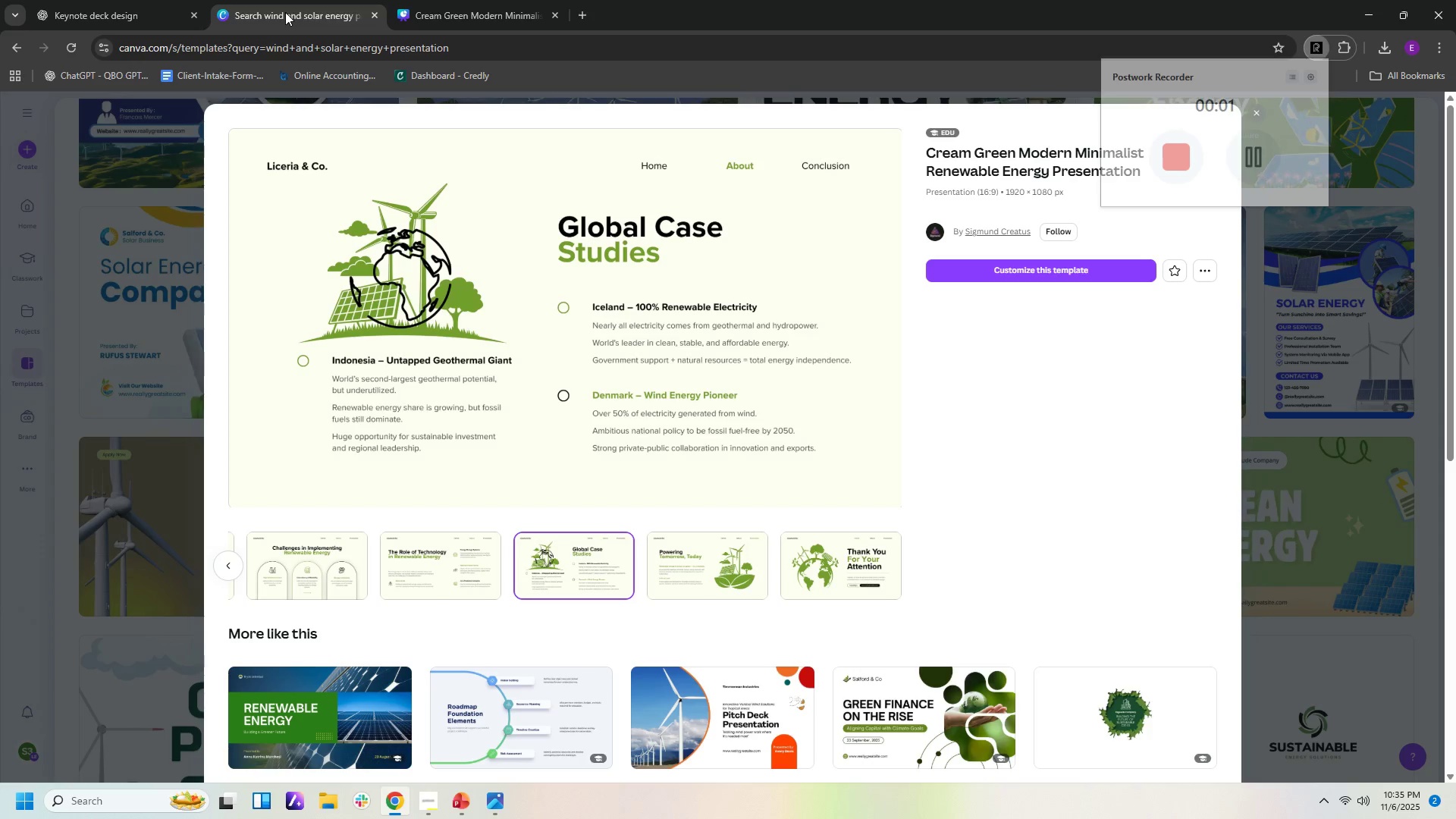 
left_click([285, 12])
 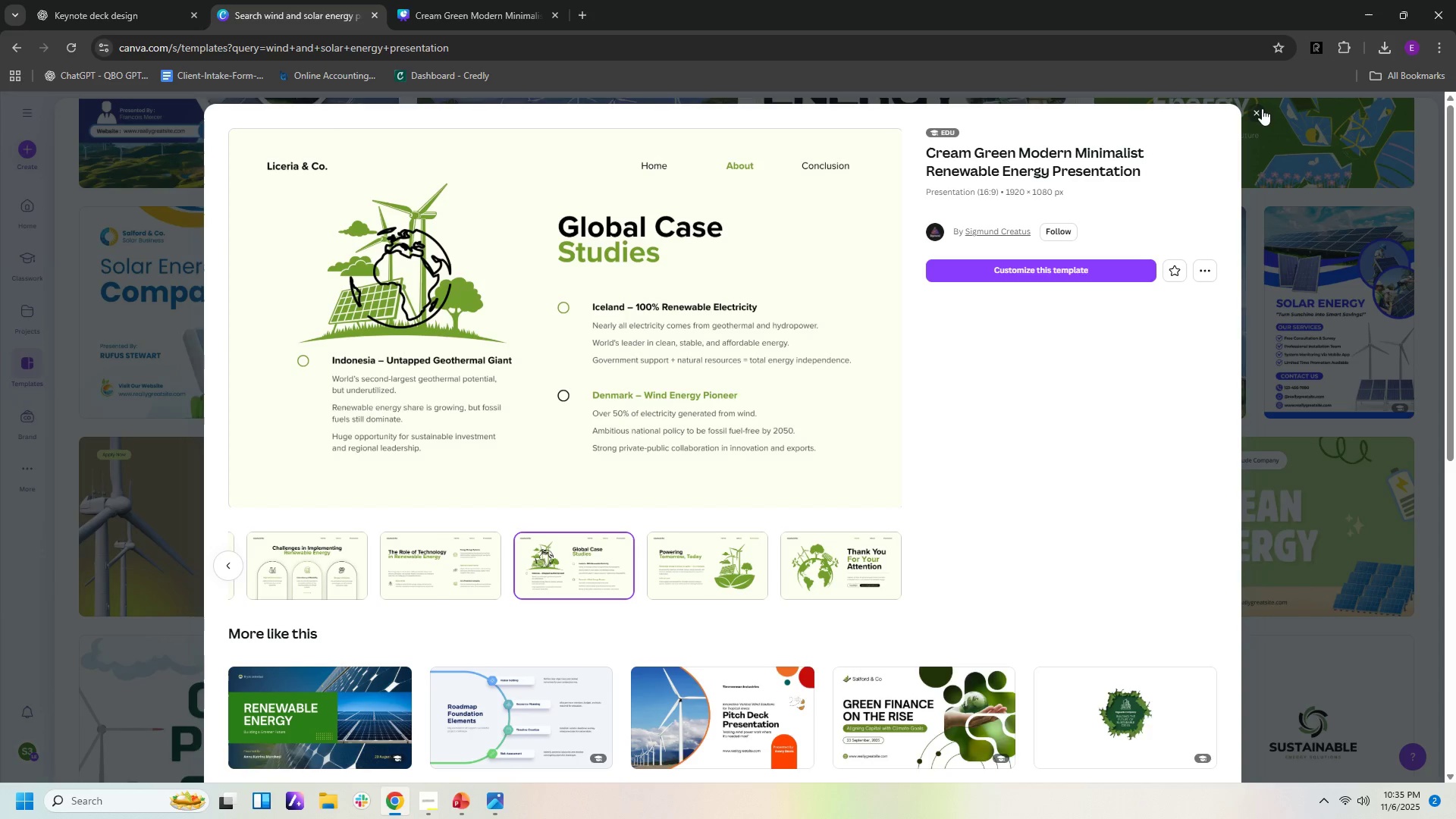 
left_click([1256, 108])
 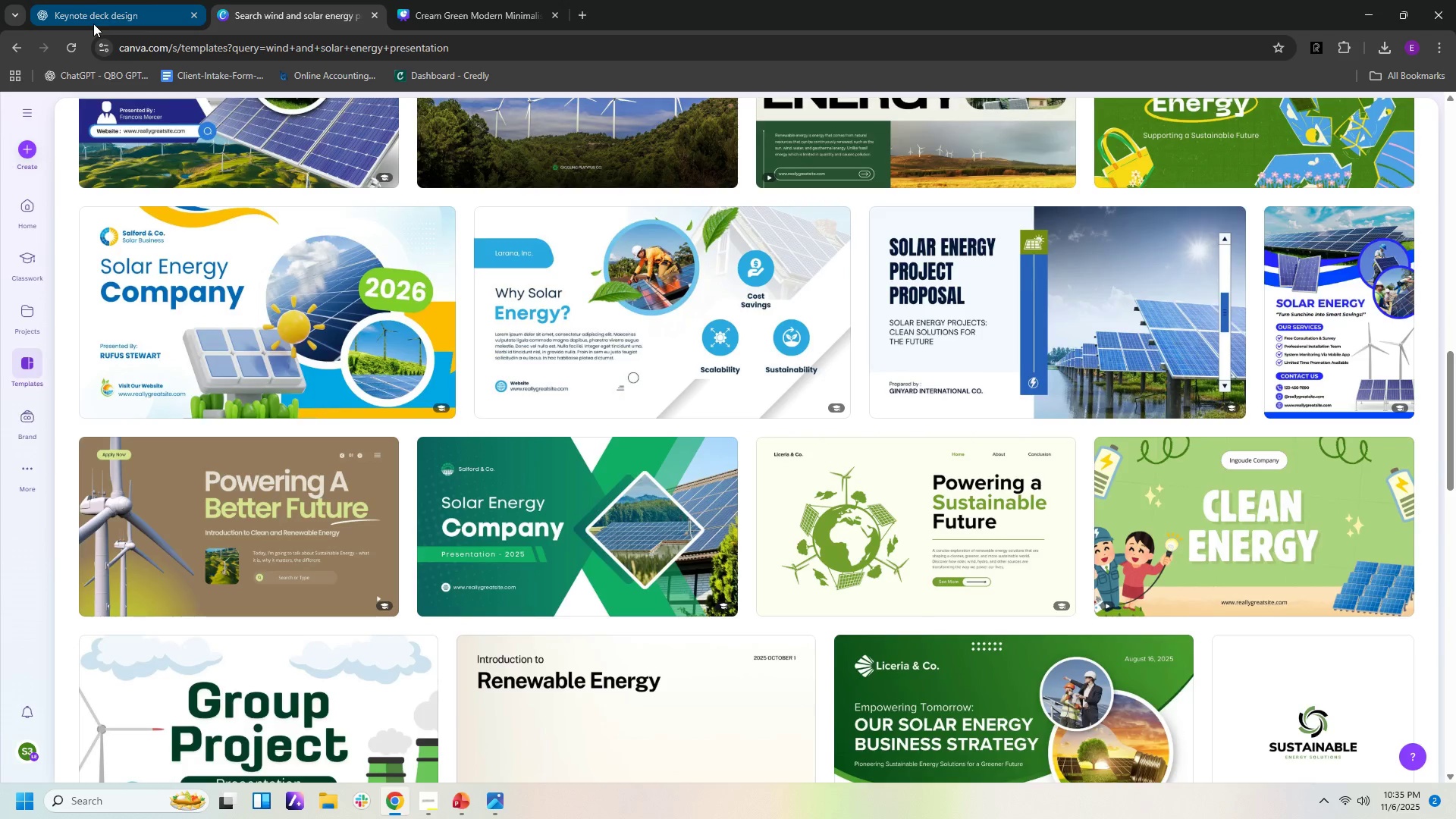 
left_click([93, 24])
 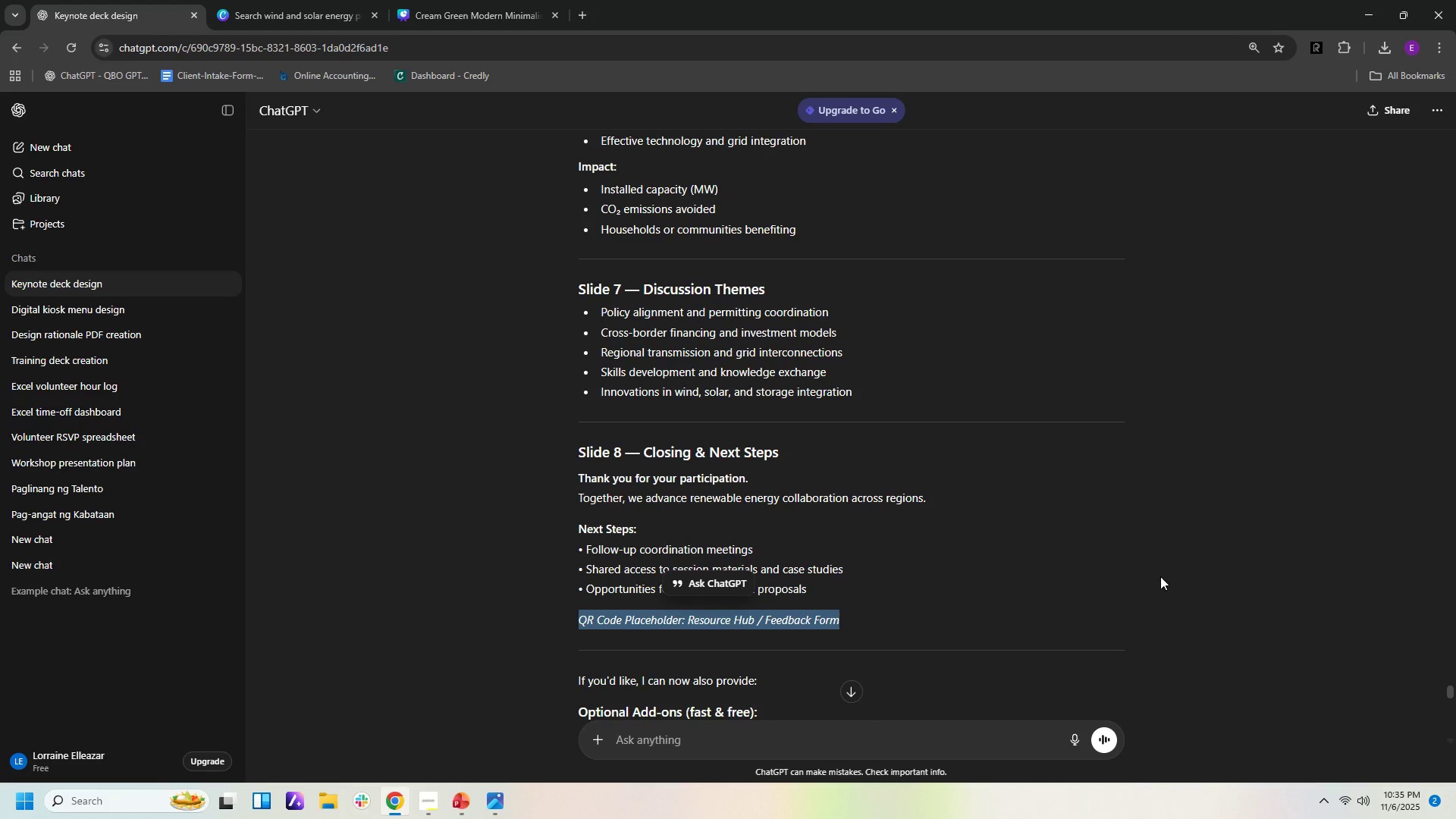 
scroll: coordinate [1165, 549], scroll_direction: up, amount: 8.0
 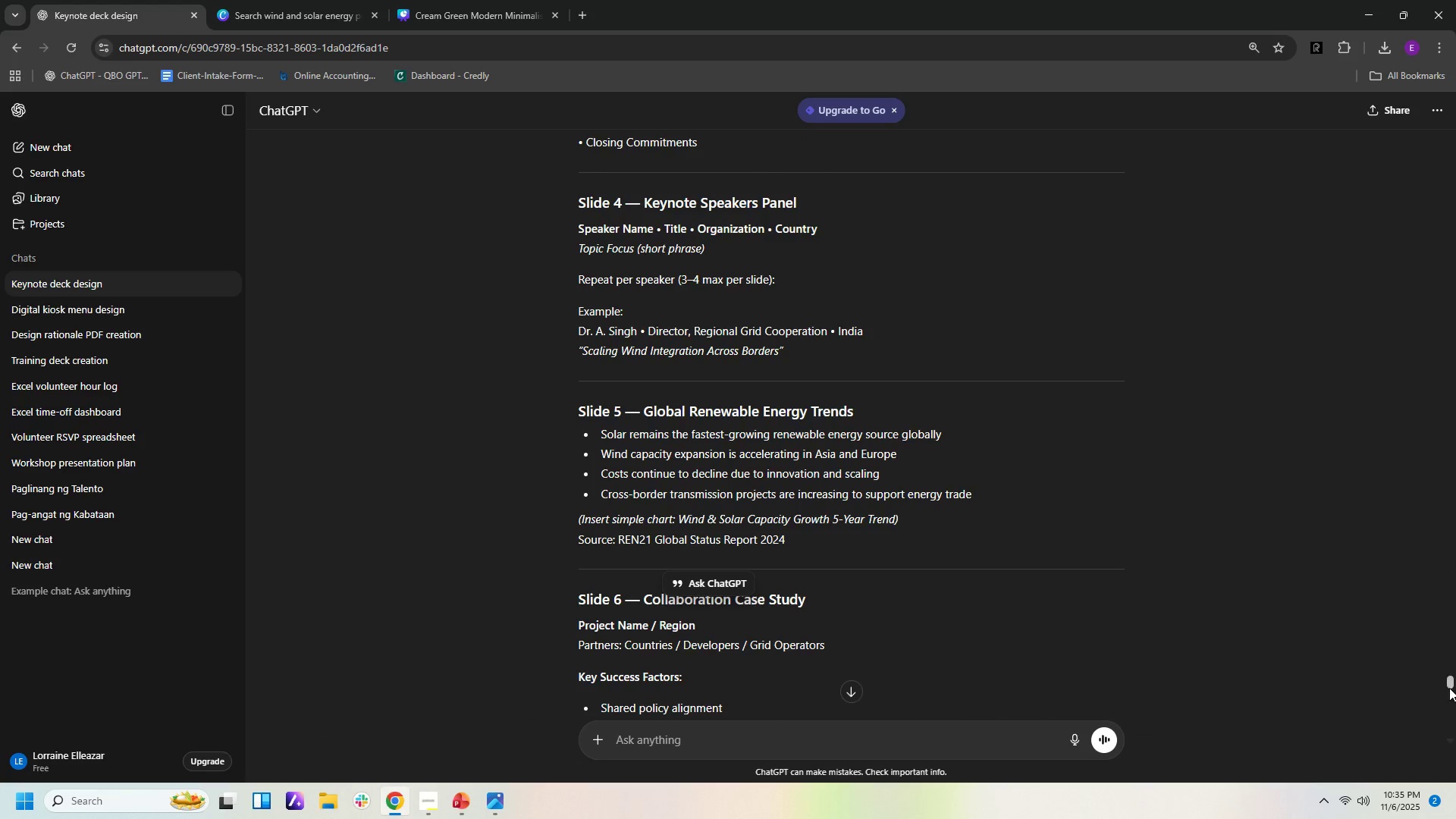 
left_click_drag(start_coordinate=[1450, 684], to_coordinate=[1444, 589])
 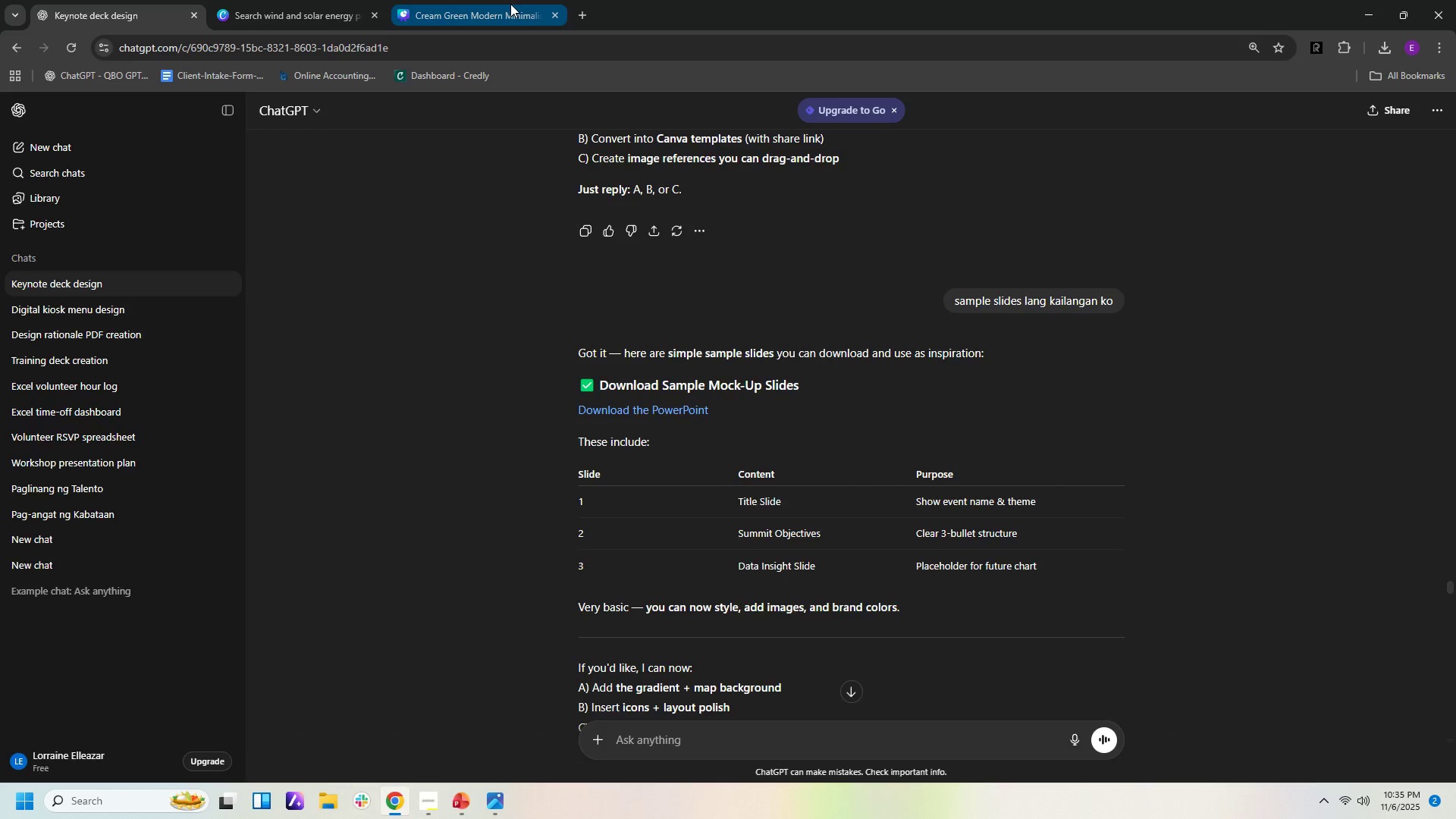 
left_click([510, 4])
 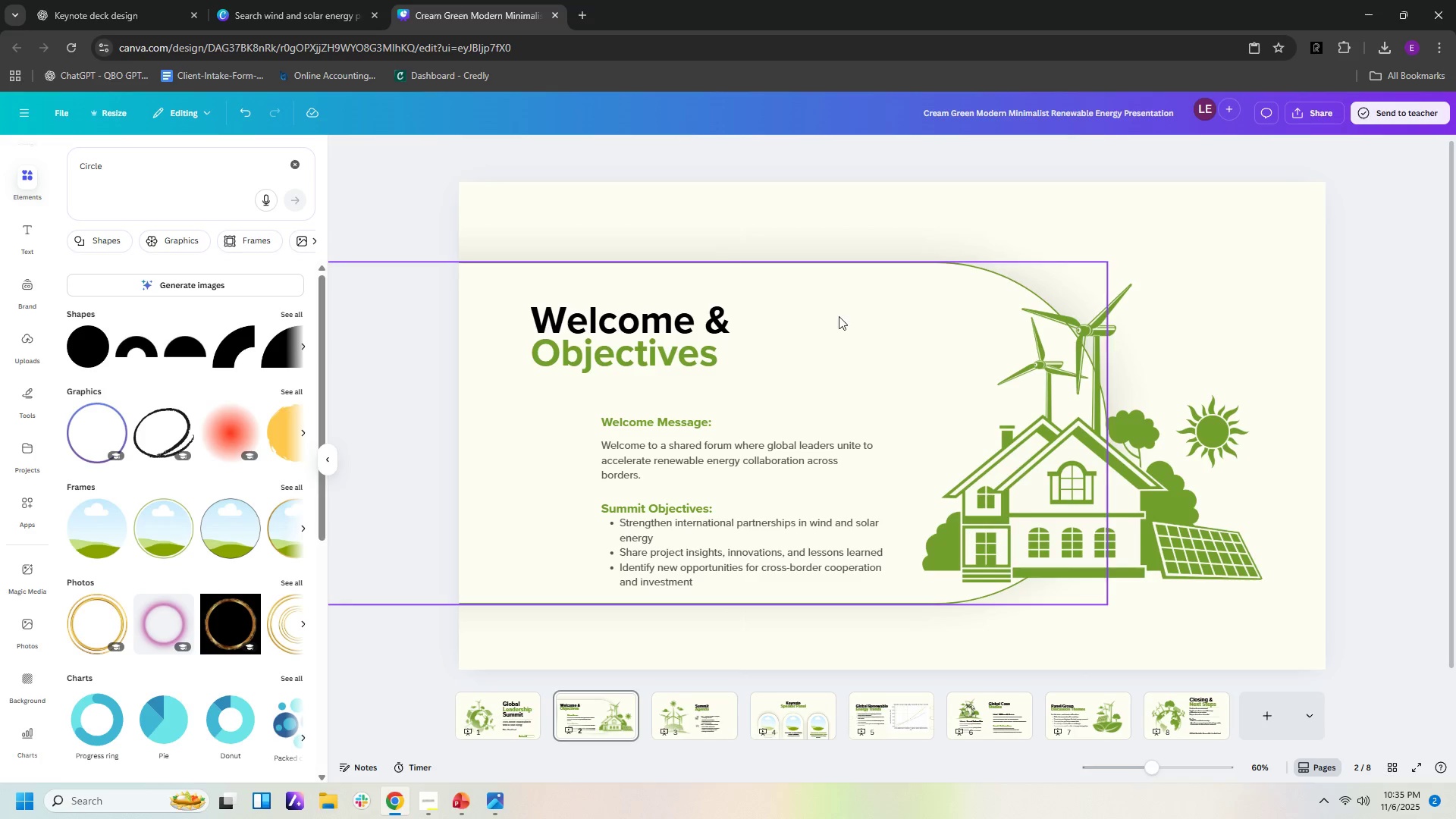 
wait(6.91)
 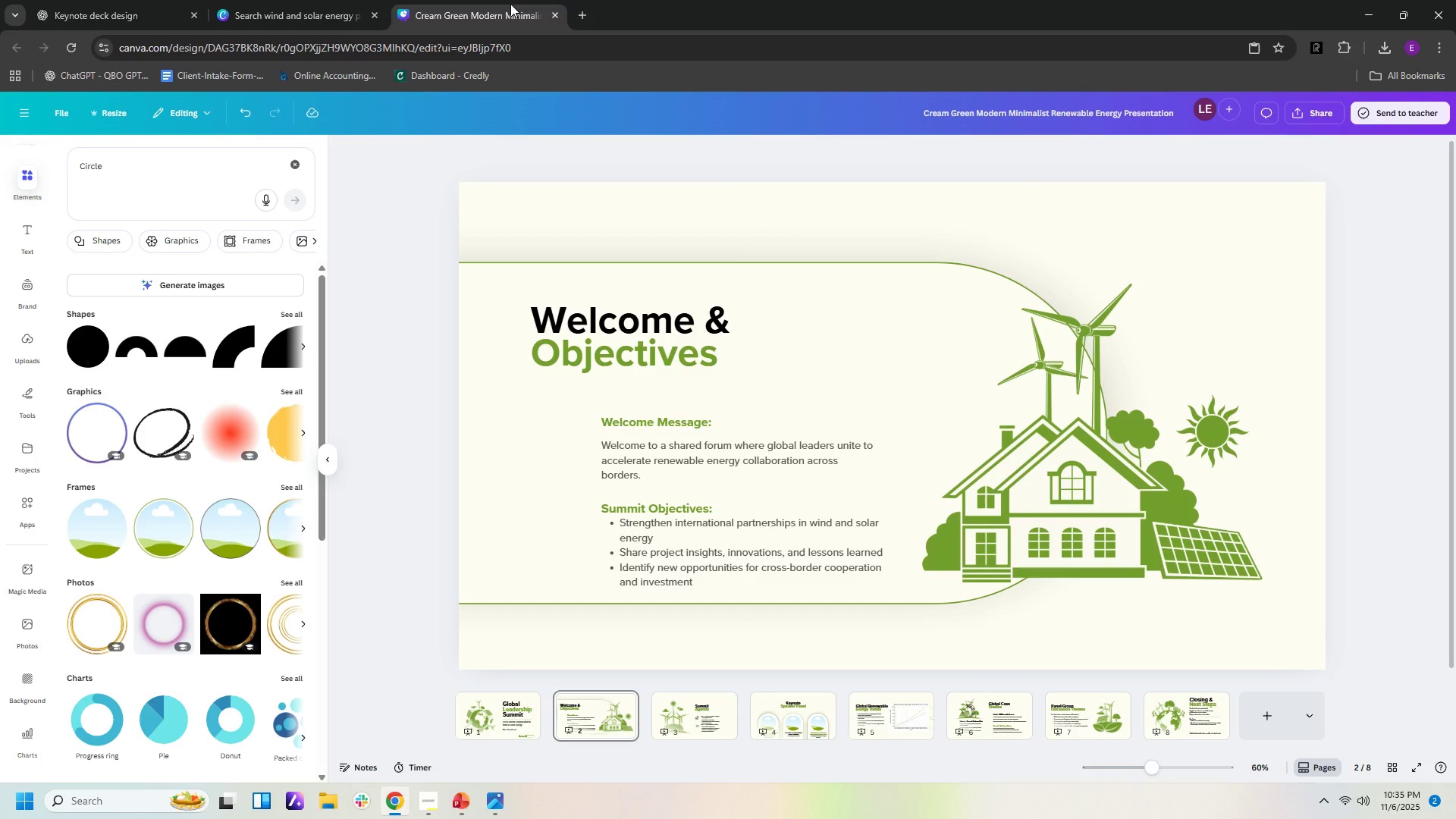 
left_click_drag(start_coordinate=[1455, 390], to_coordinate=[1455, 299])
 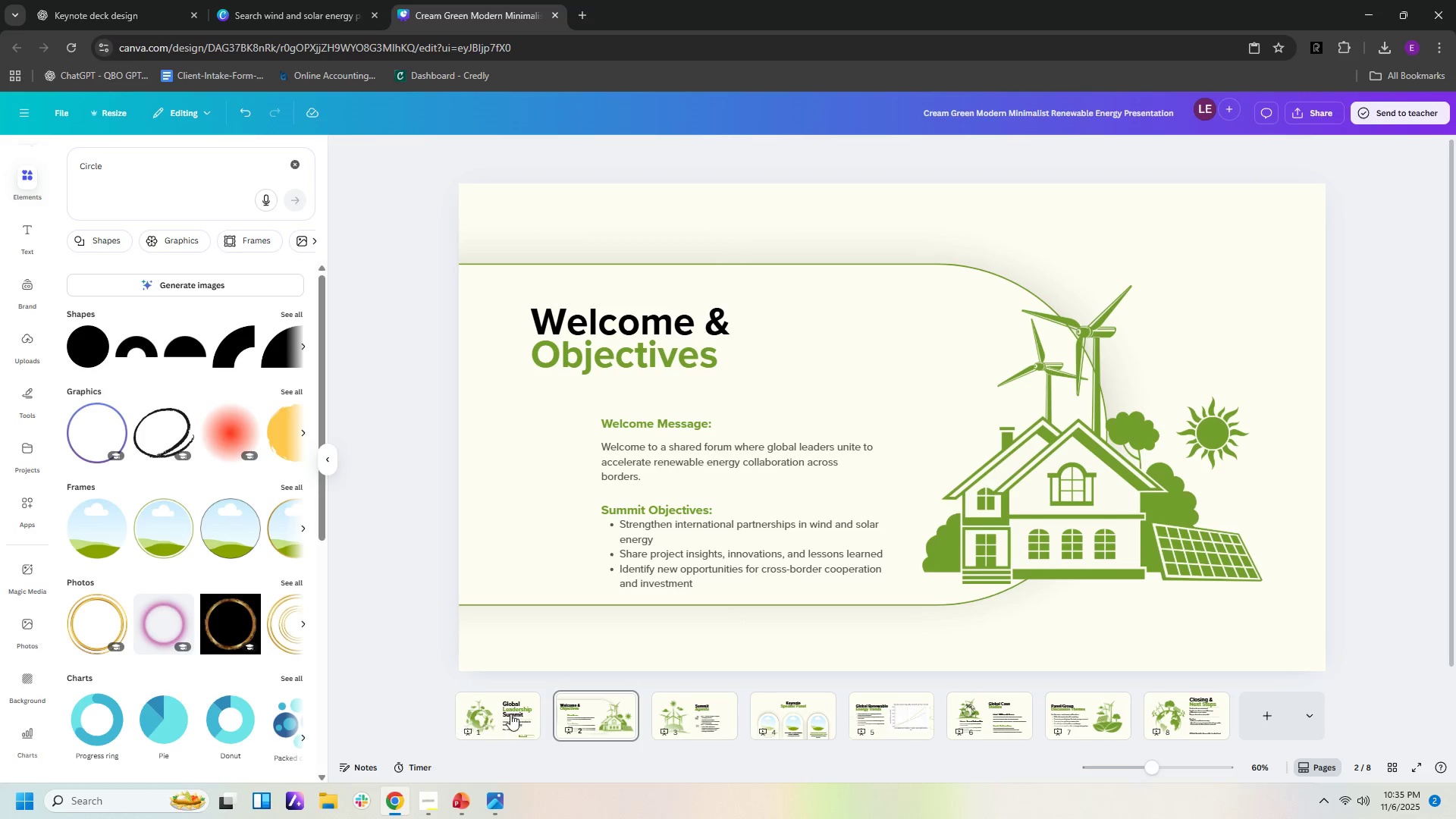 
left_click([510, 714])
 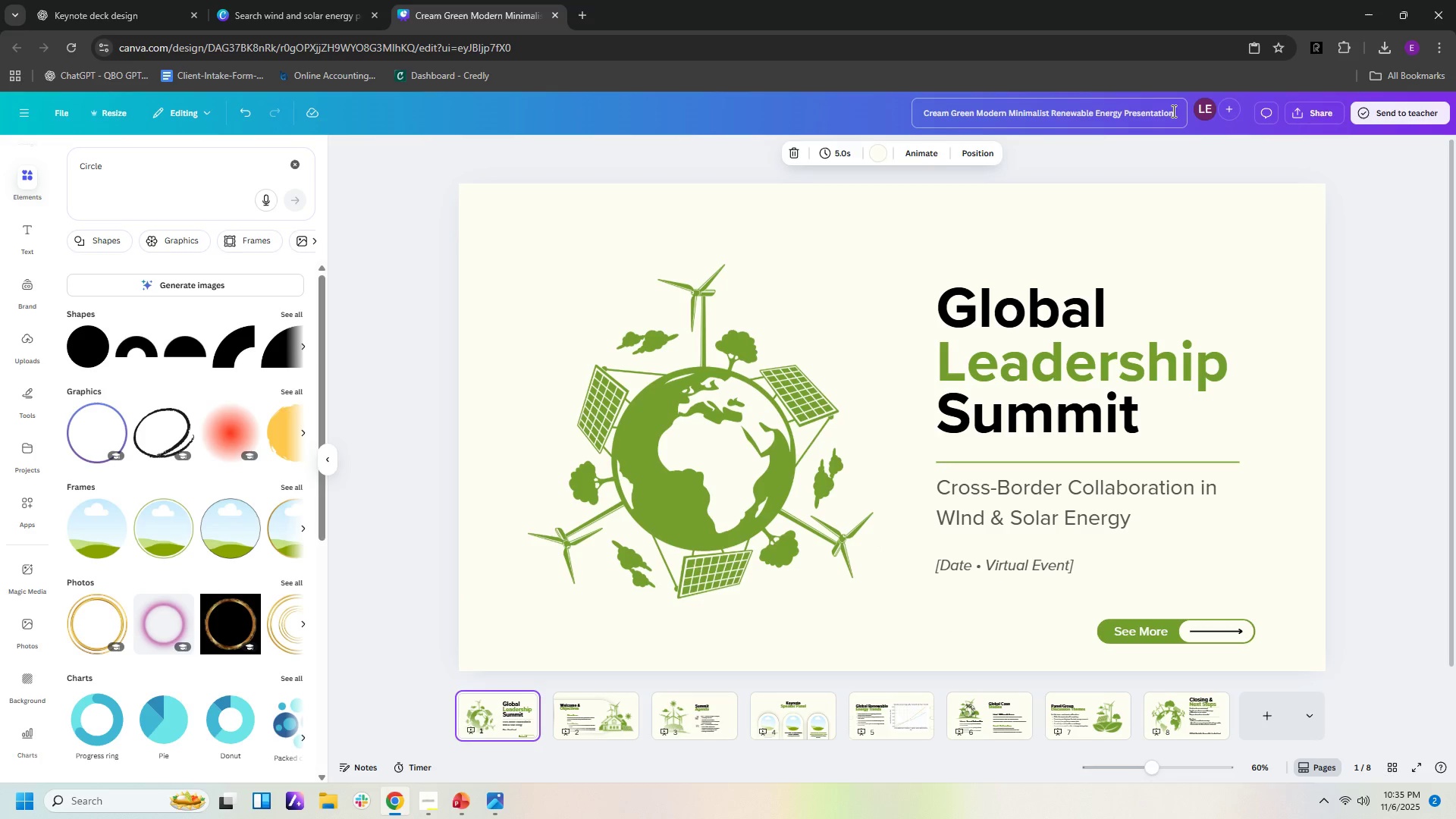 
left_click_drag(start_coordinate=[1175, 111], to_coordinate=[883, 105])
 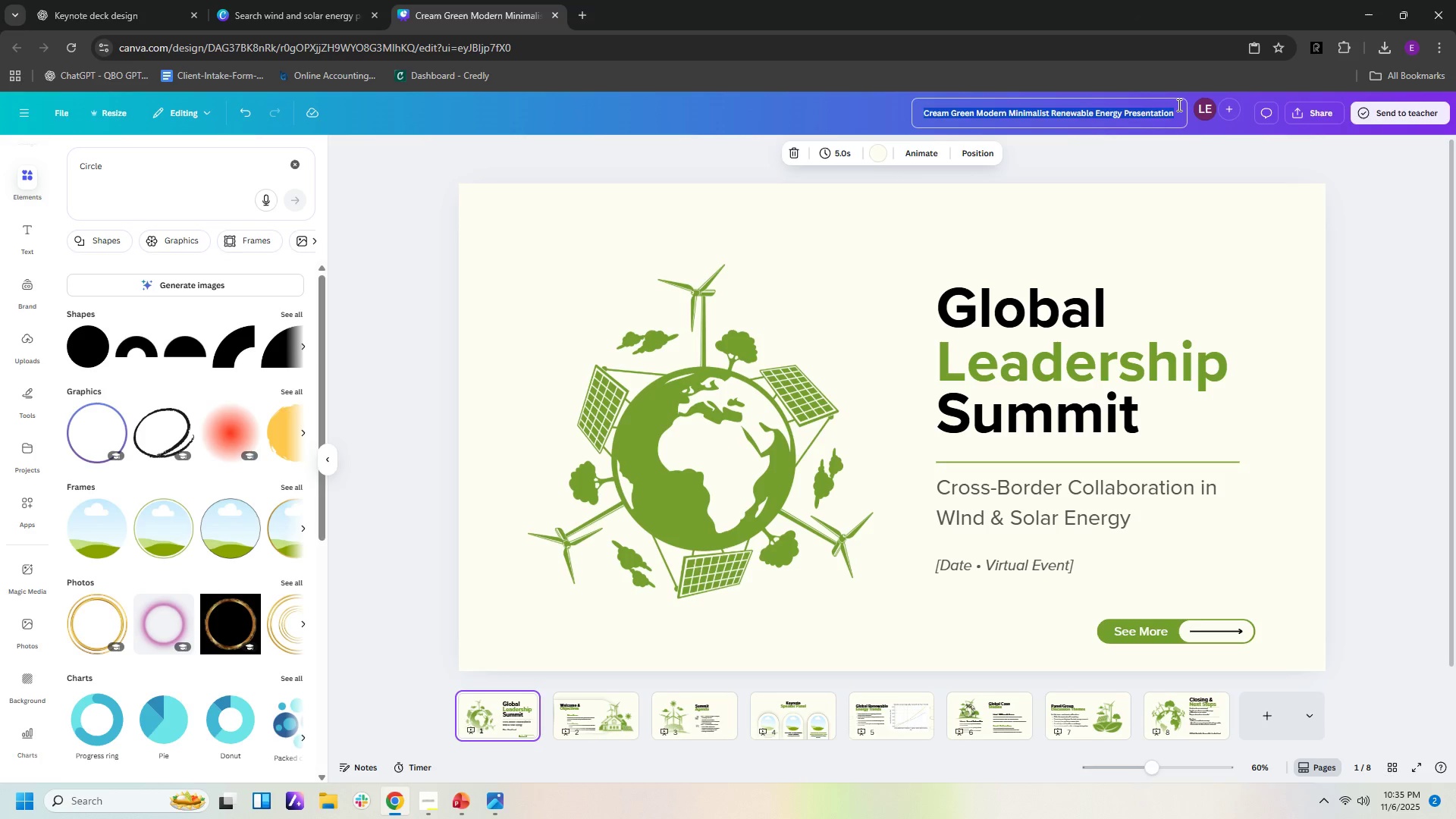 
type(Global Leadershp Summty)
key(Backspace)
 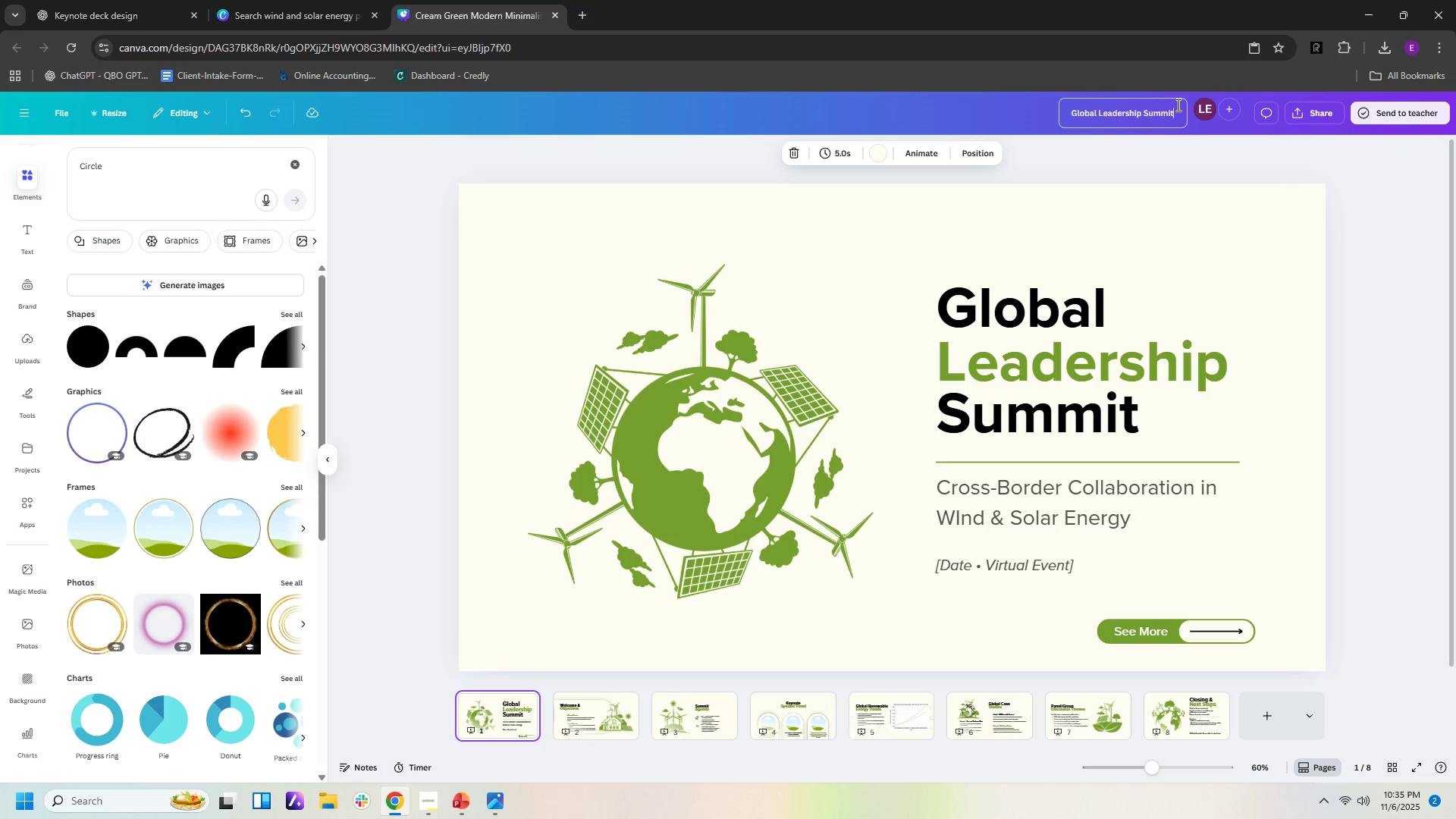 
hold_key(key=I, duration=1.62)
 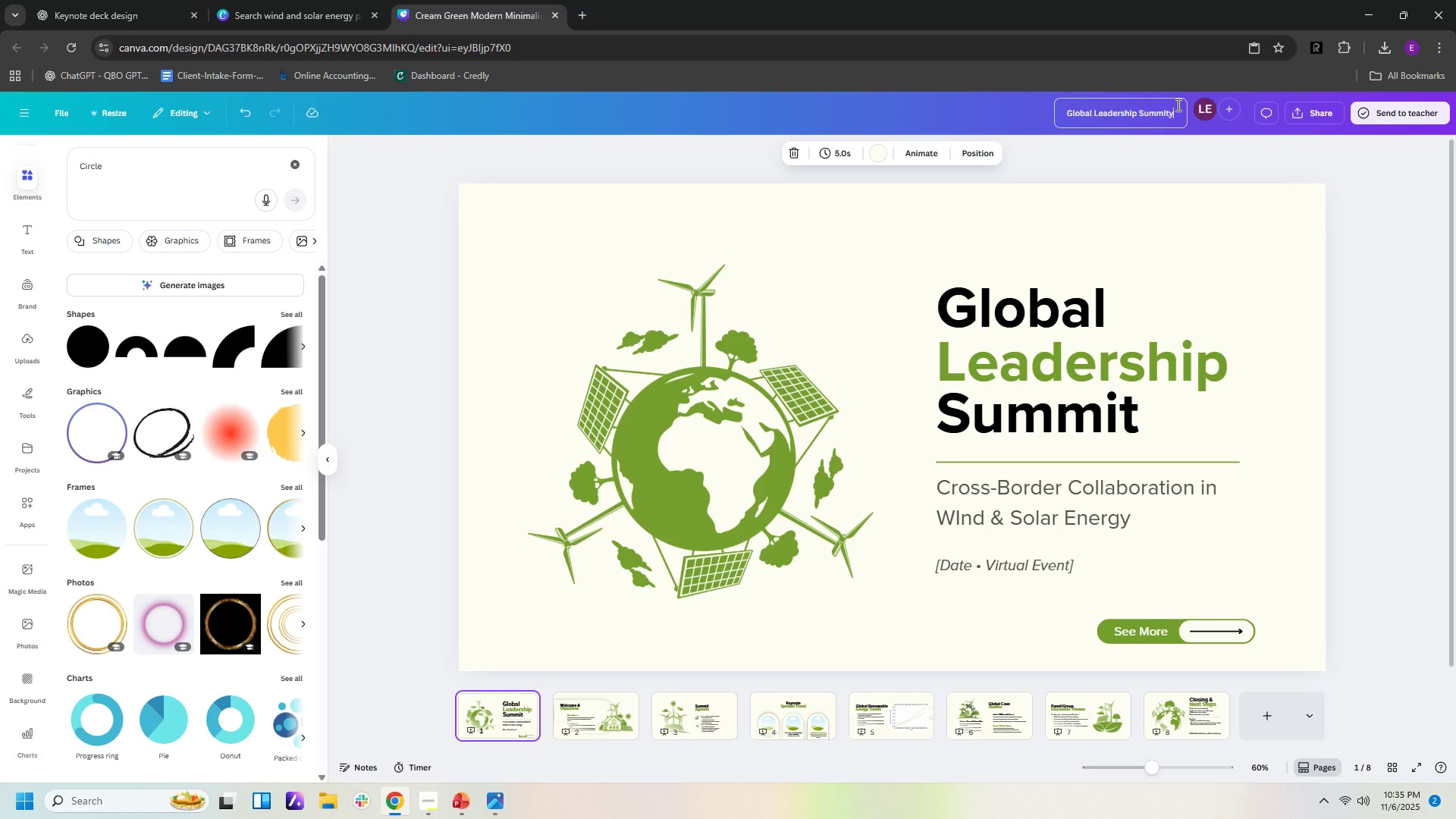 
wait(5.42)
 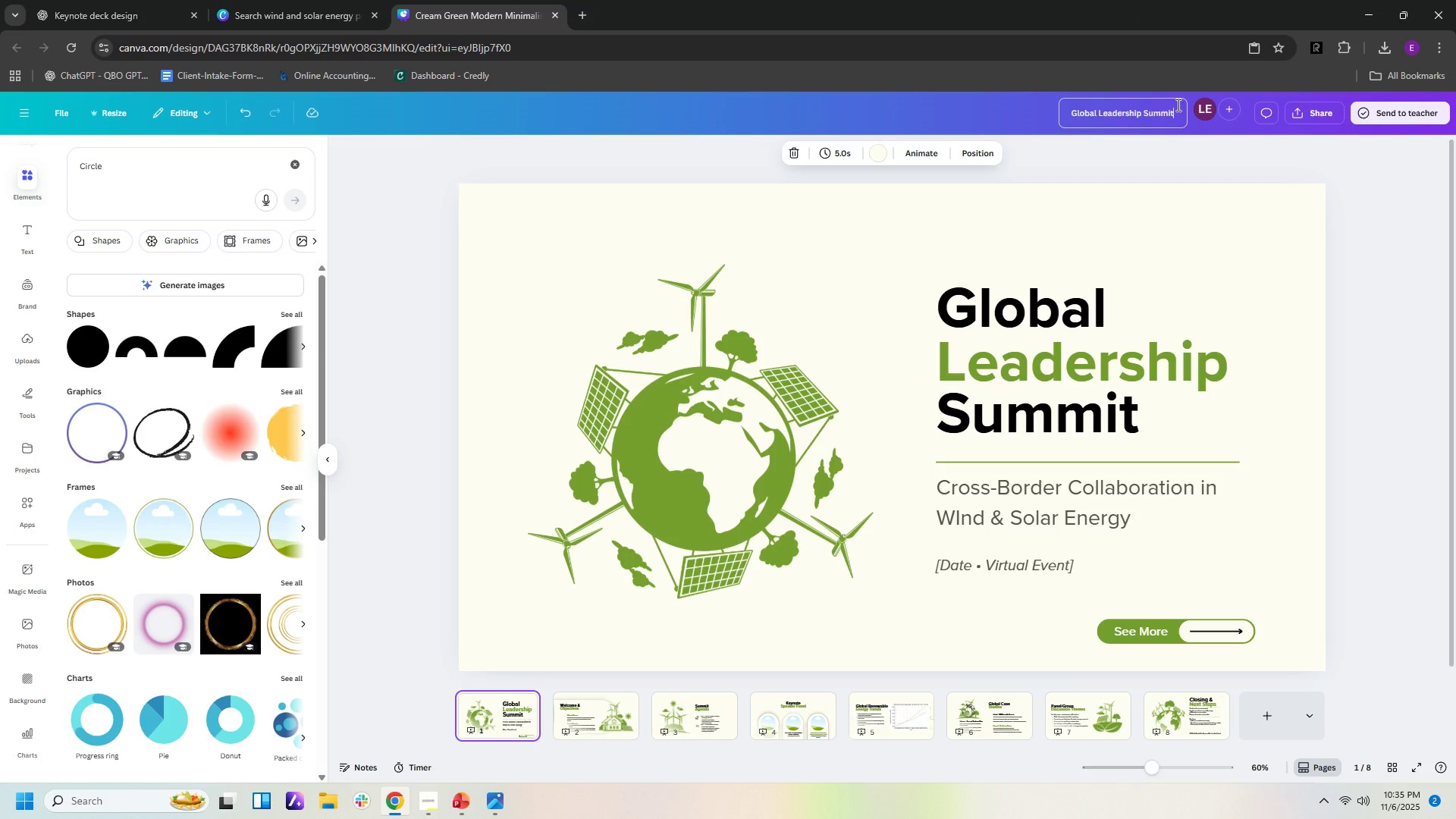 
double_click([977, 519])
 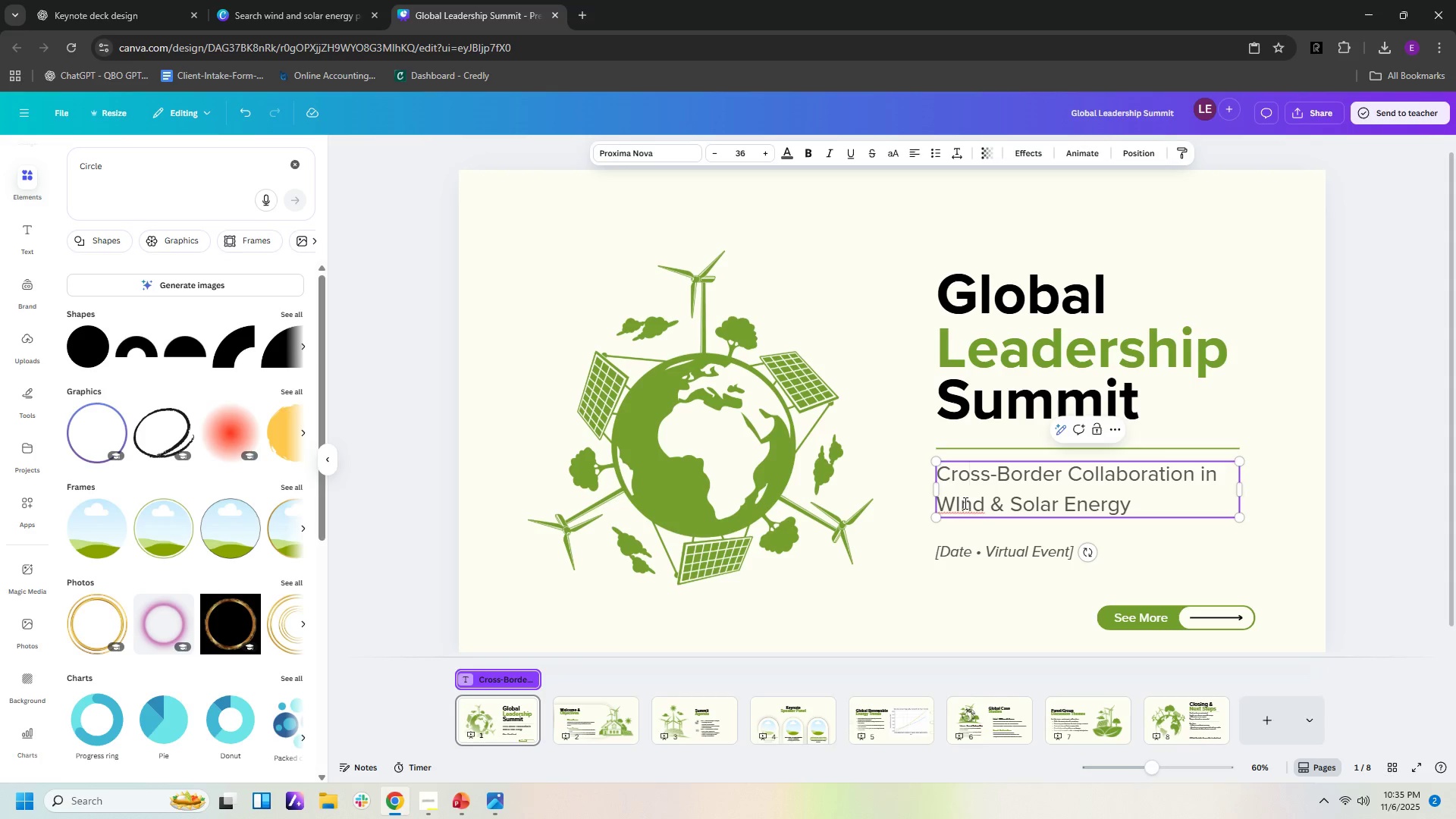 
left_click([964, 503])
 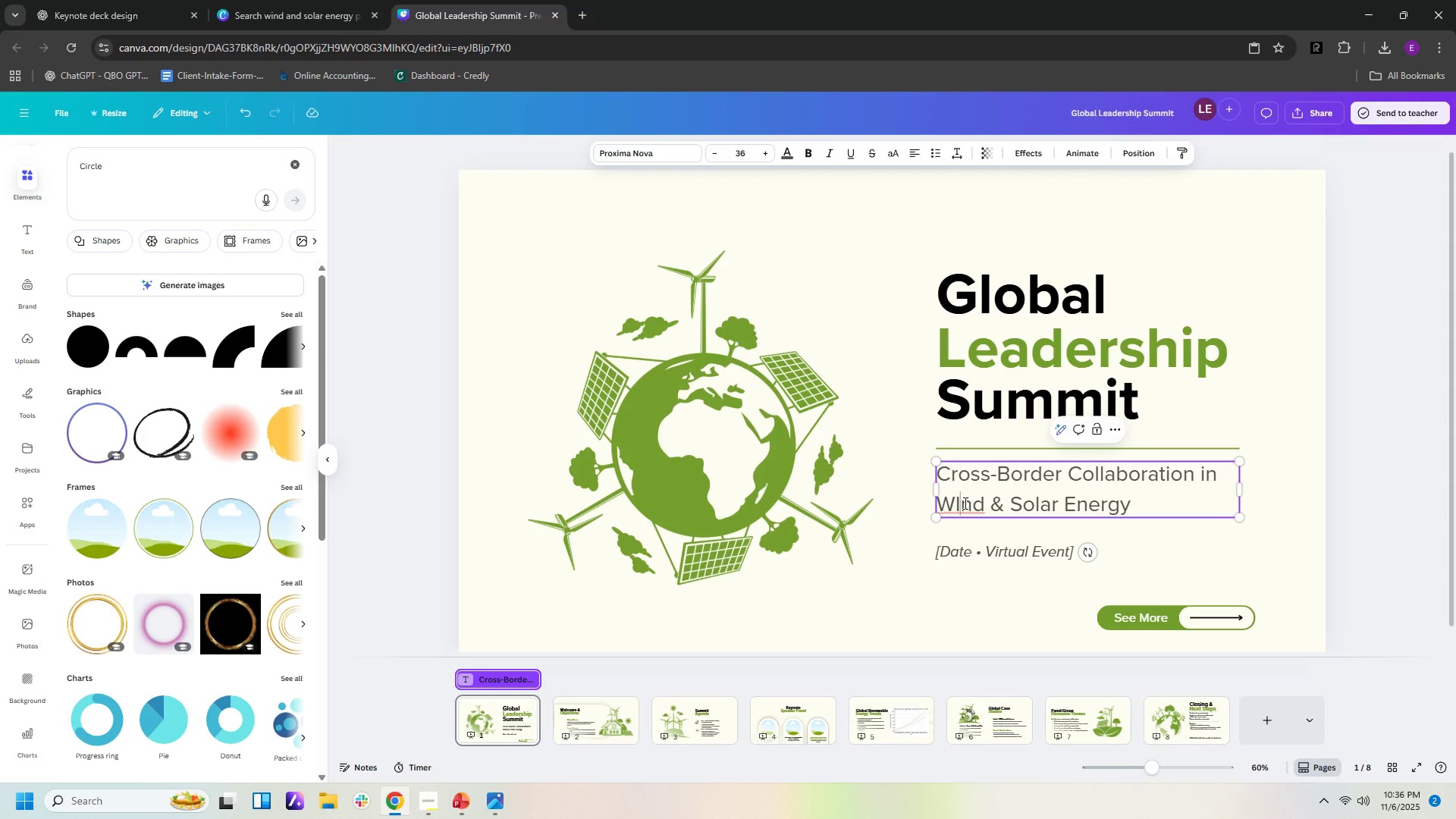 
wait(5.78)
 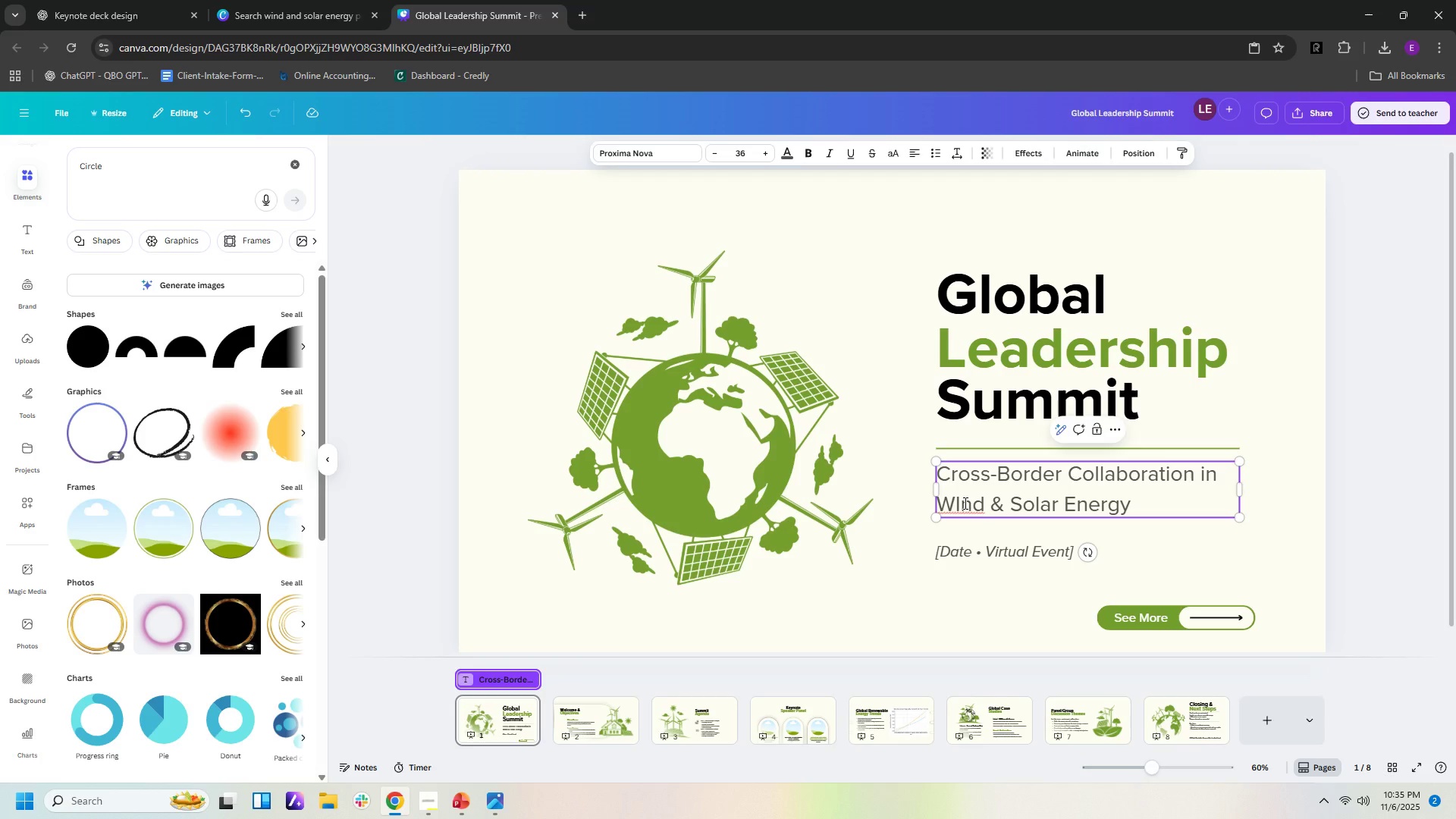 
key(Backspace)
 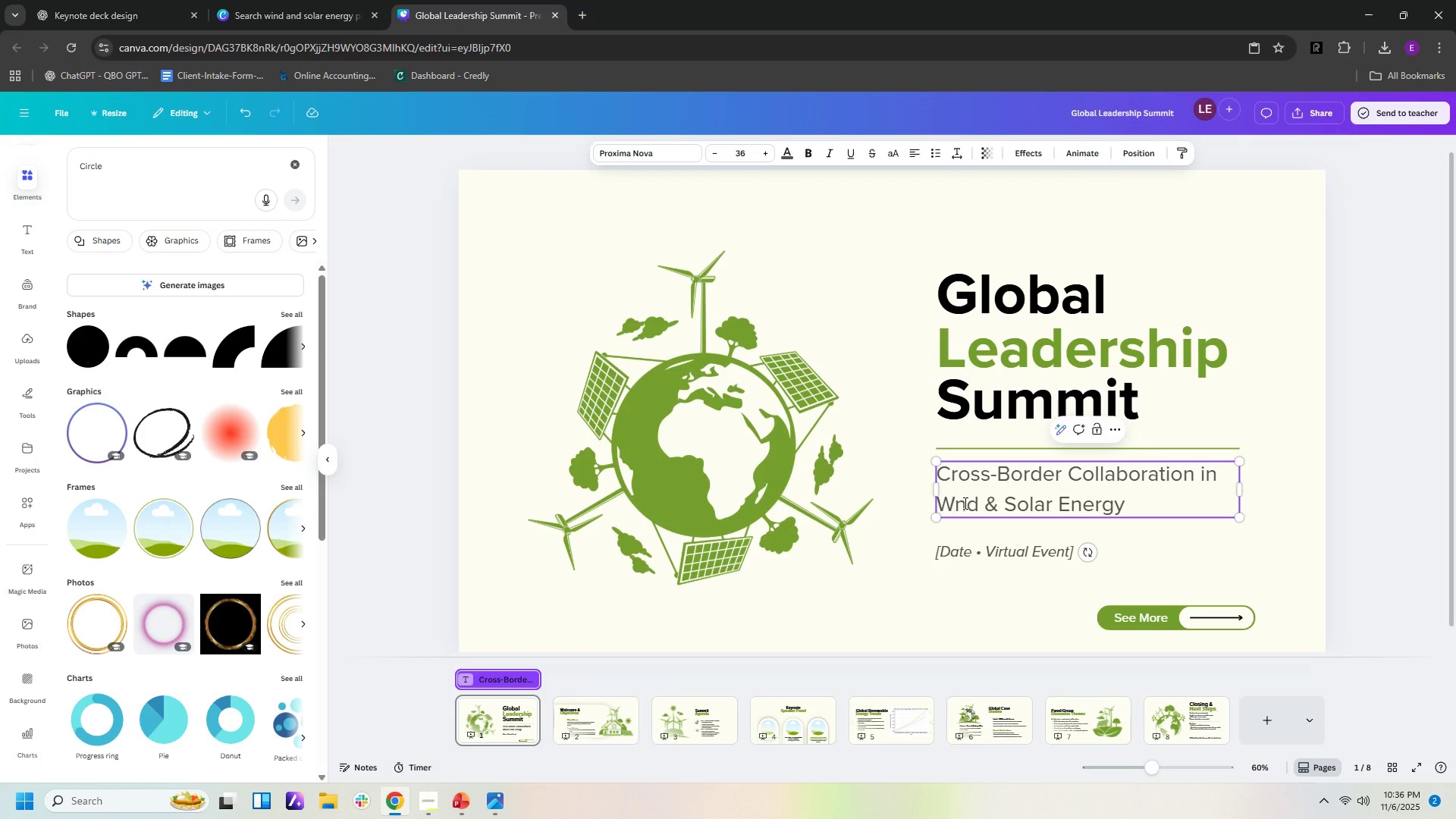 
key(I)
 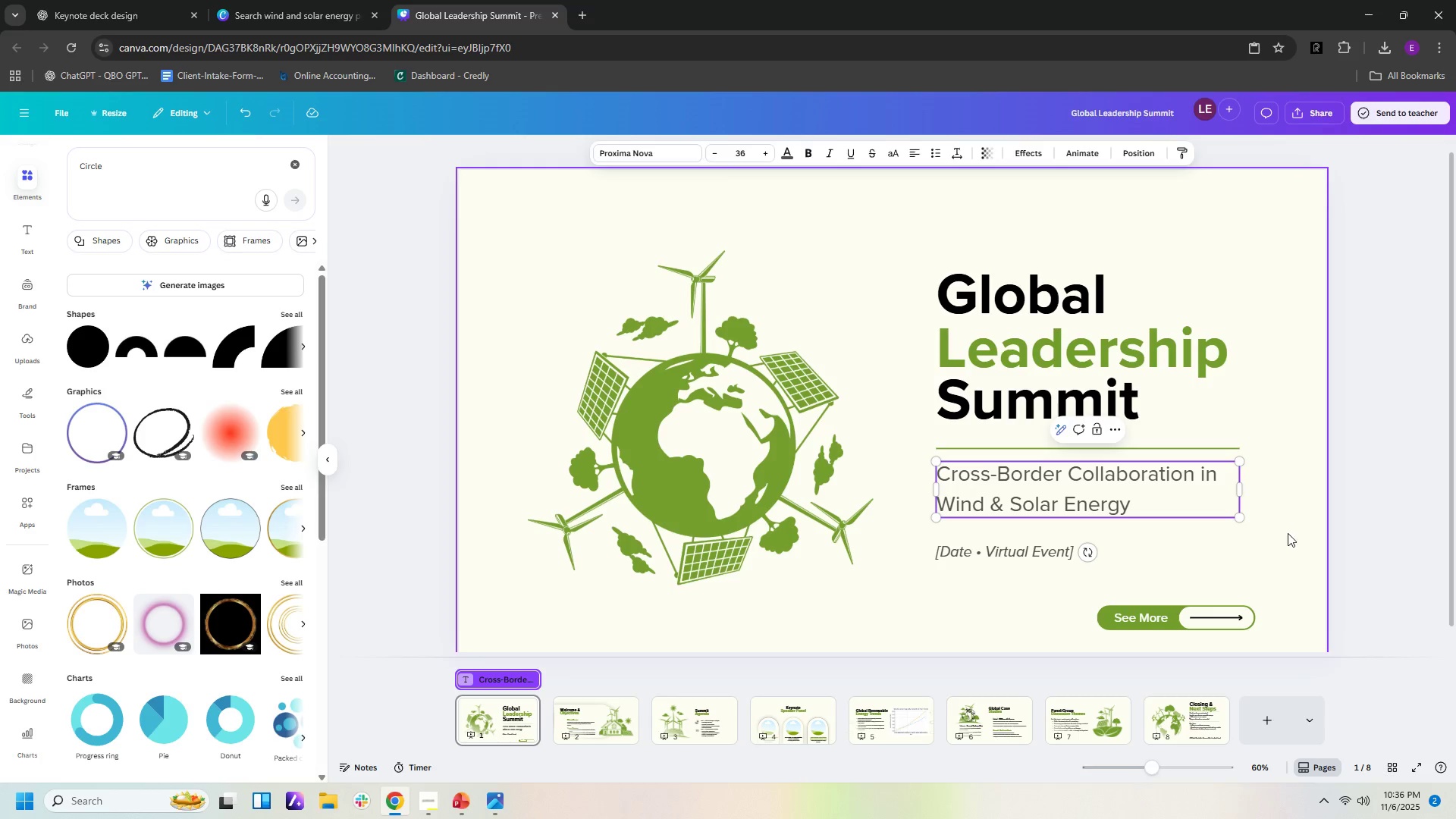 
left_click([1286, 536])
 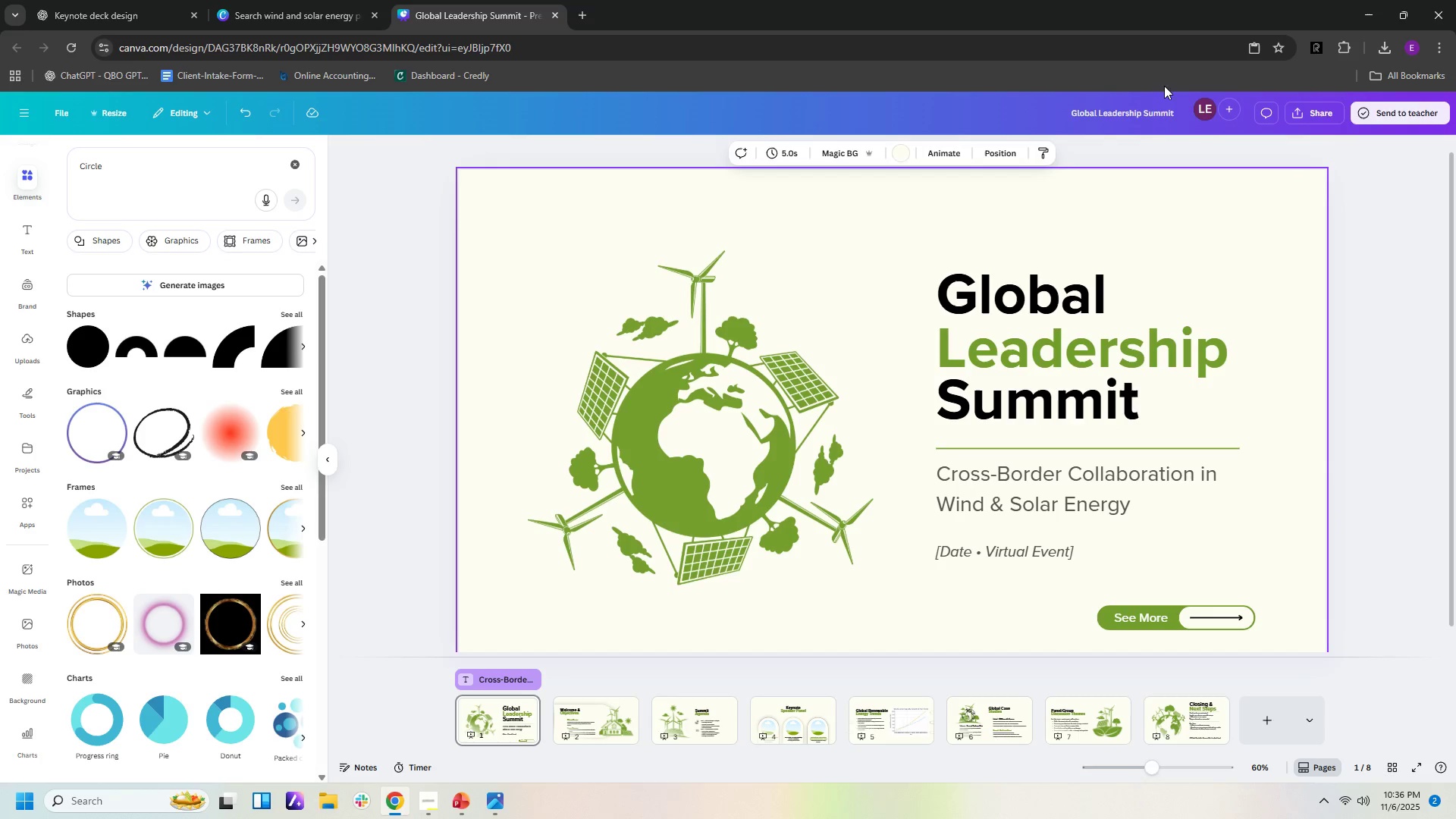 
left_click([972, 106])
 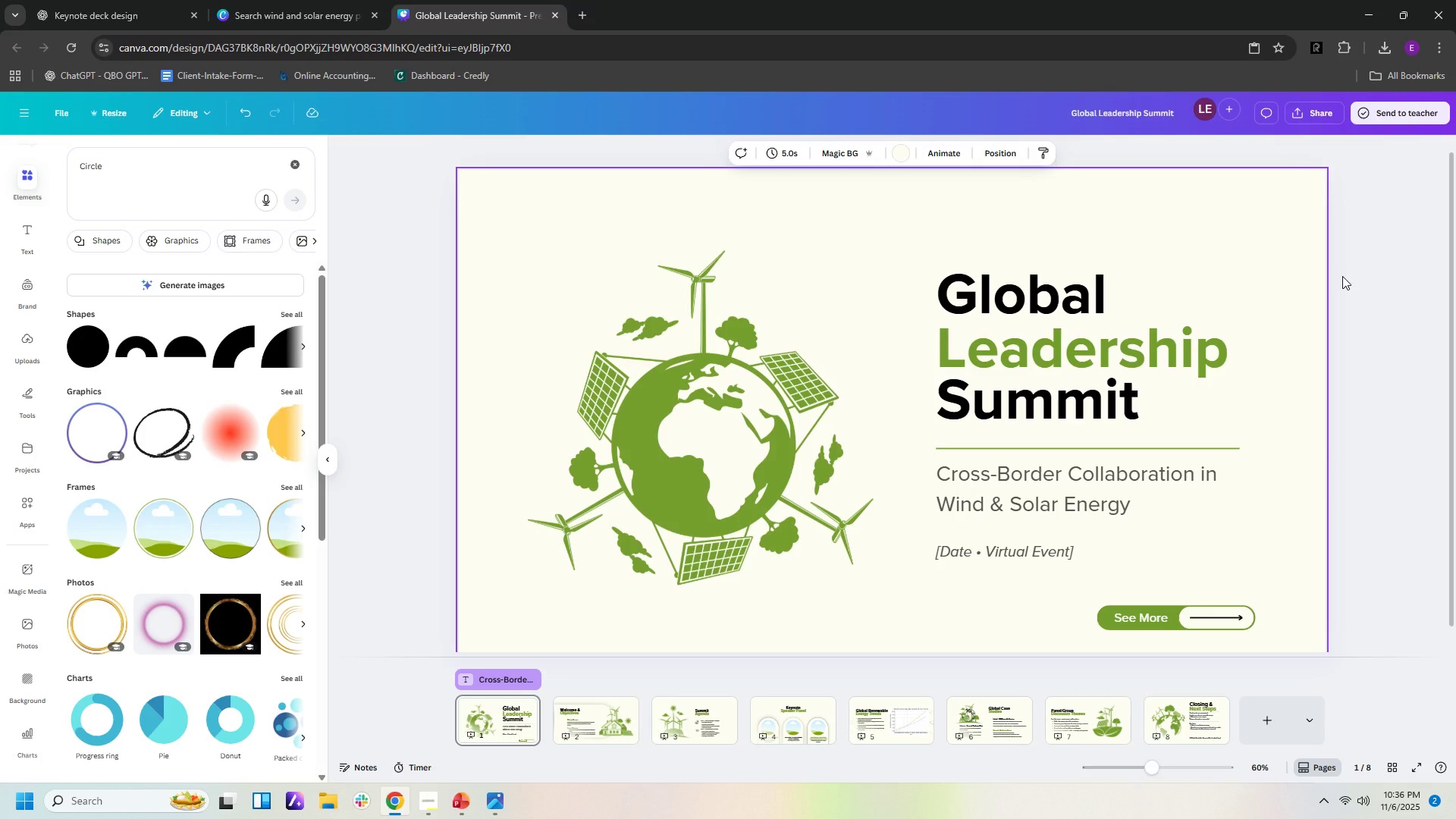 
left_click([1342, 276])
 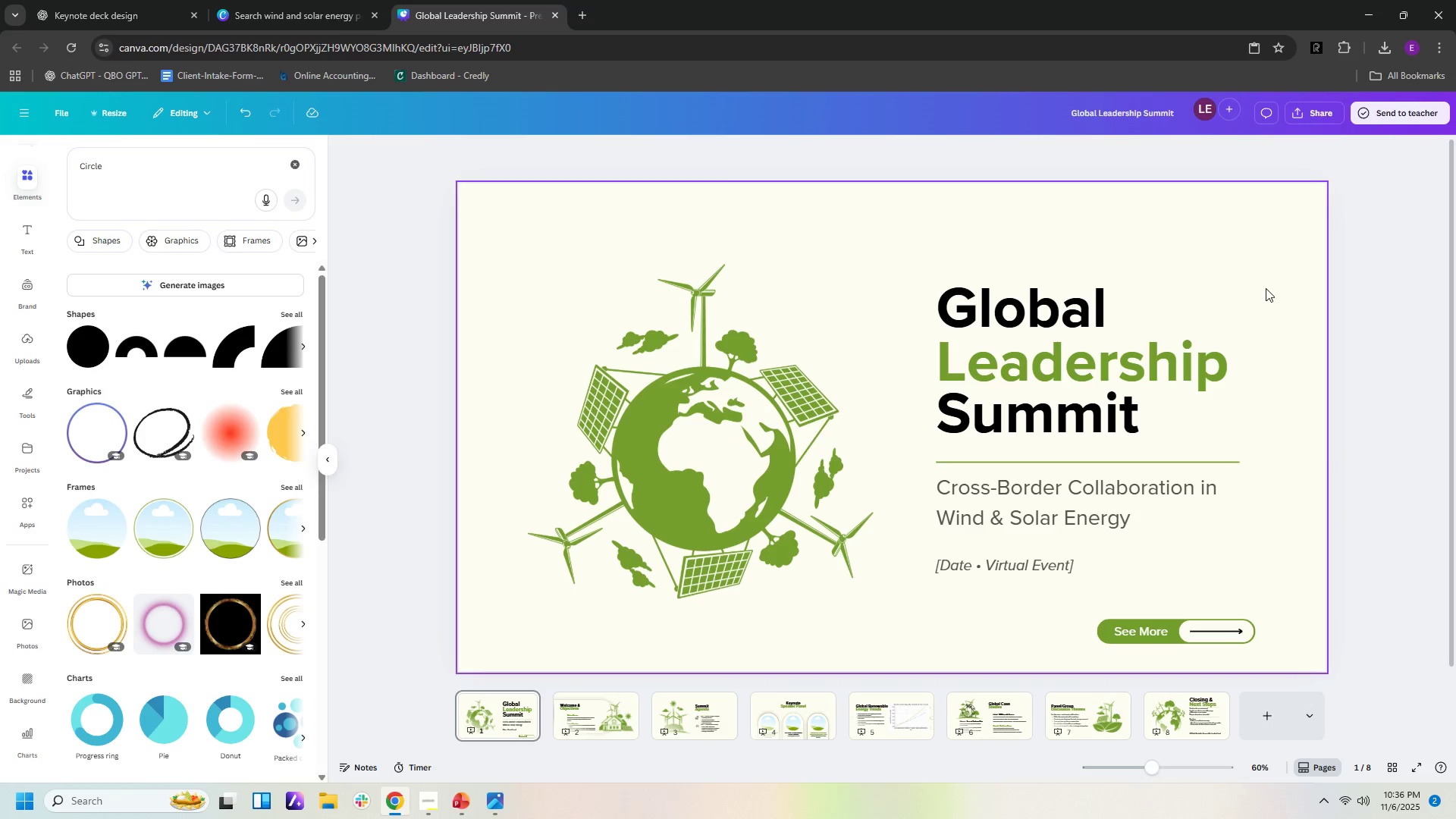 
left_click([1266, 288])
 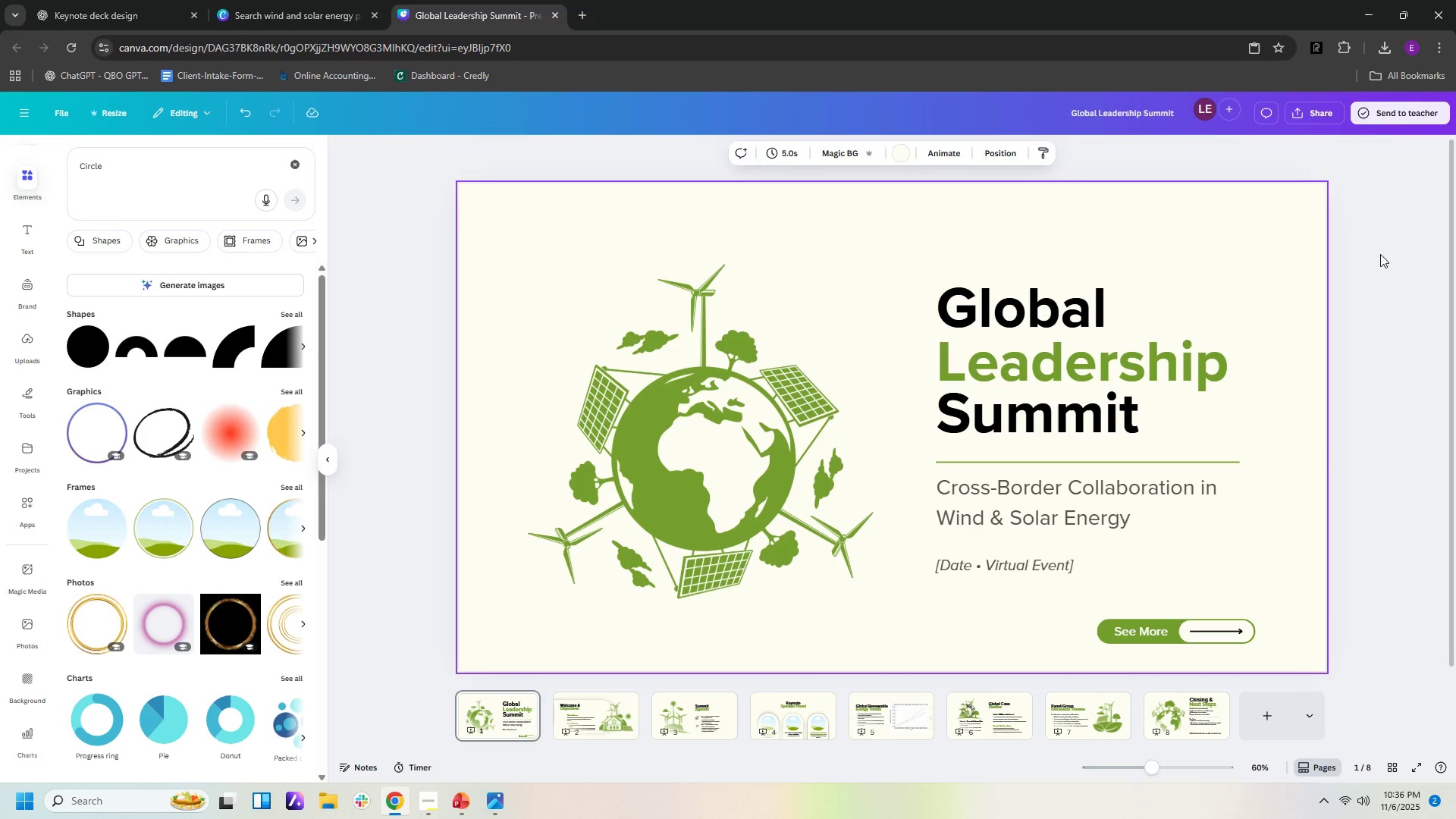 
left_click([1380, 254])
 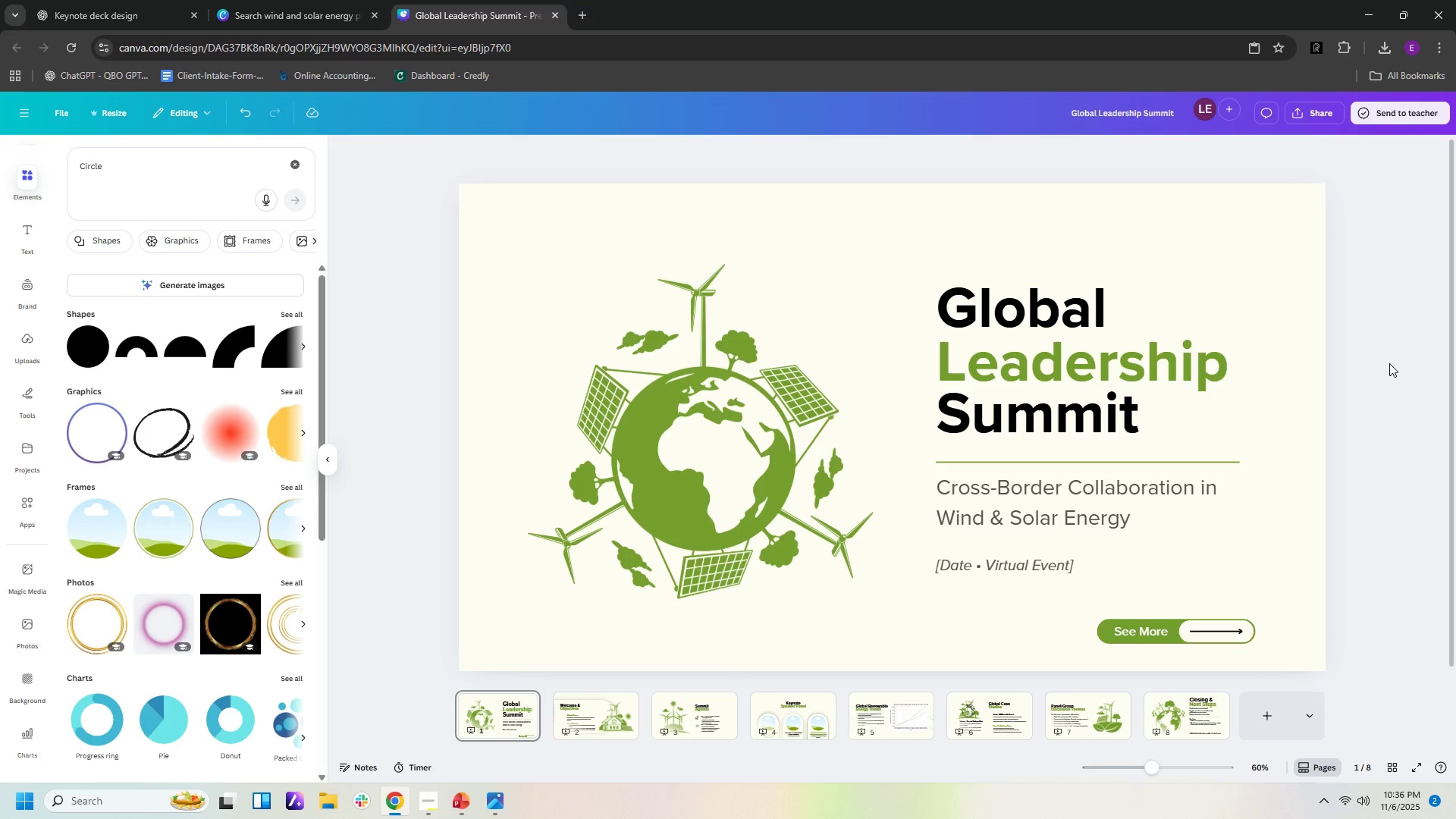 
wait(39.53)
 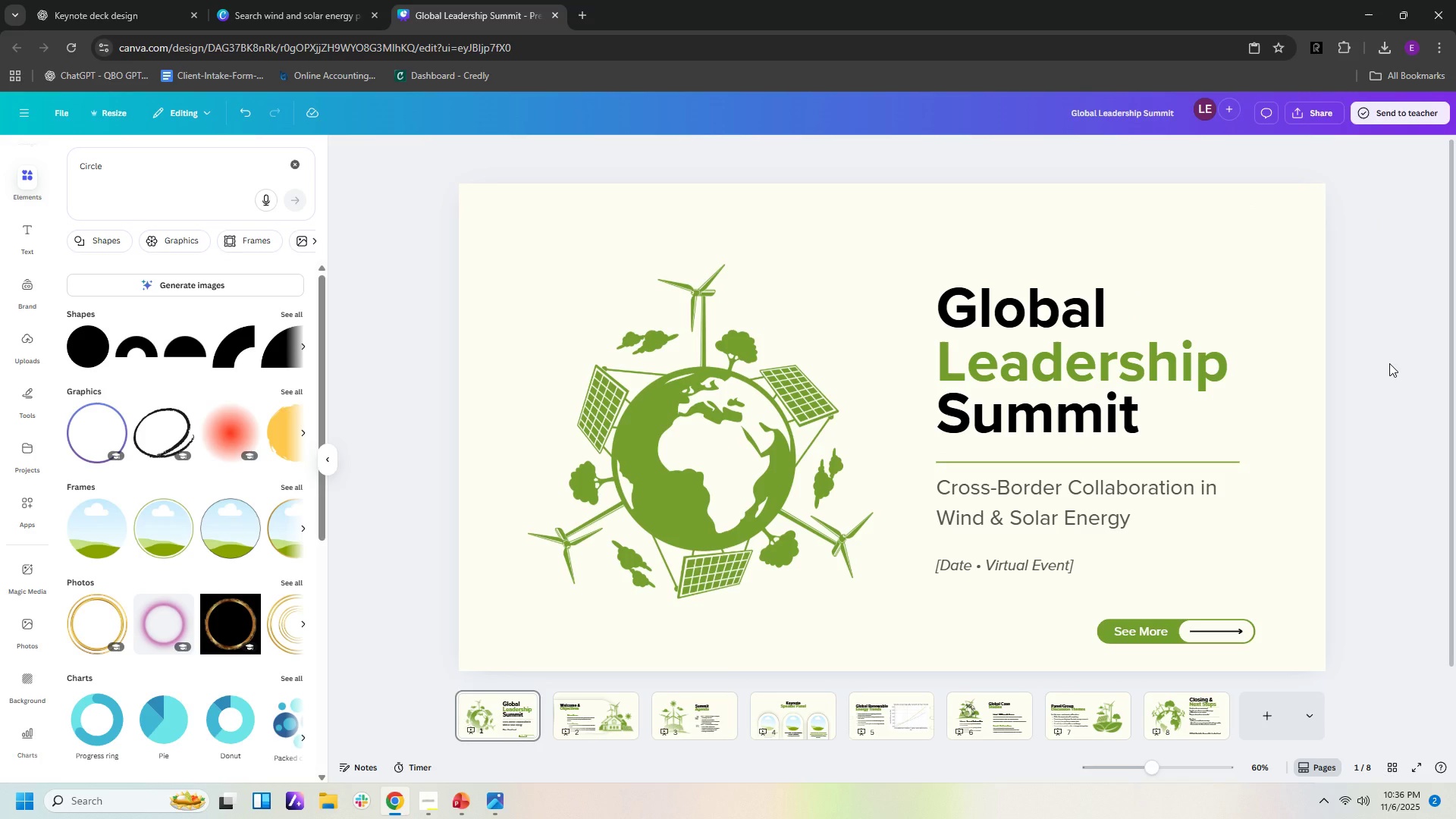 
scroll: coordinate [1282, 462], scroll_direction: down, amount: 3.0
 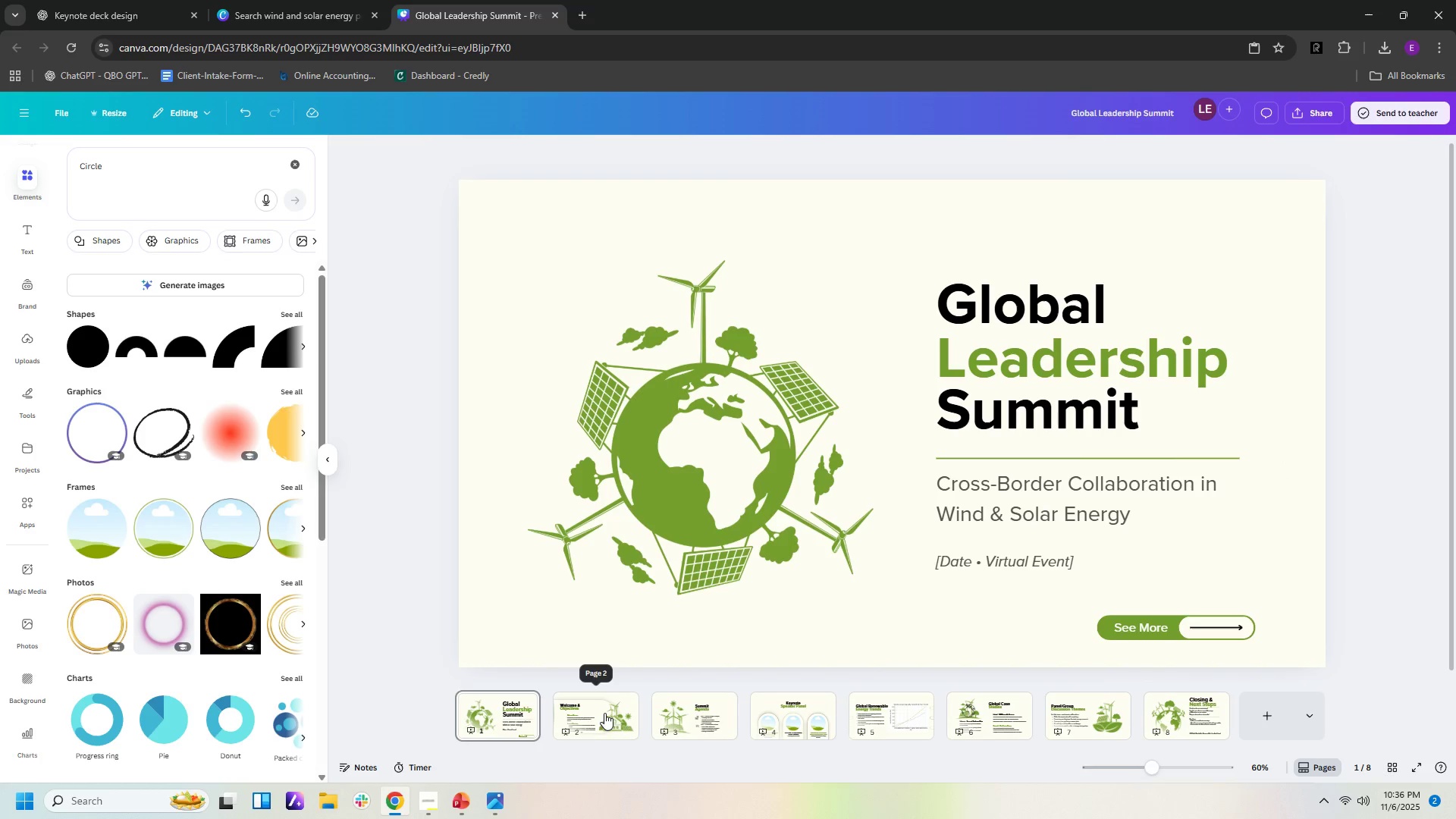 
left_click([601, 709])
 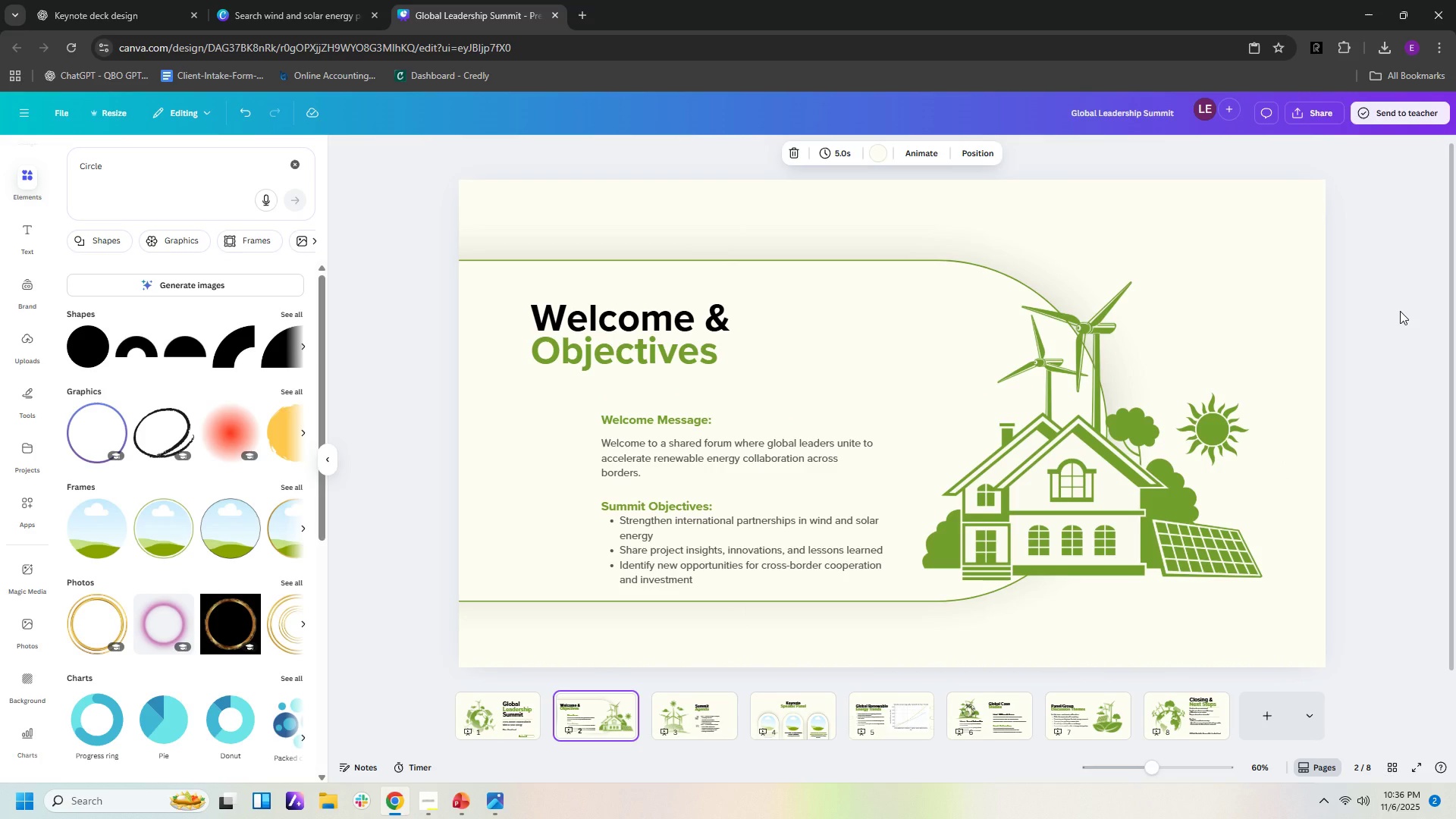 
left_click([1400, 311])
 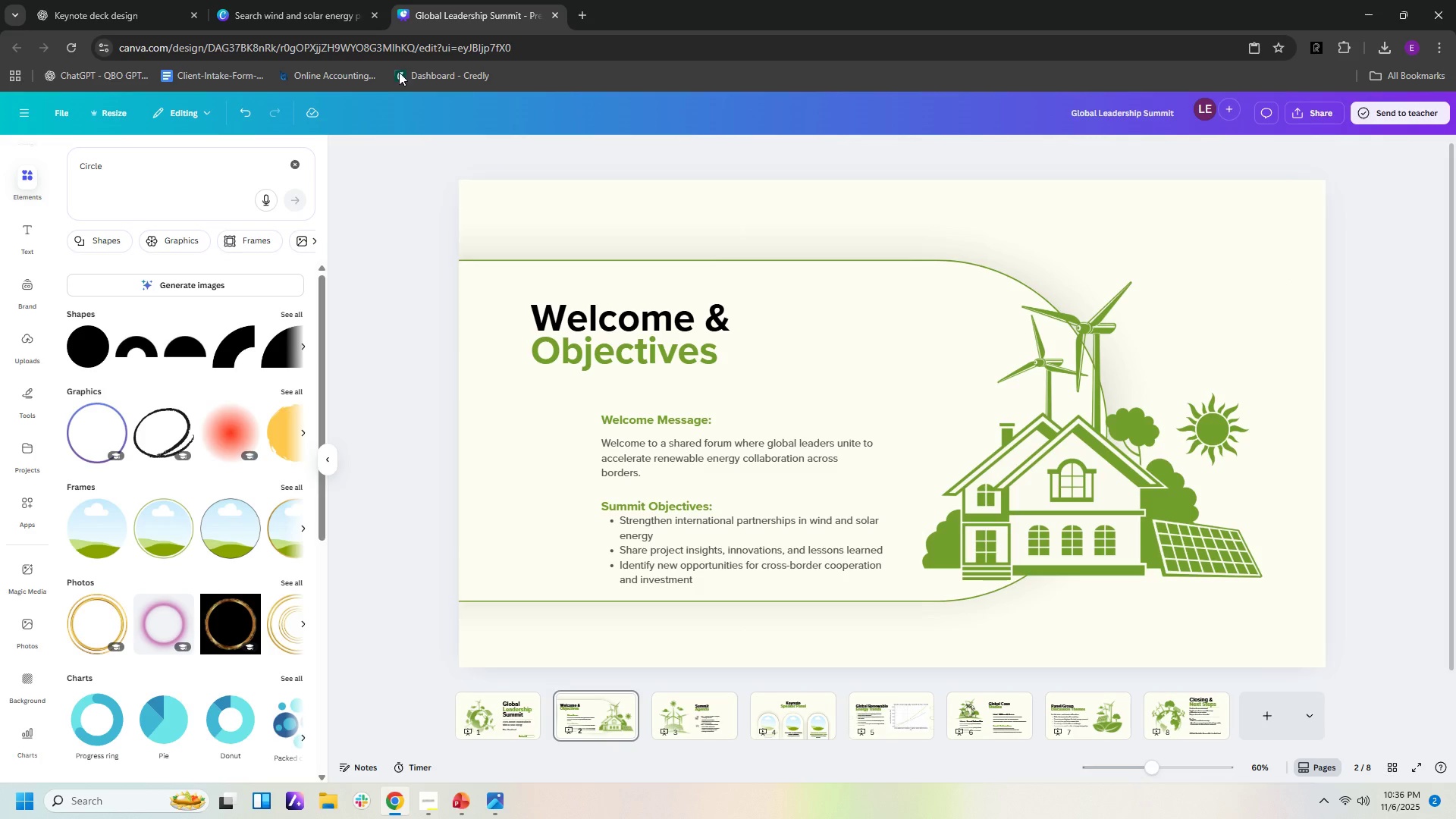 
left_click([102, 14])
 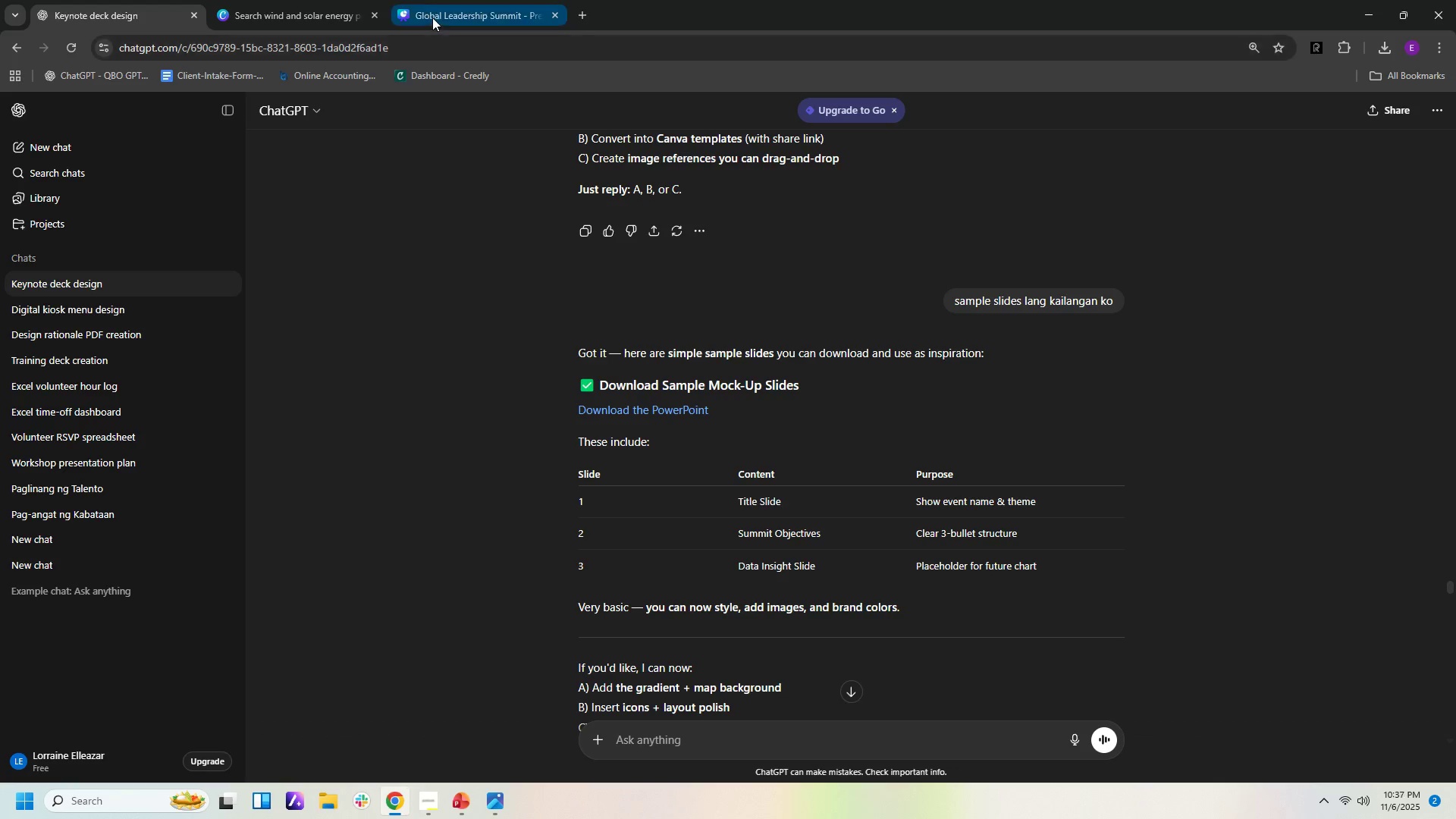 
mouse_move([122, 10])
 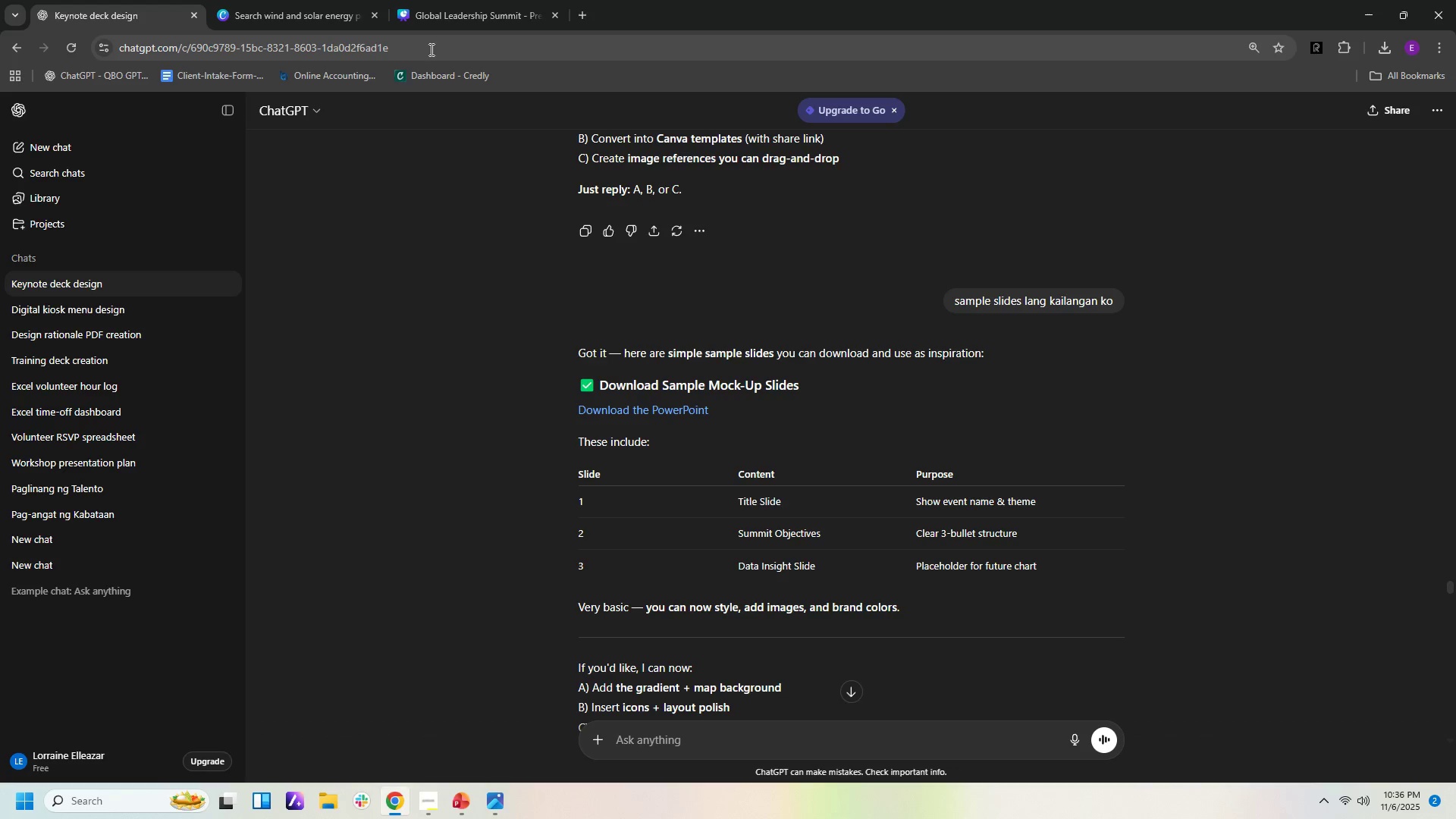 
left_click([432, 17])
 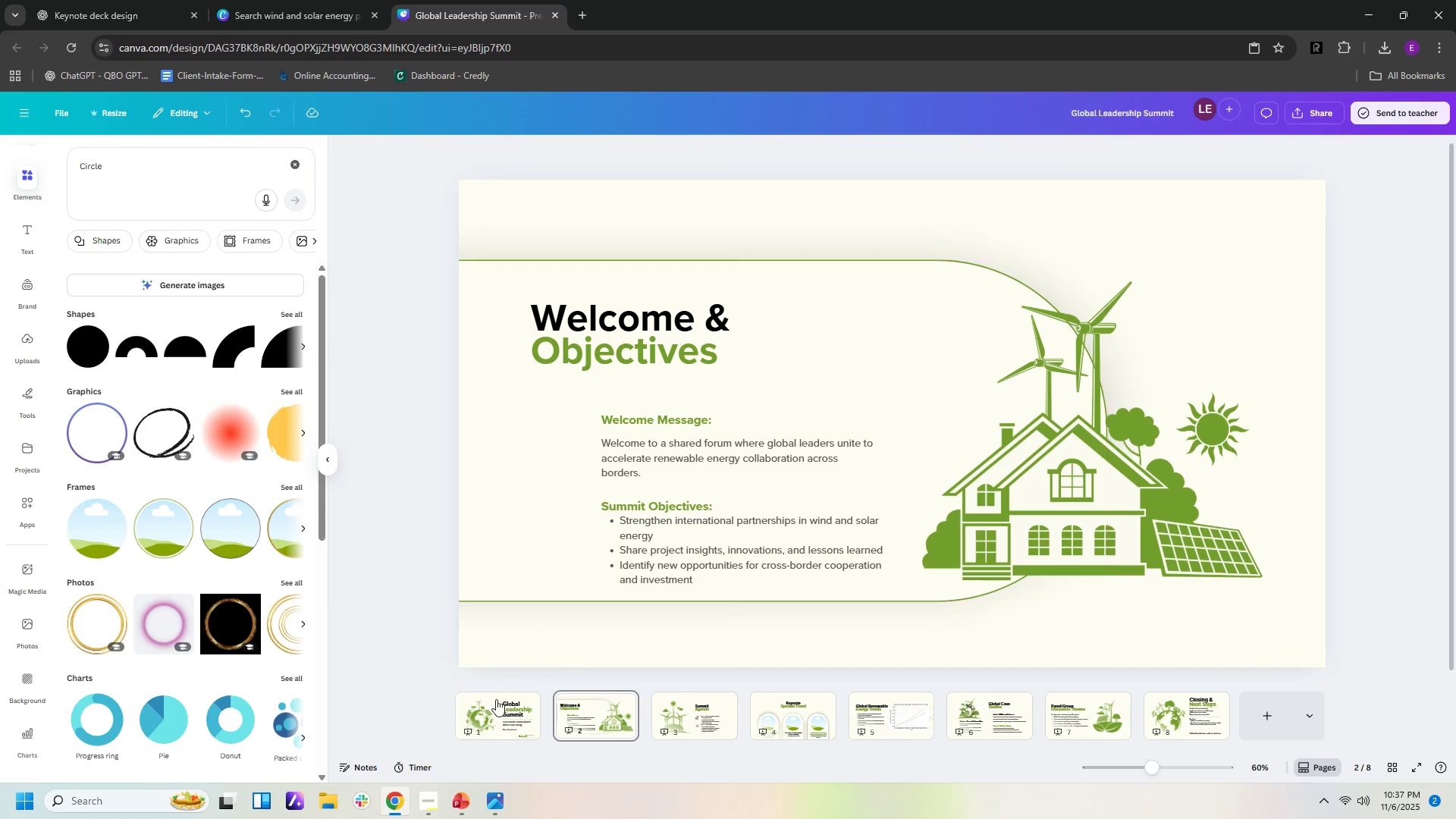 
left_click([500, 709])
 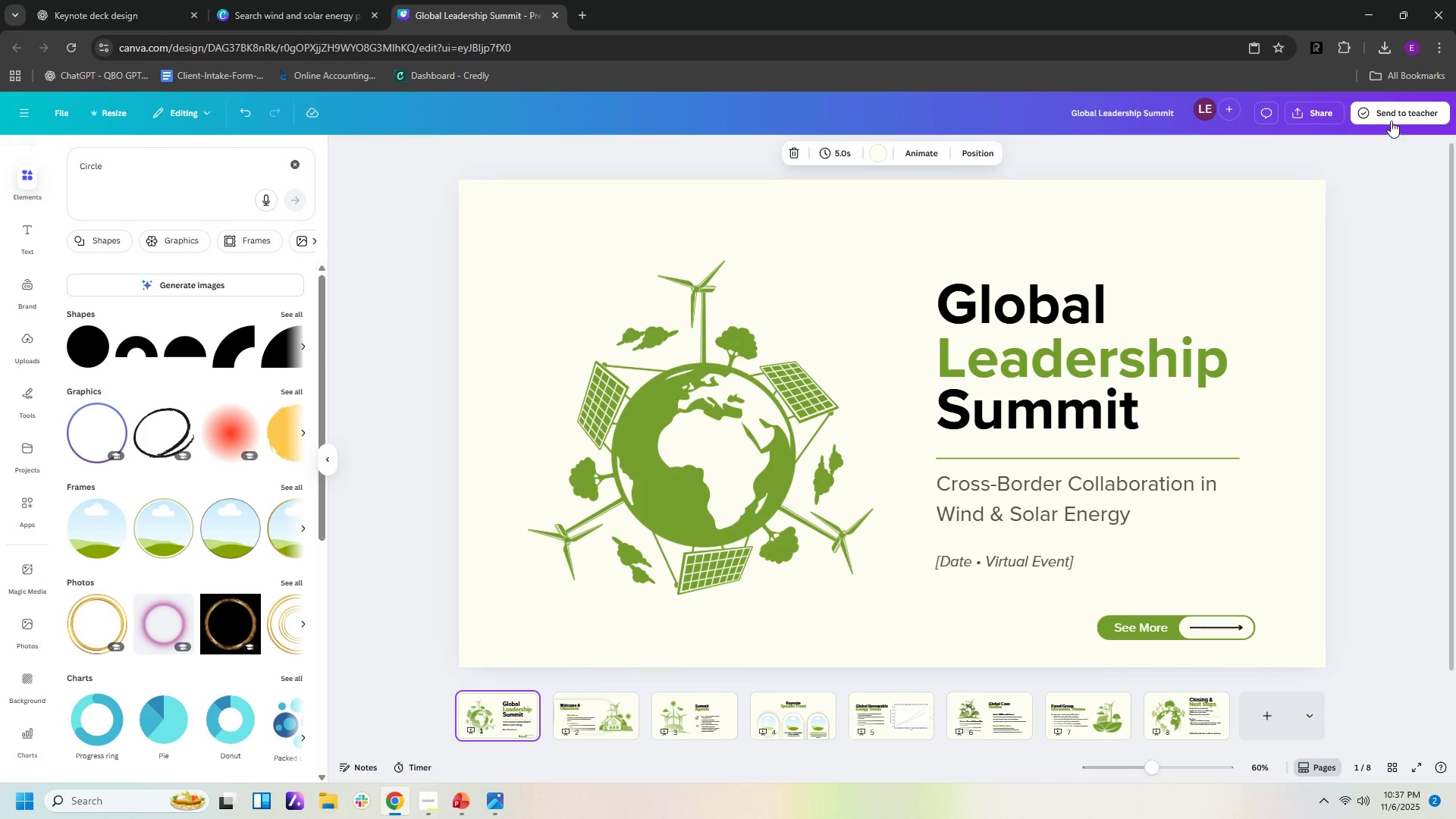 
wait(5.65)
 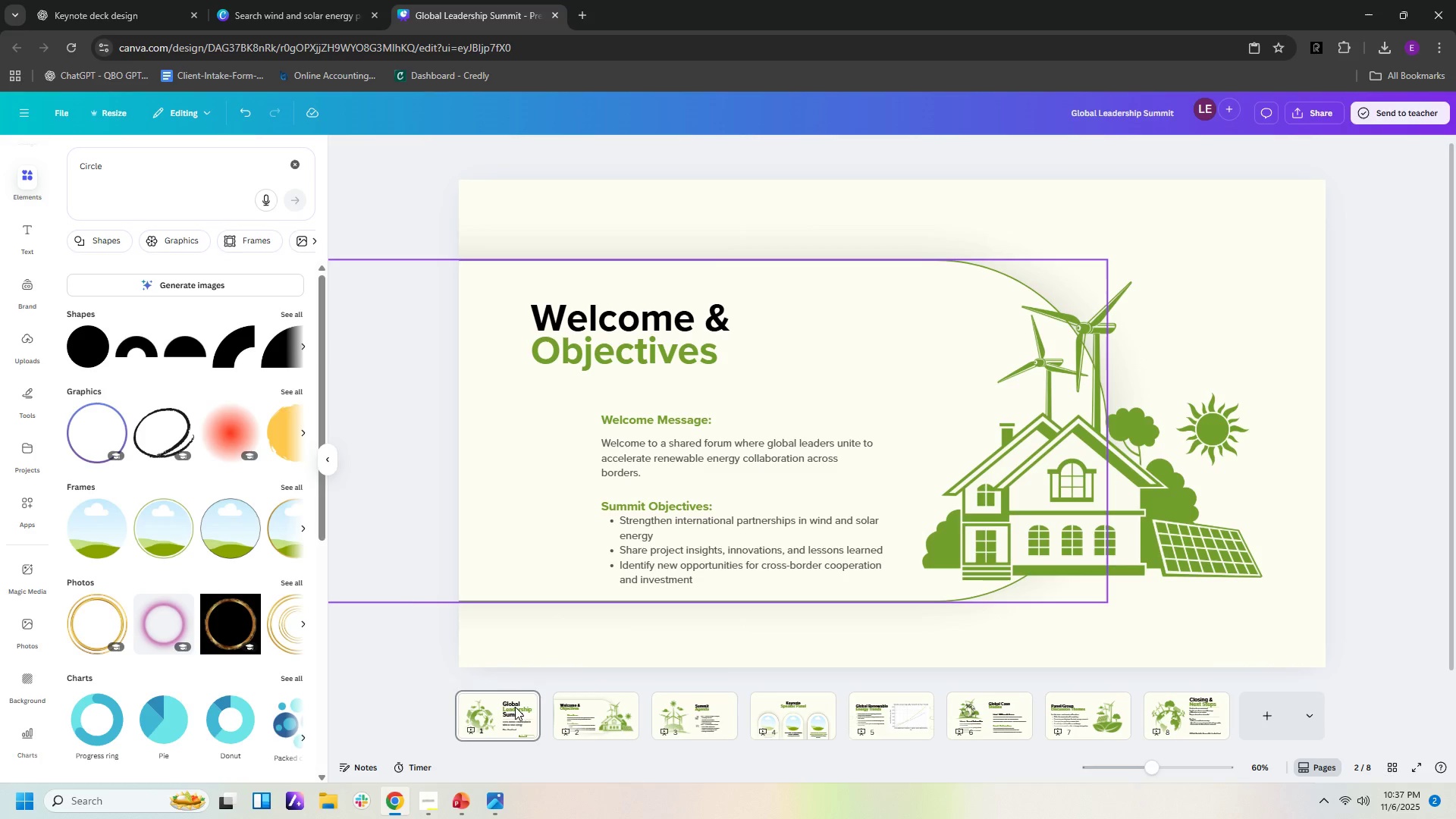 
left_click([1321, 111])
 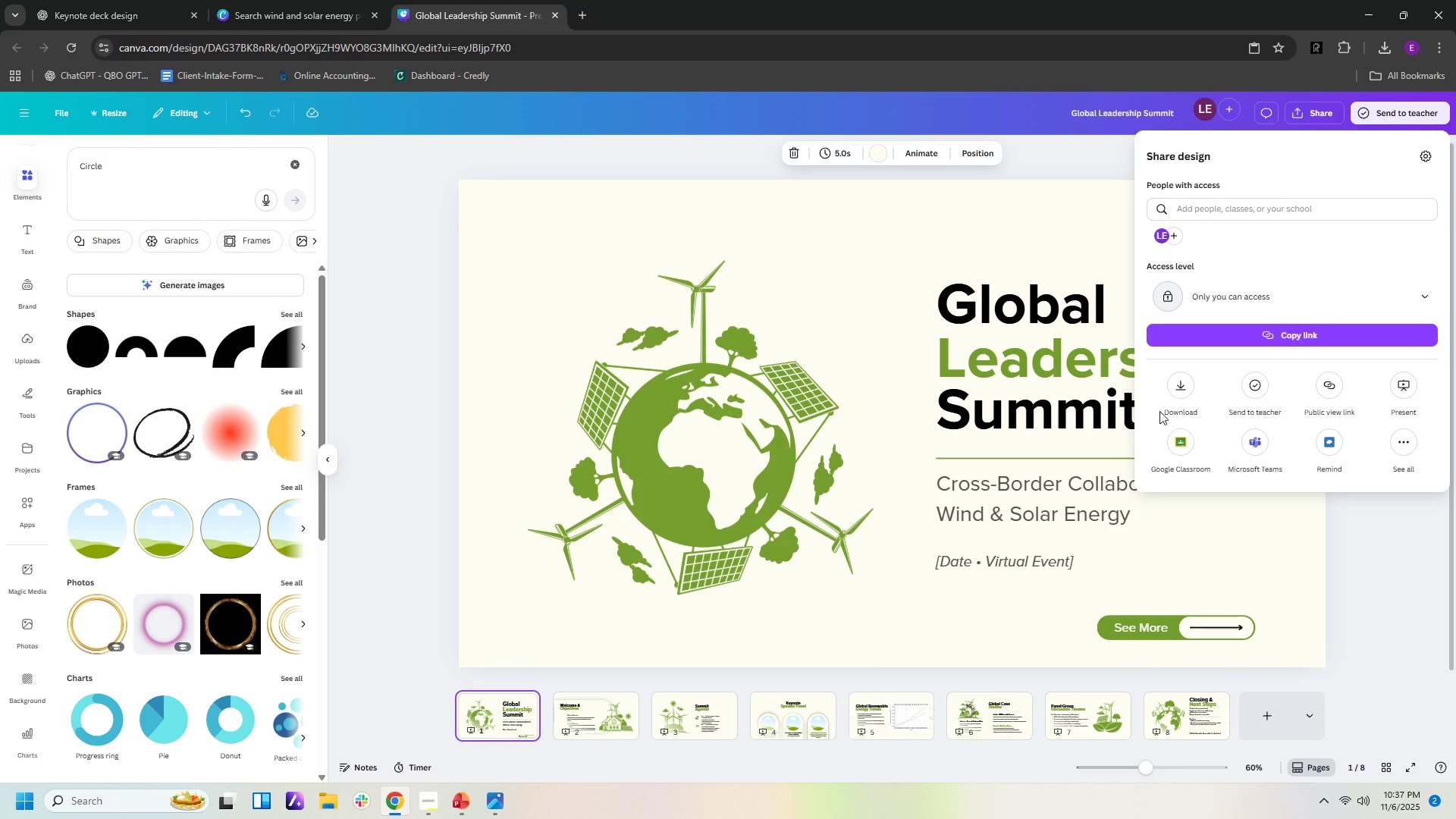 
left_click([1178, 388])
 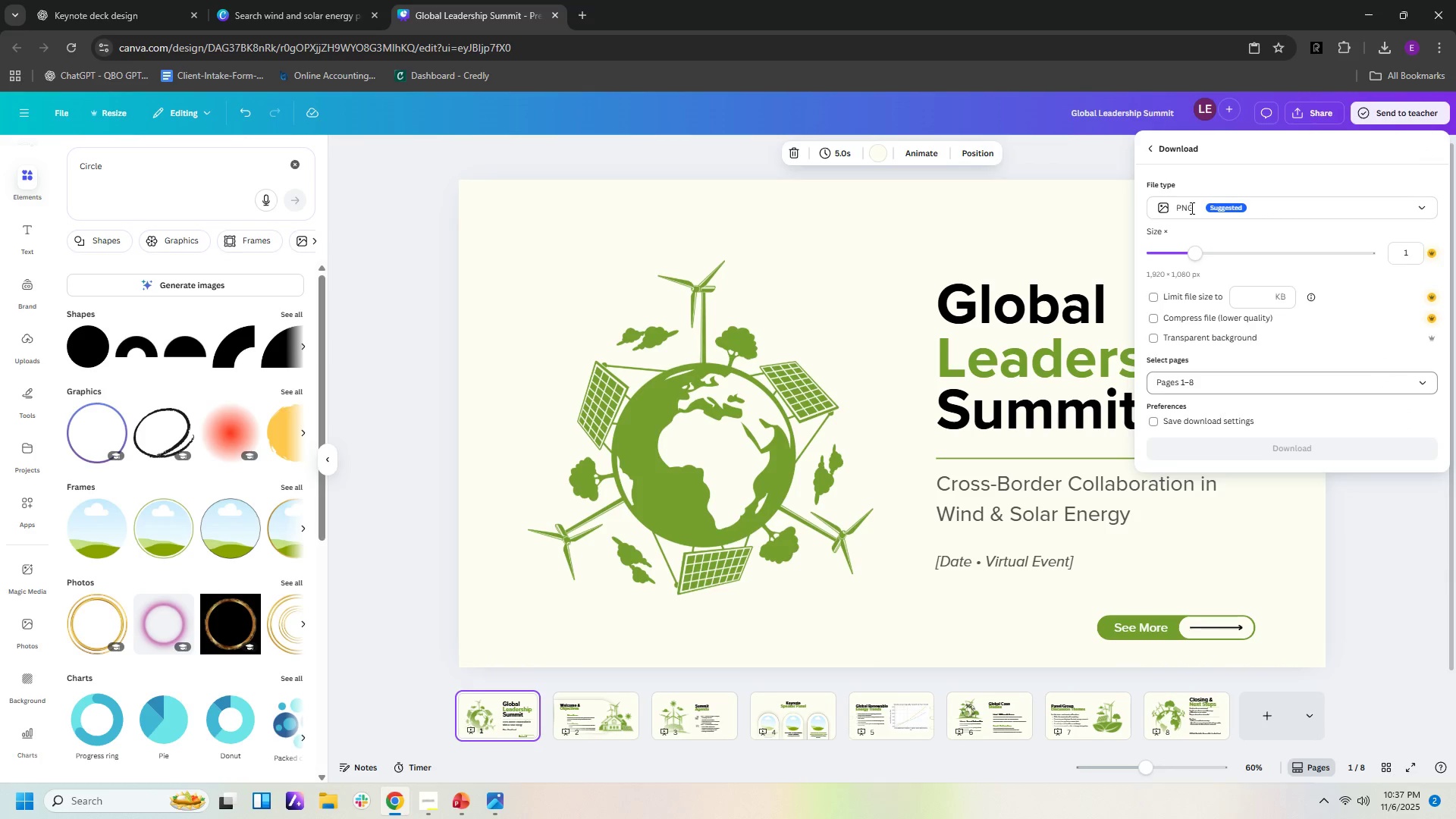 
left_click([1191, 208])
 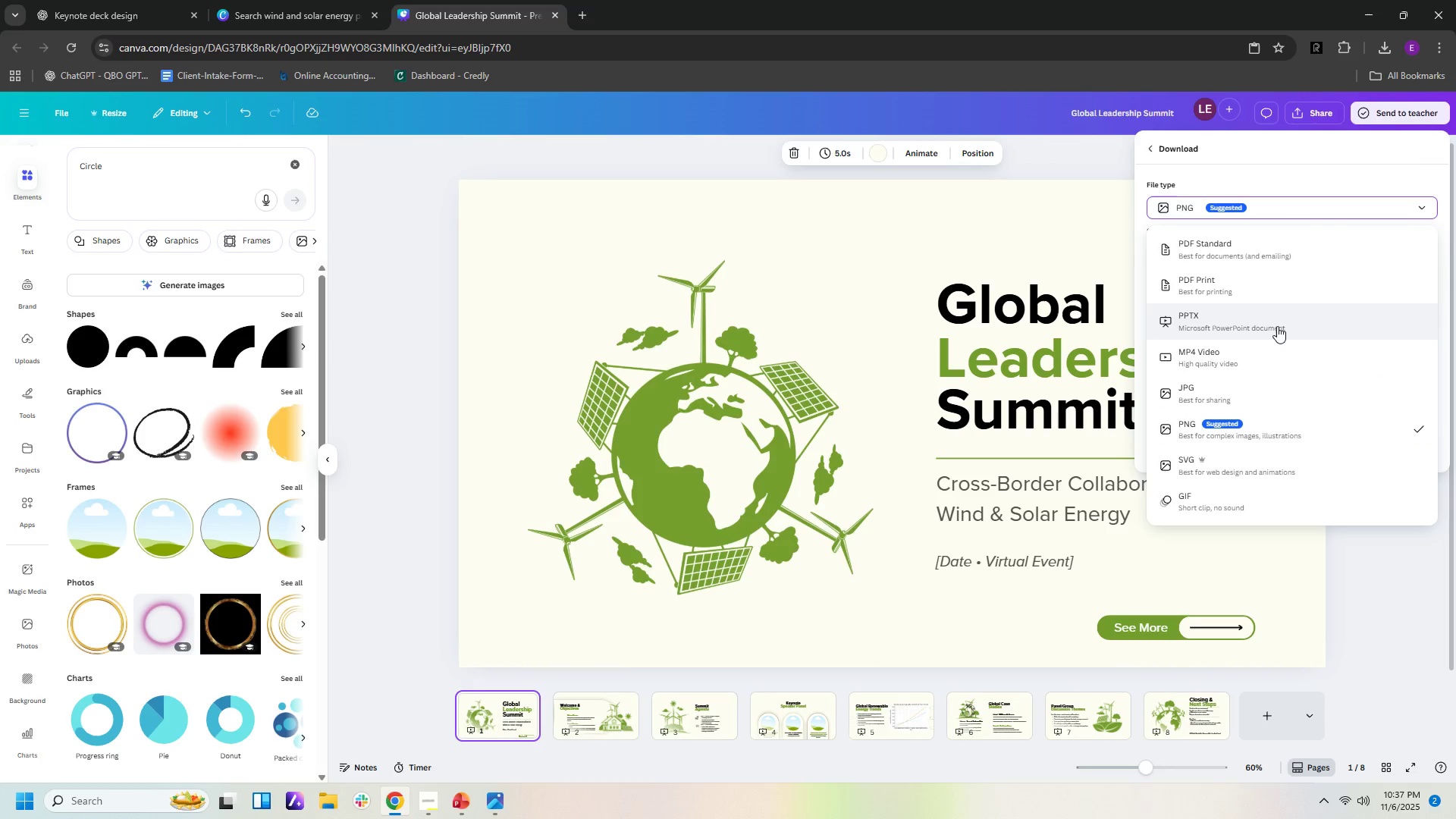 
left_click([1277, 322])
 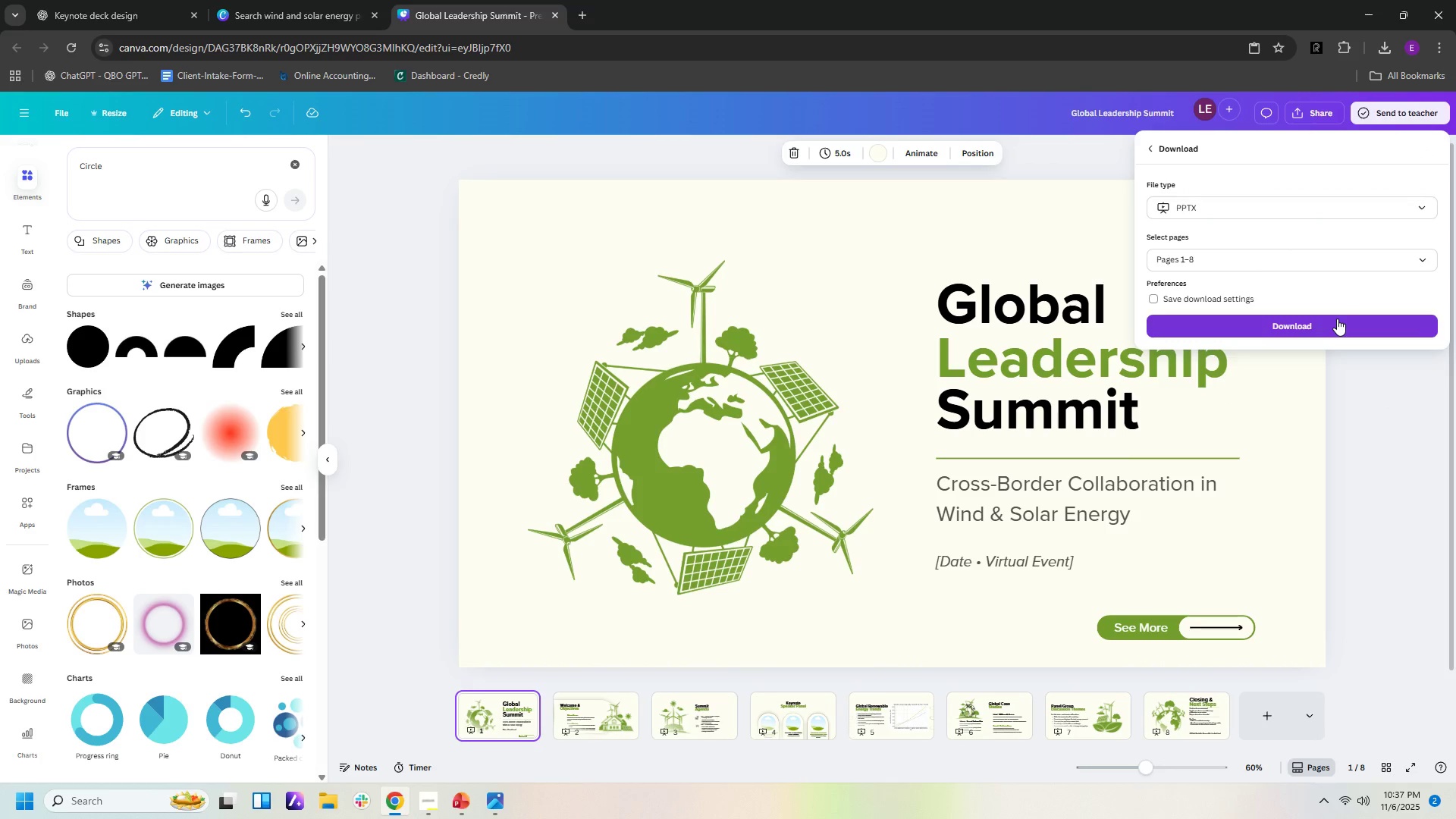 
left_click([1337, 318])
 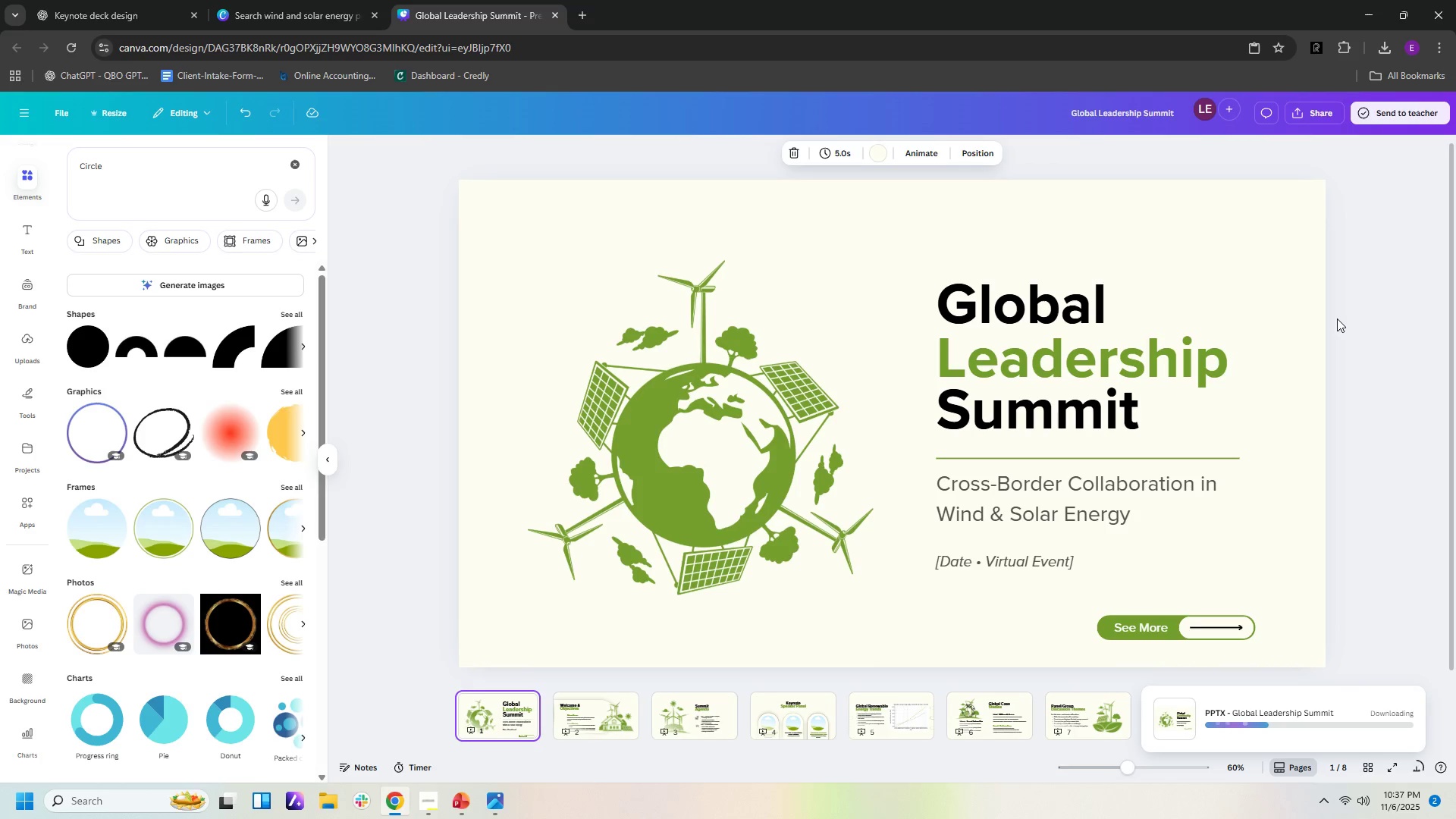 
wait(8.48)
 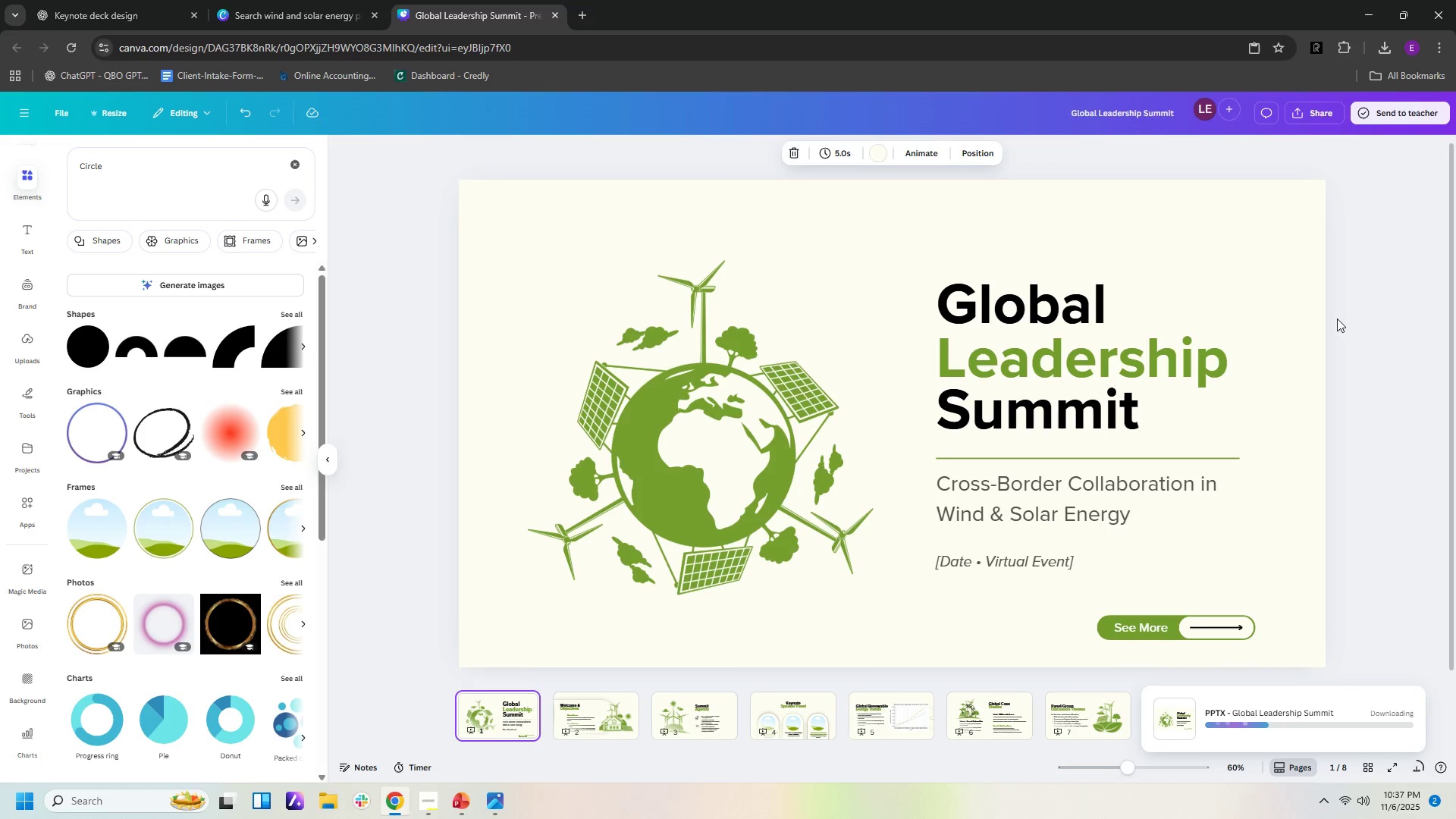 
left_click([1333, 114])
 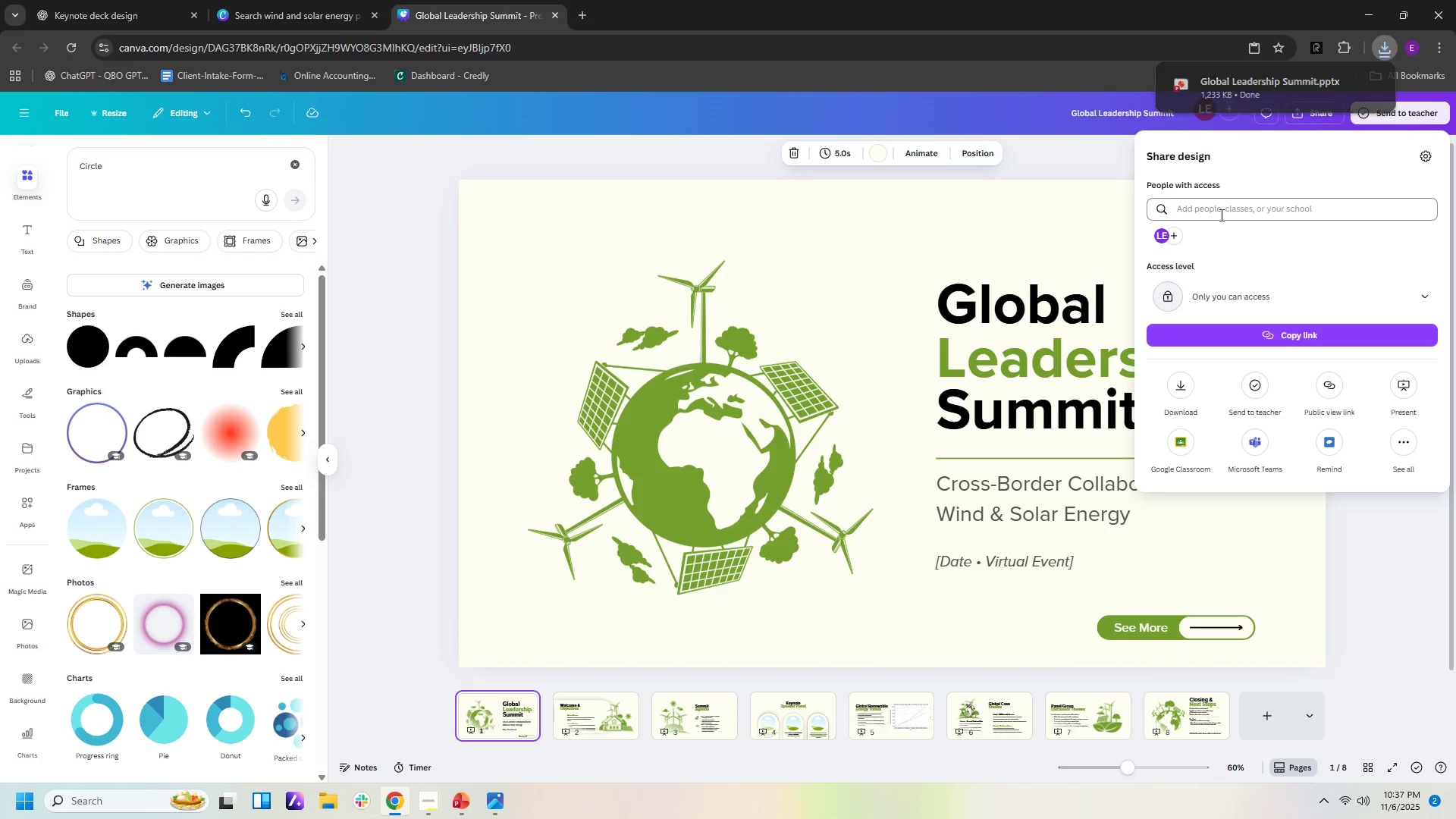 
left_click([1220, 215])
 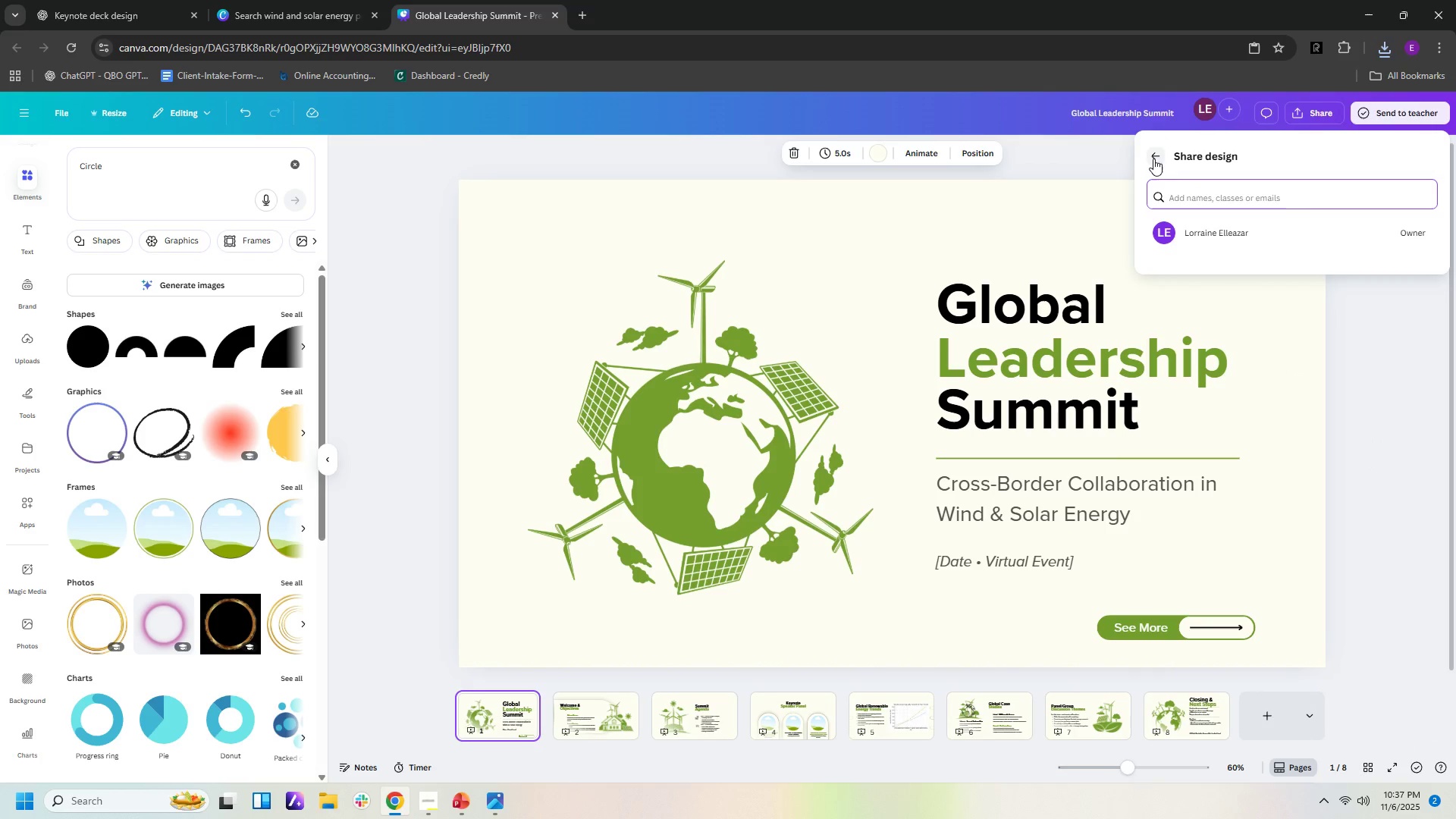 
left_click([1153, 158])
 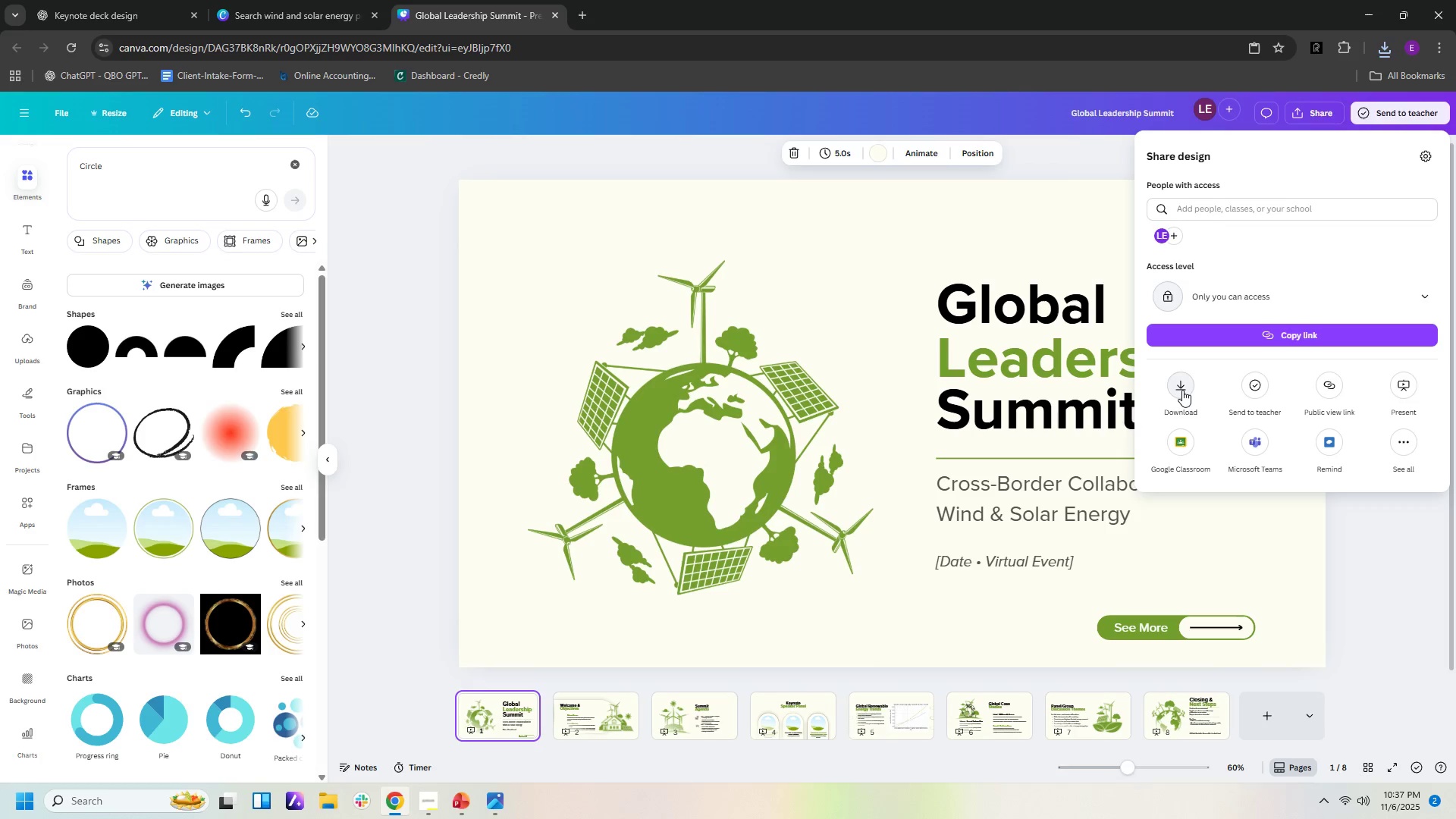 
left_click([1182, 390])
 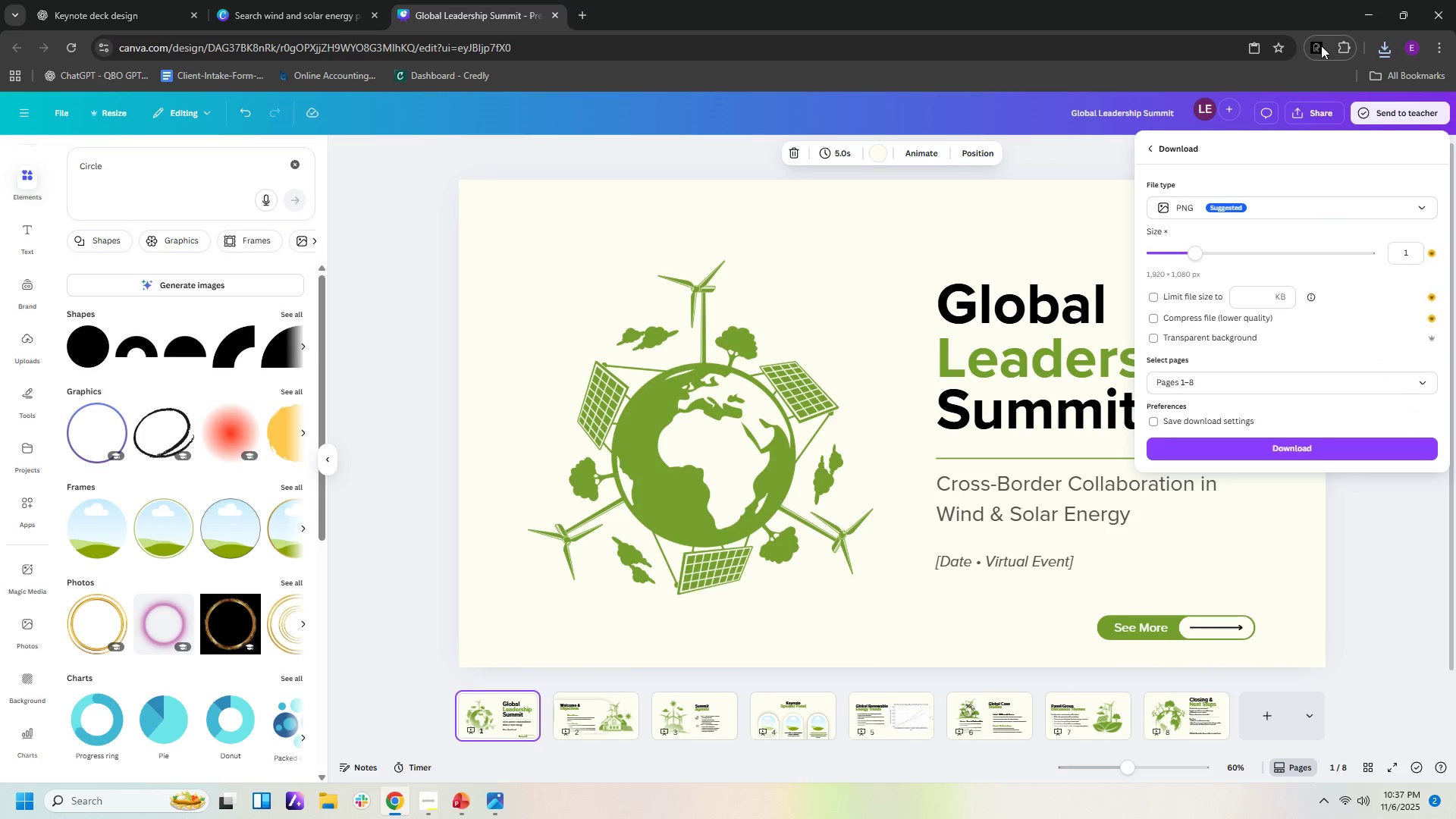 
left_click([1322, 46])
 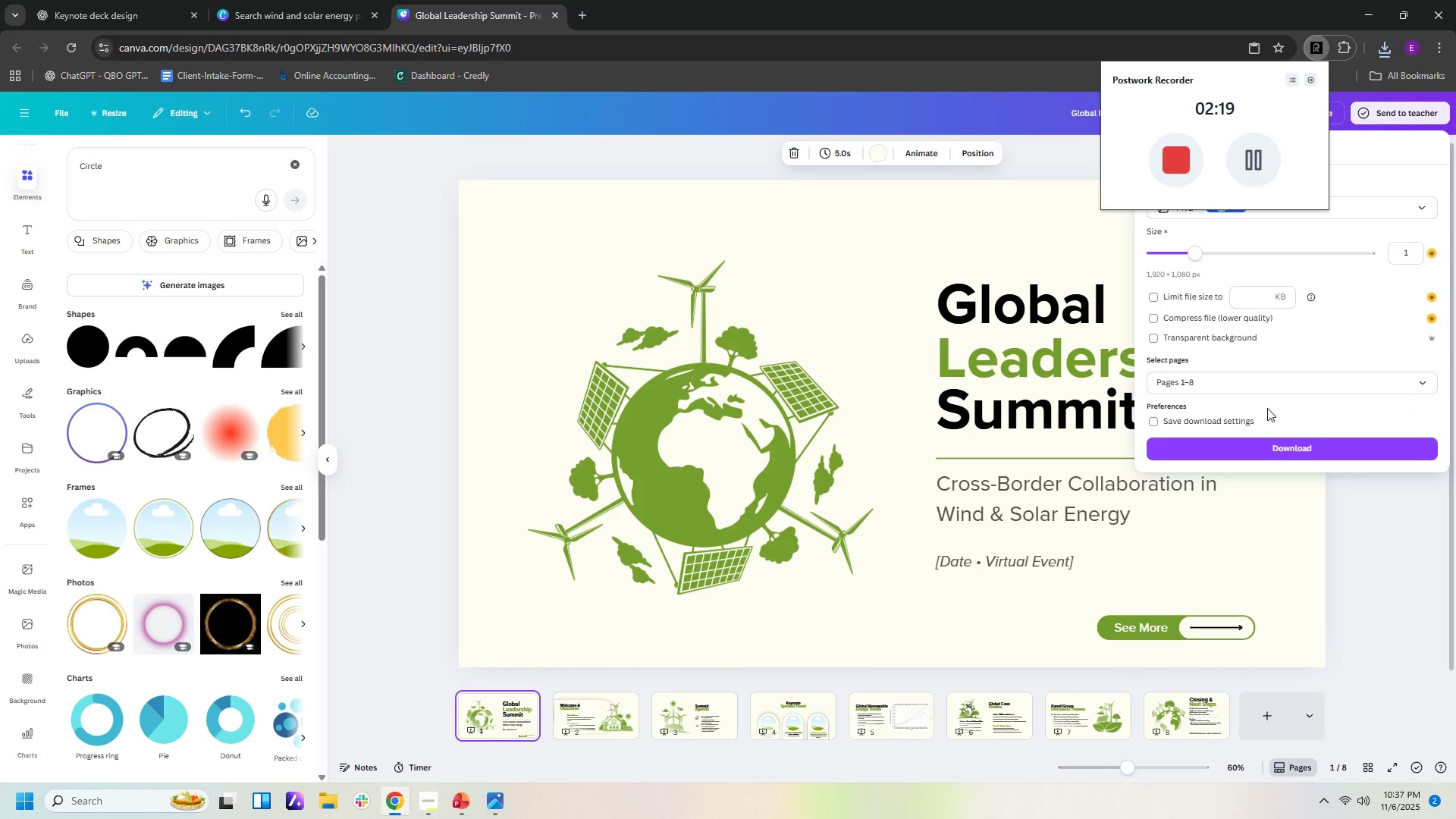 
left_click([1267, 408])
 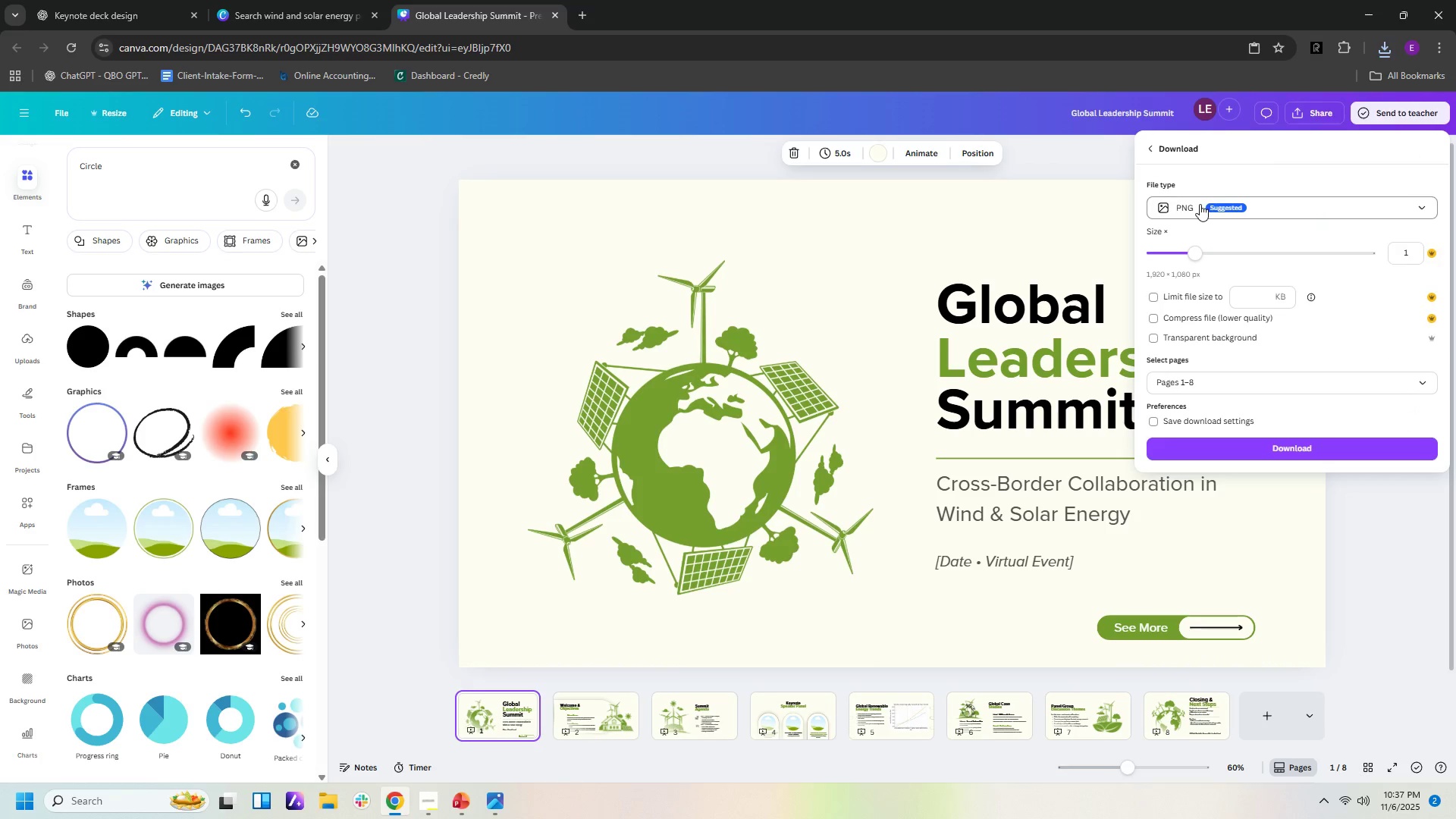 
left_click([1200, 204])
 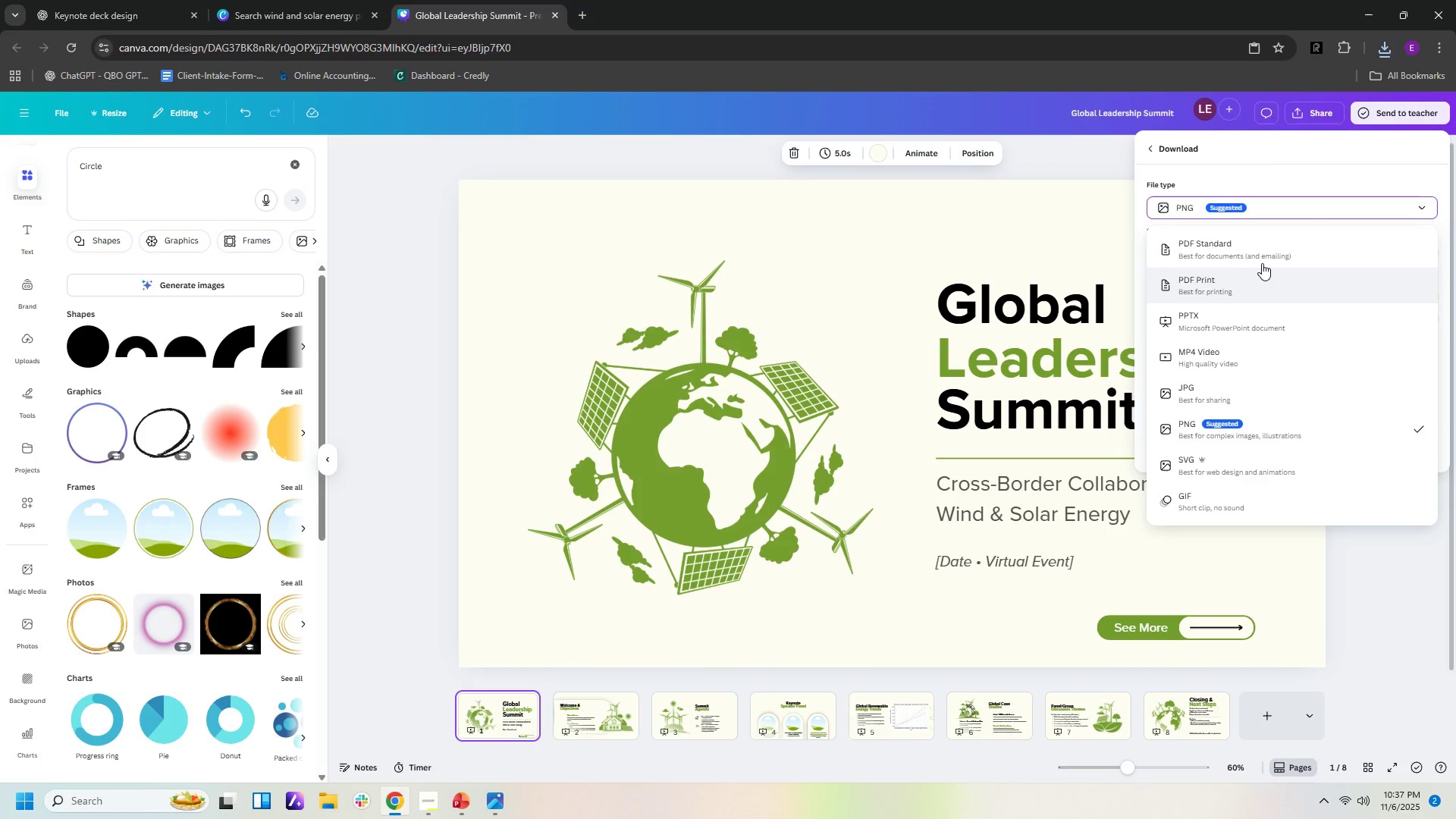 
left_click([1262, 261])
 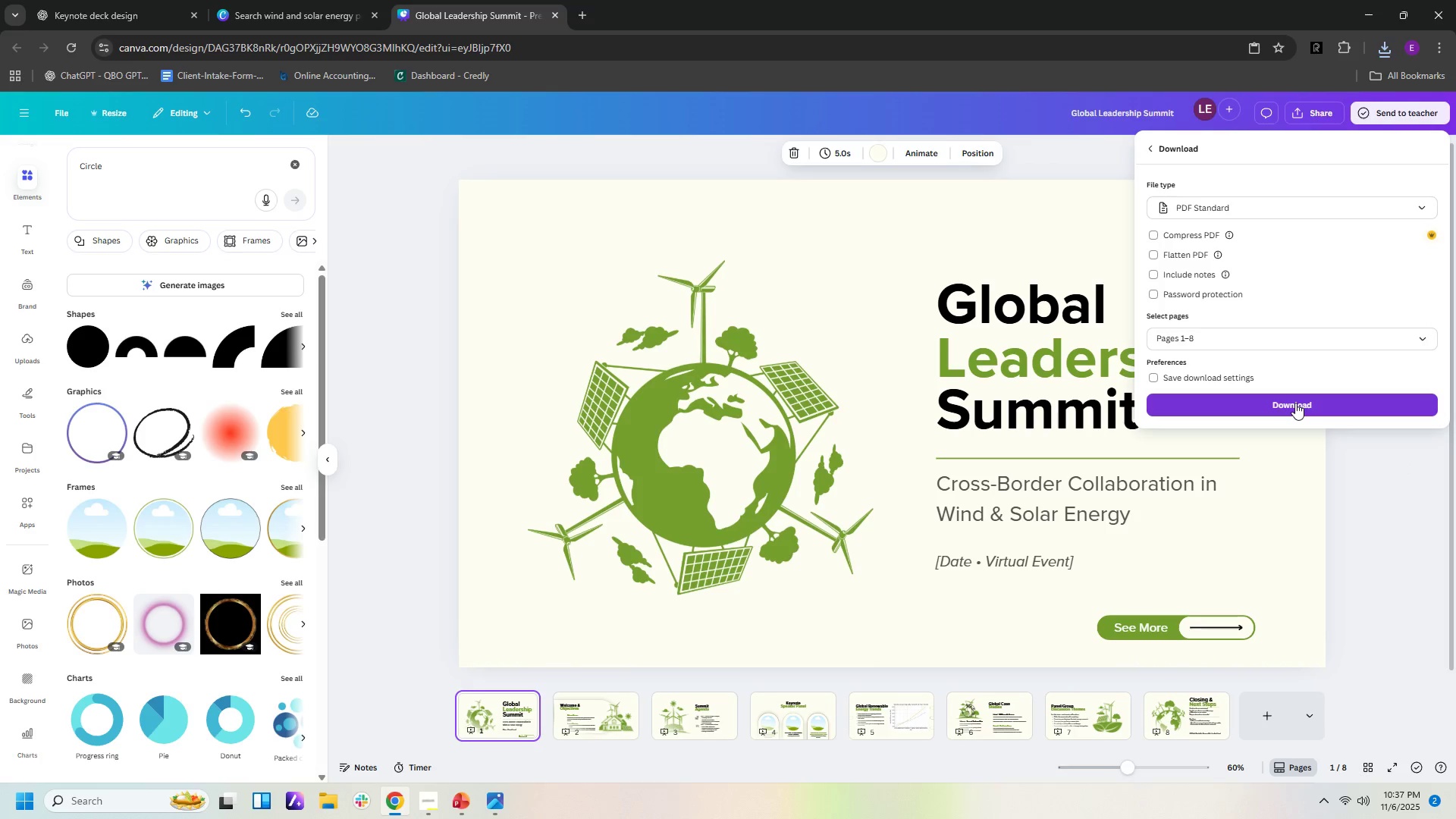 
left_click([1247, 200])
 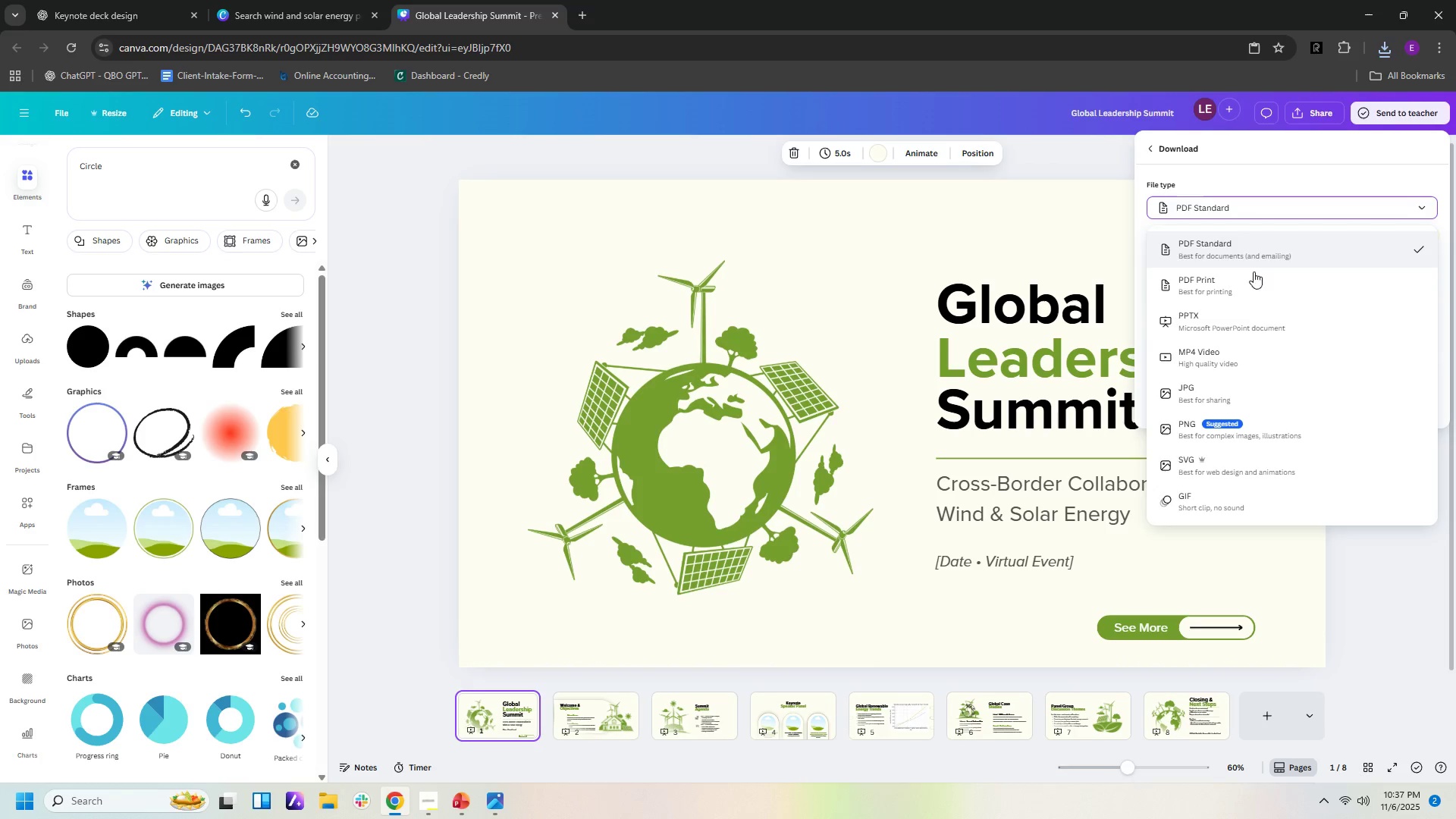 
left_click([1225, 256])
 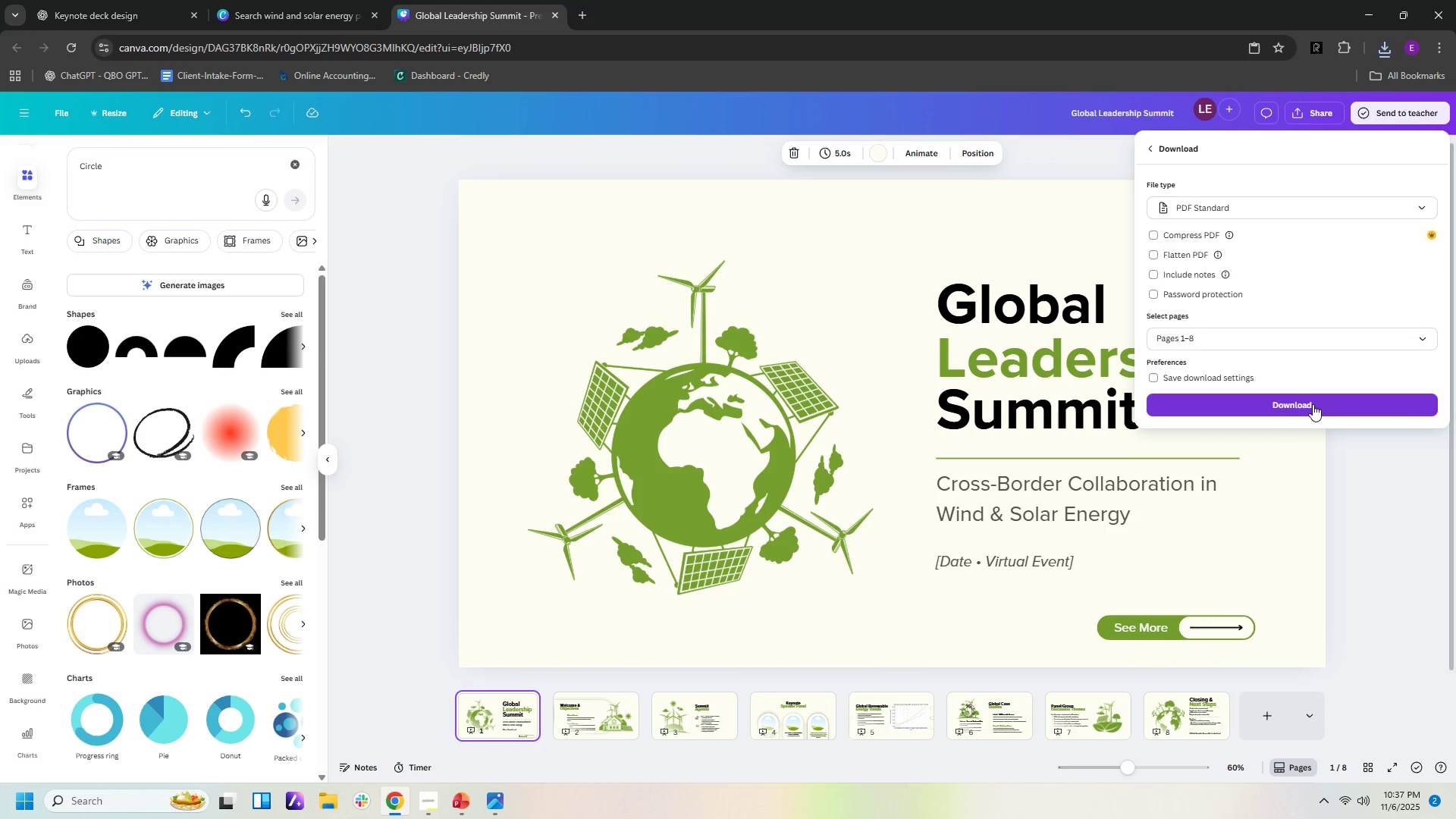 
left_click([1313, 404])
 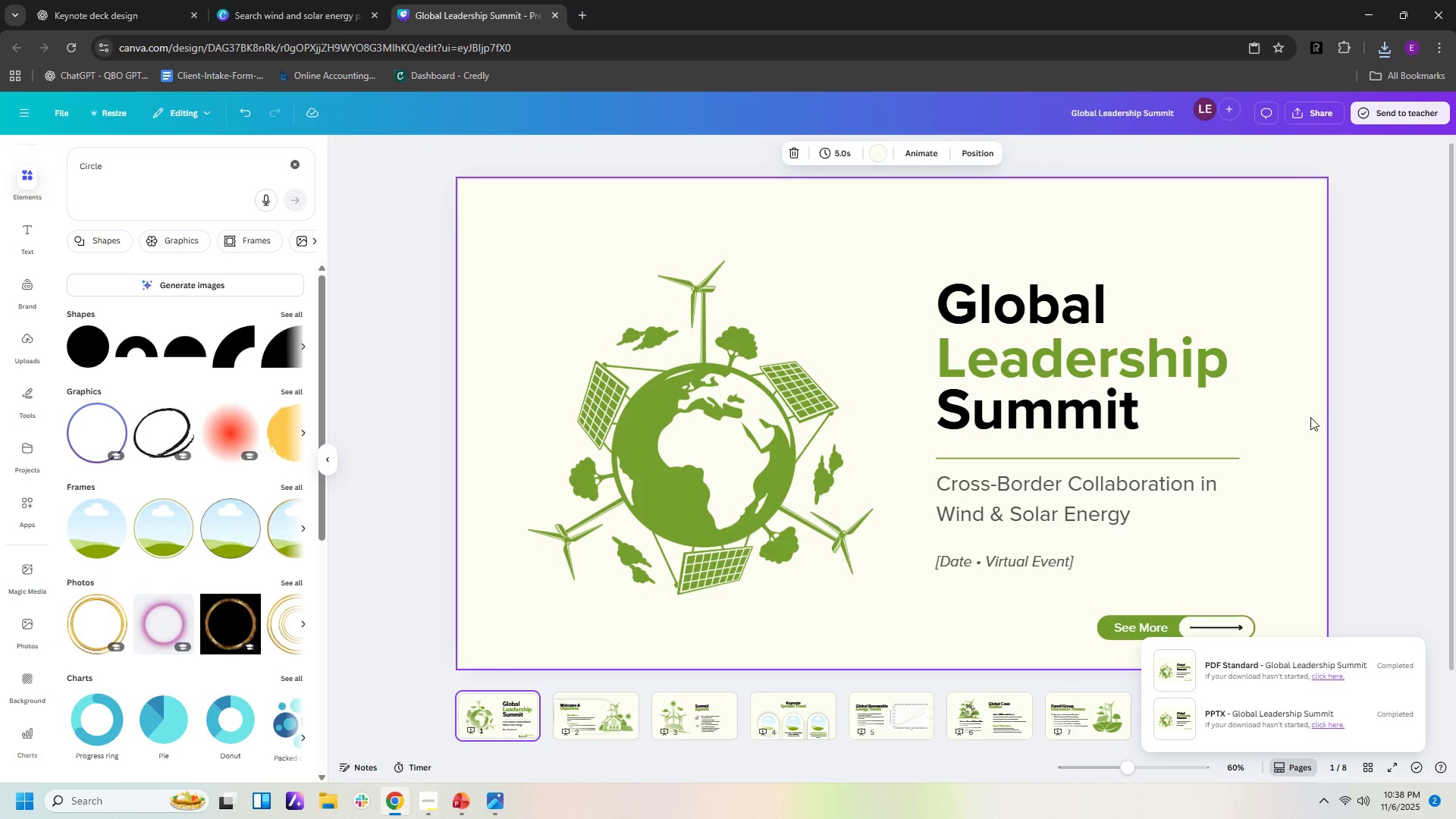 
wait(16.84)
 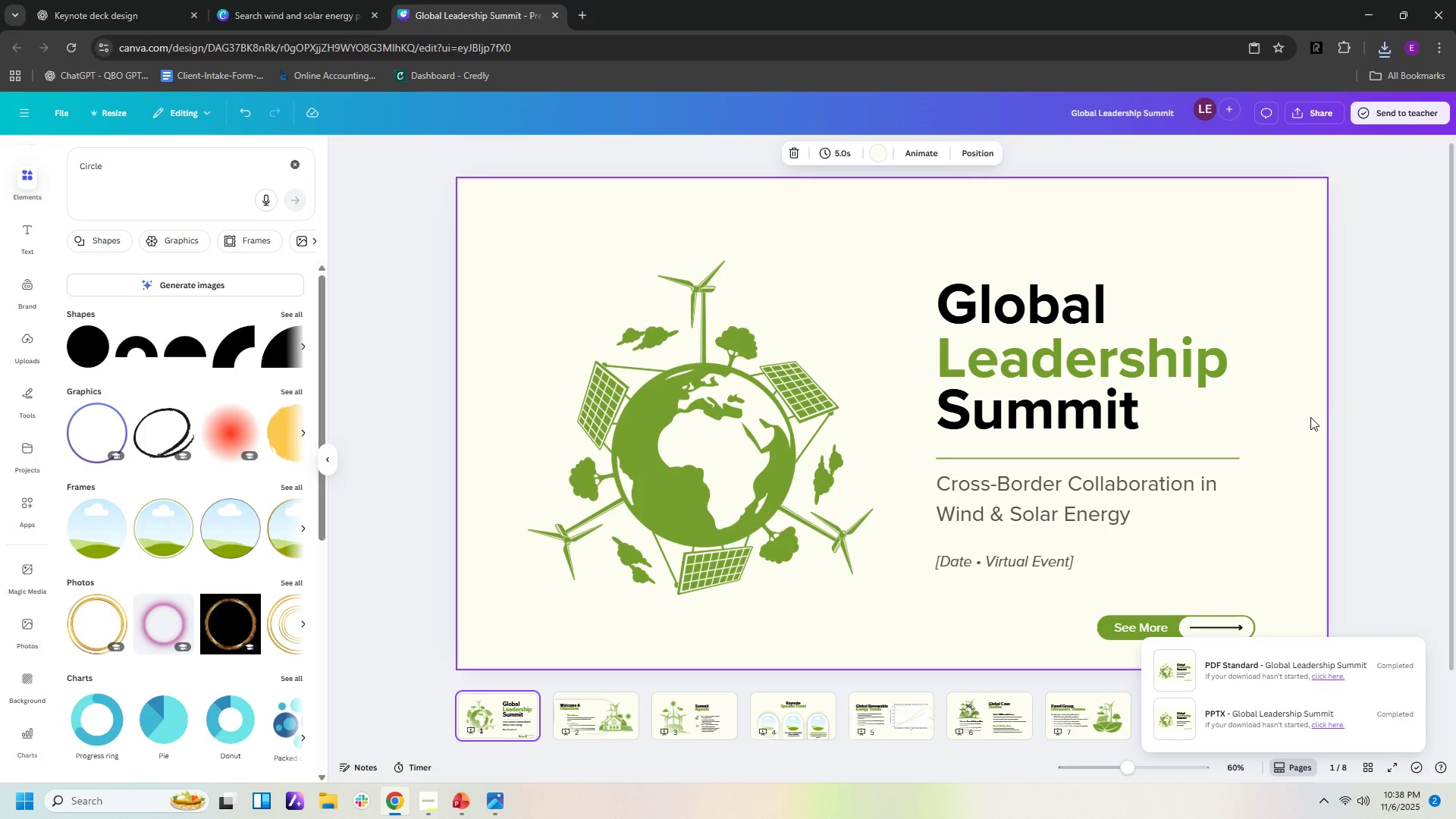 
left_click([1415, 348])
 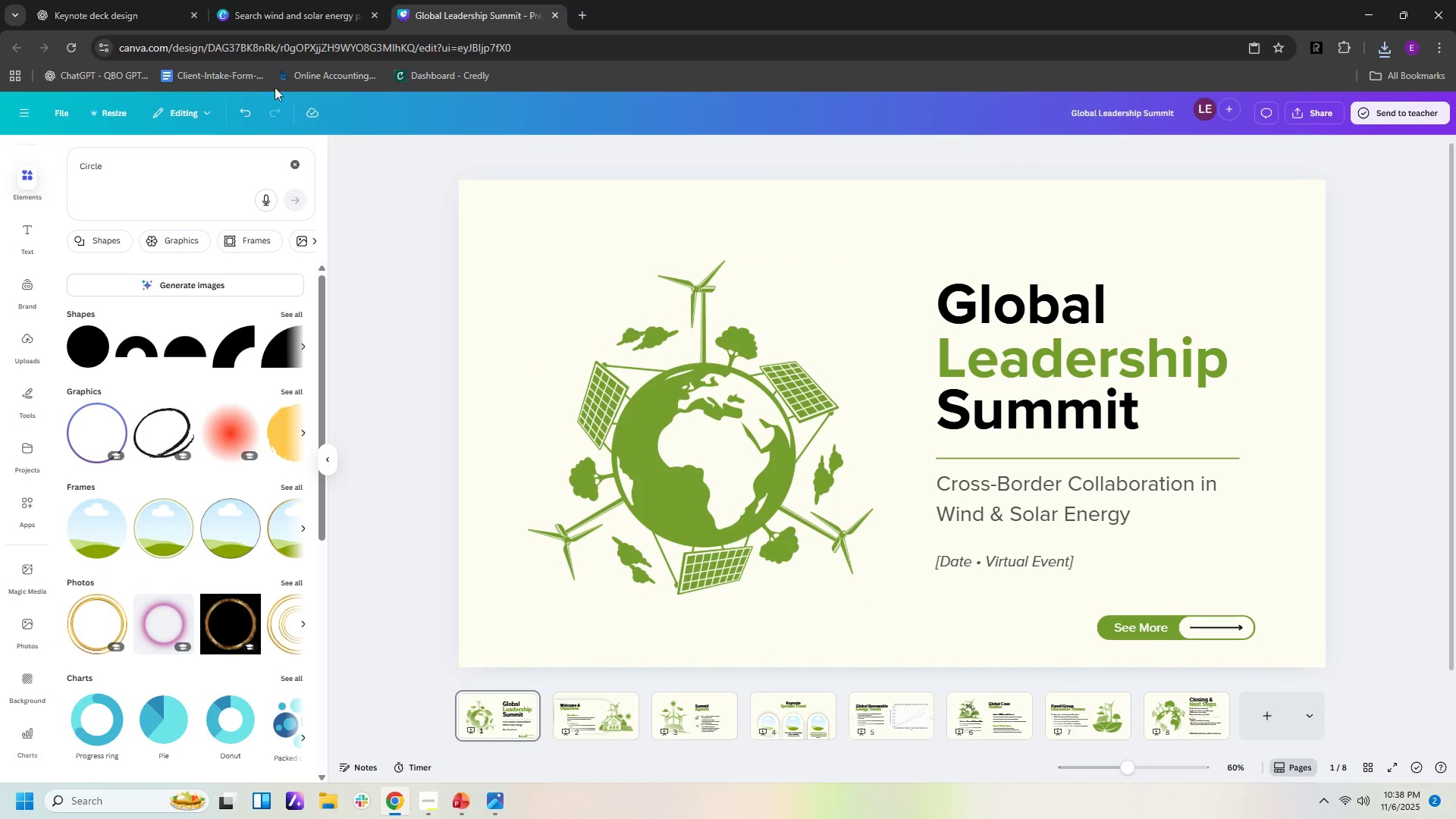 
left_click([298, 8])
 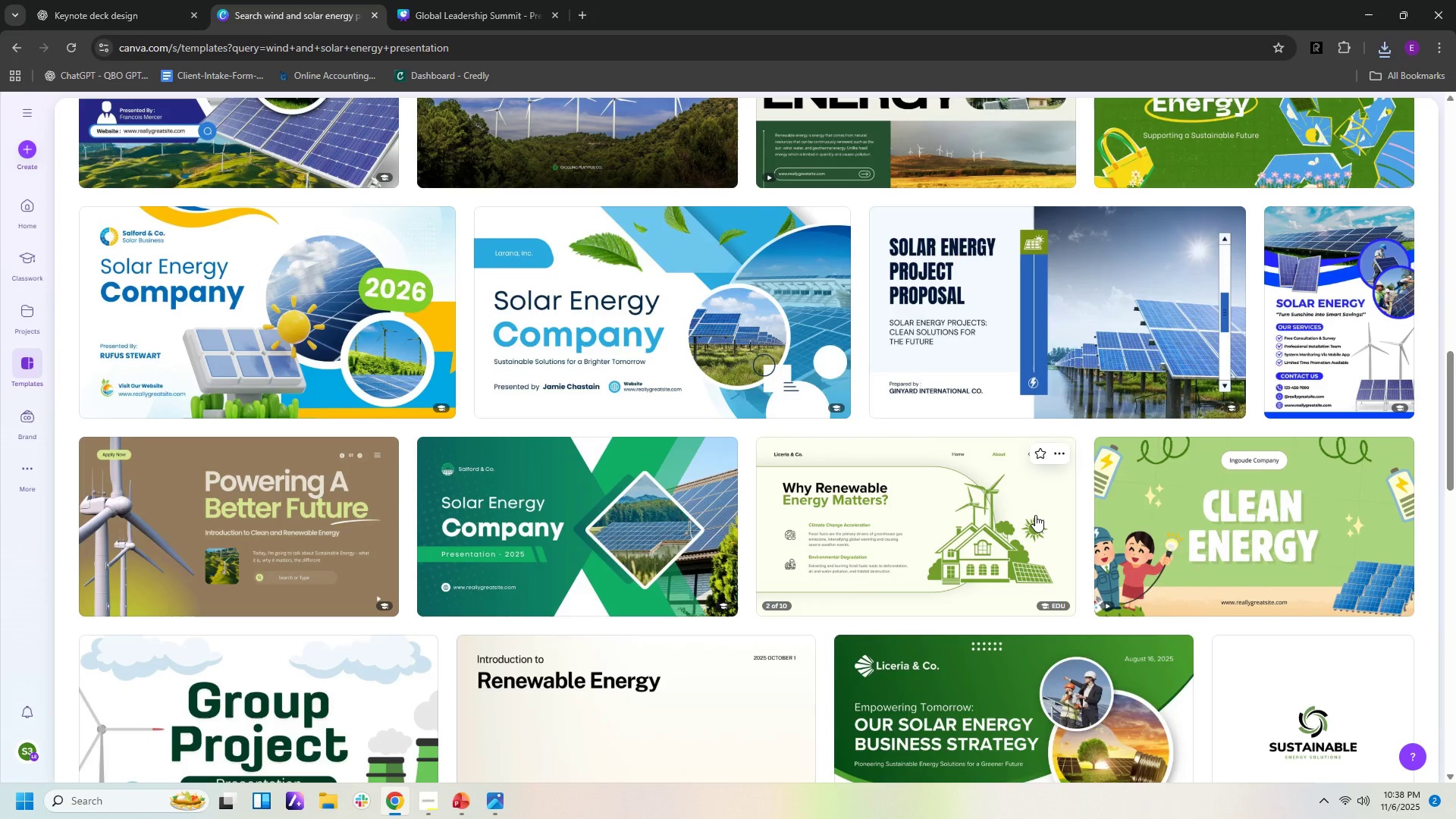 
wait(12.61)
 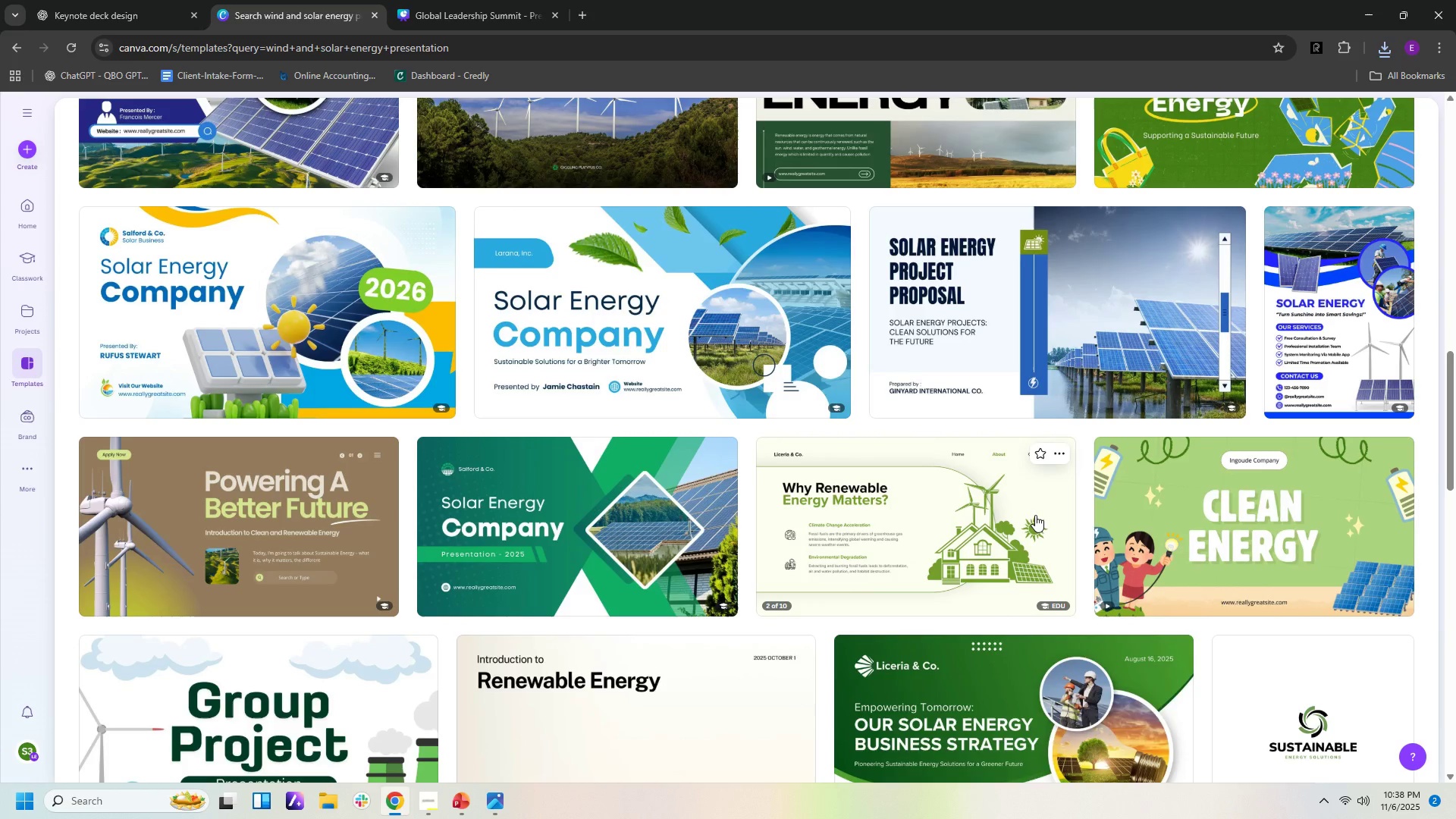 
left_click([450, 20])
 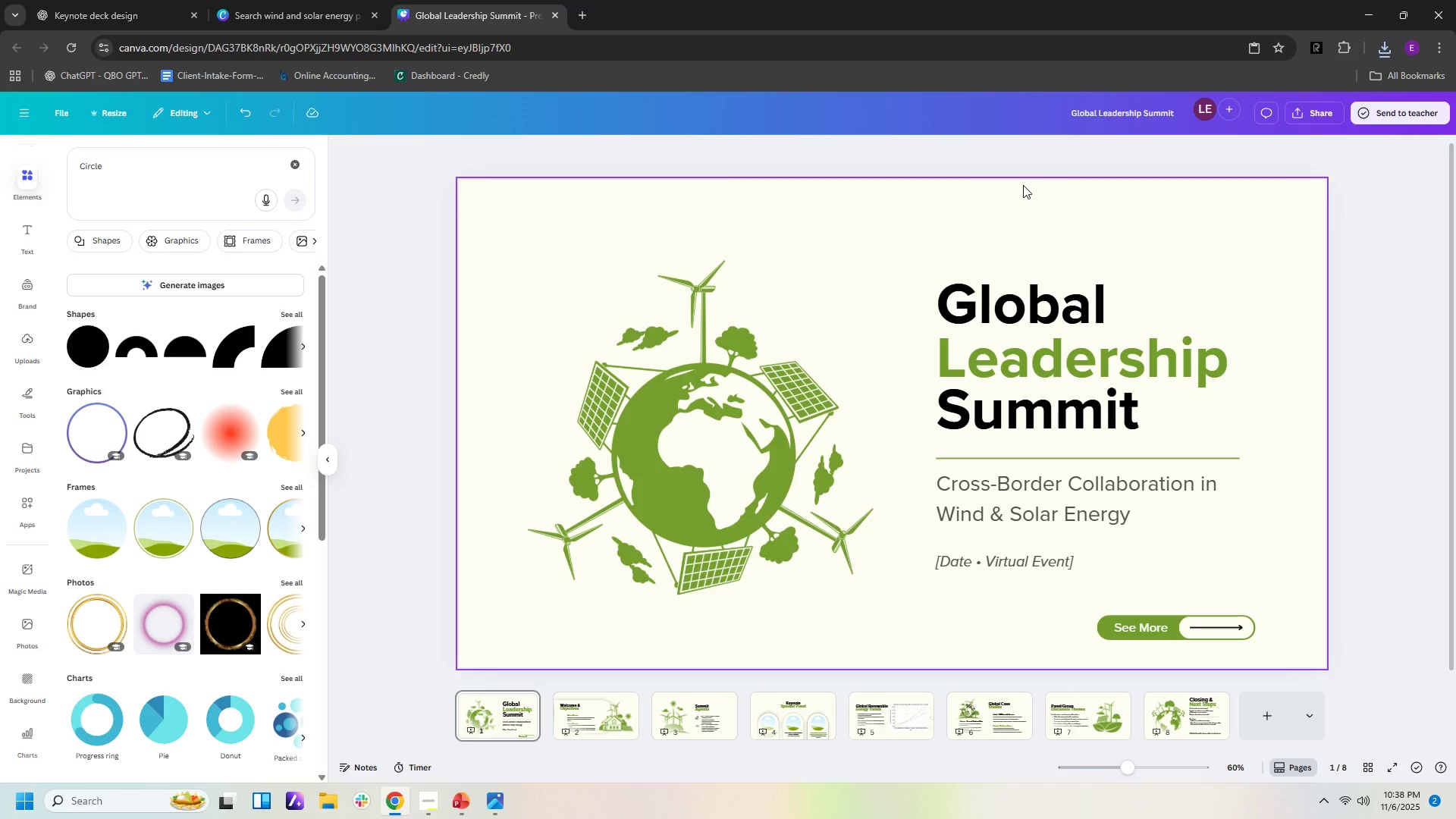 
wait(9.83)
 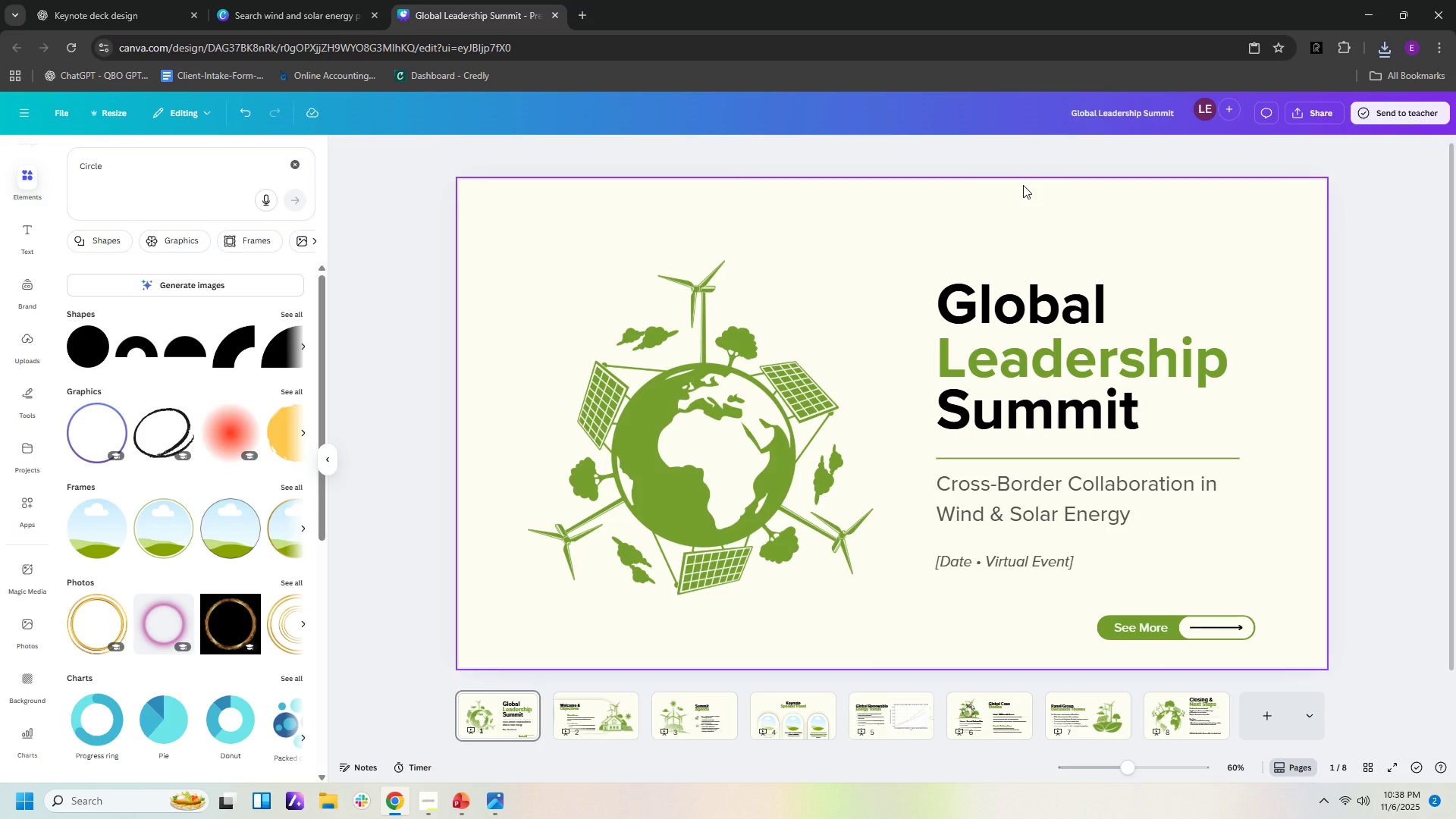 
left_click([1320, 50])
 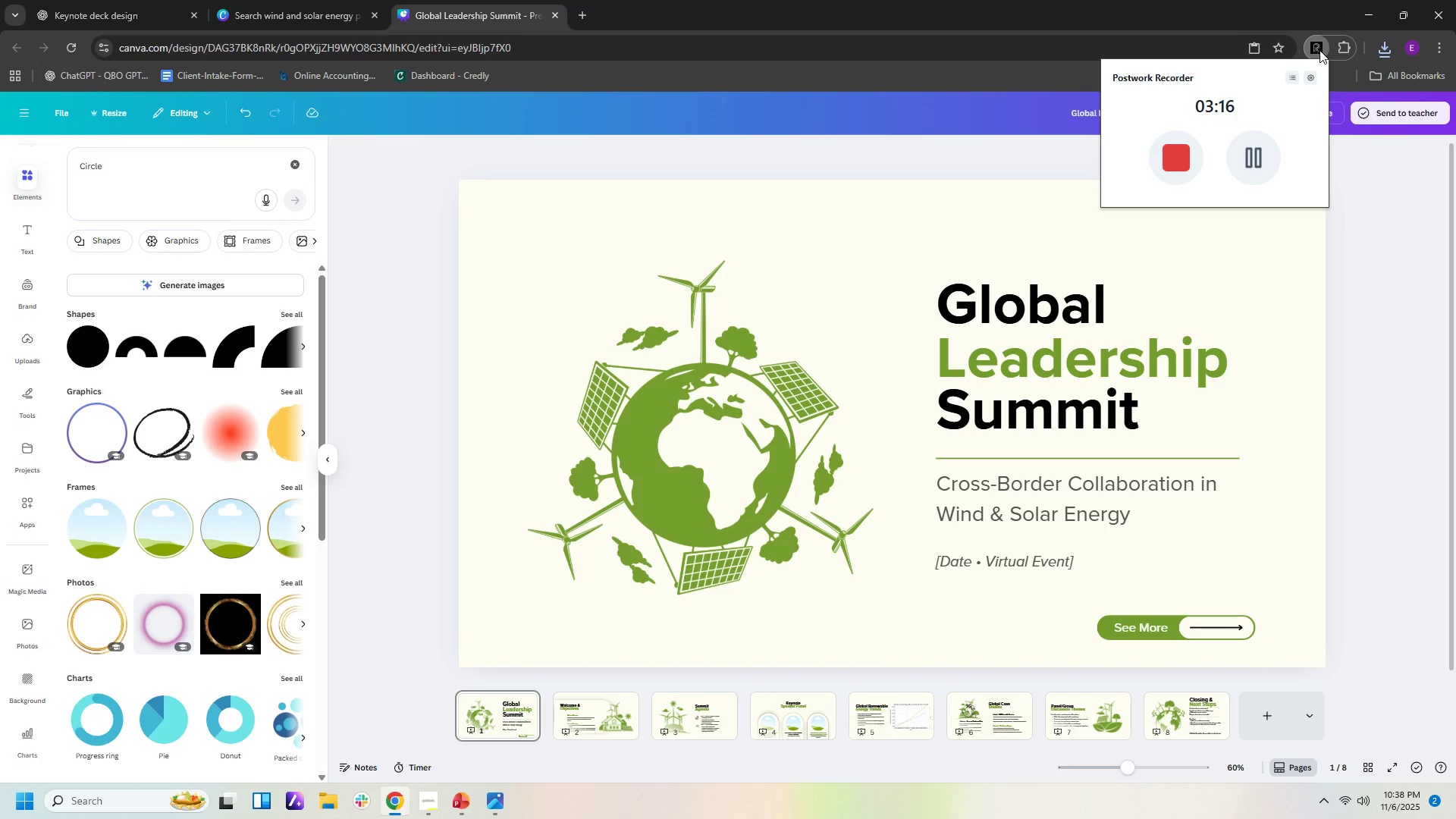 
left_click([1320, 50])
 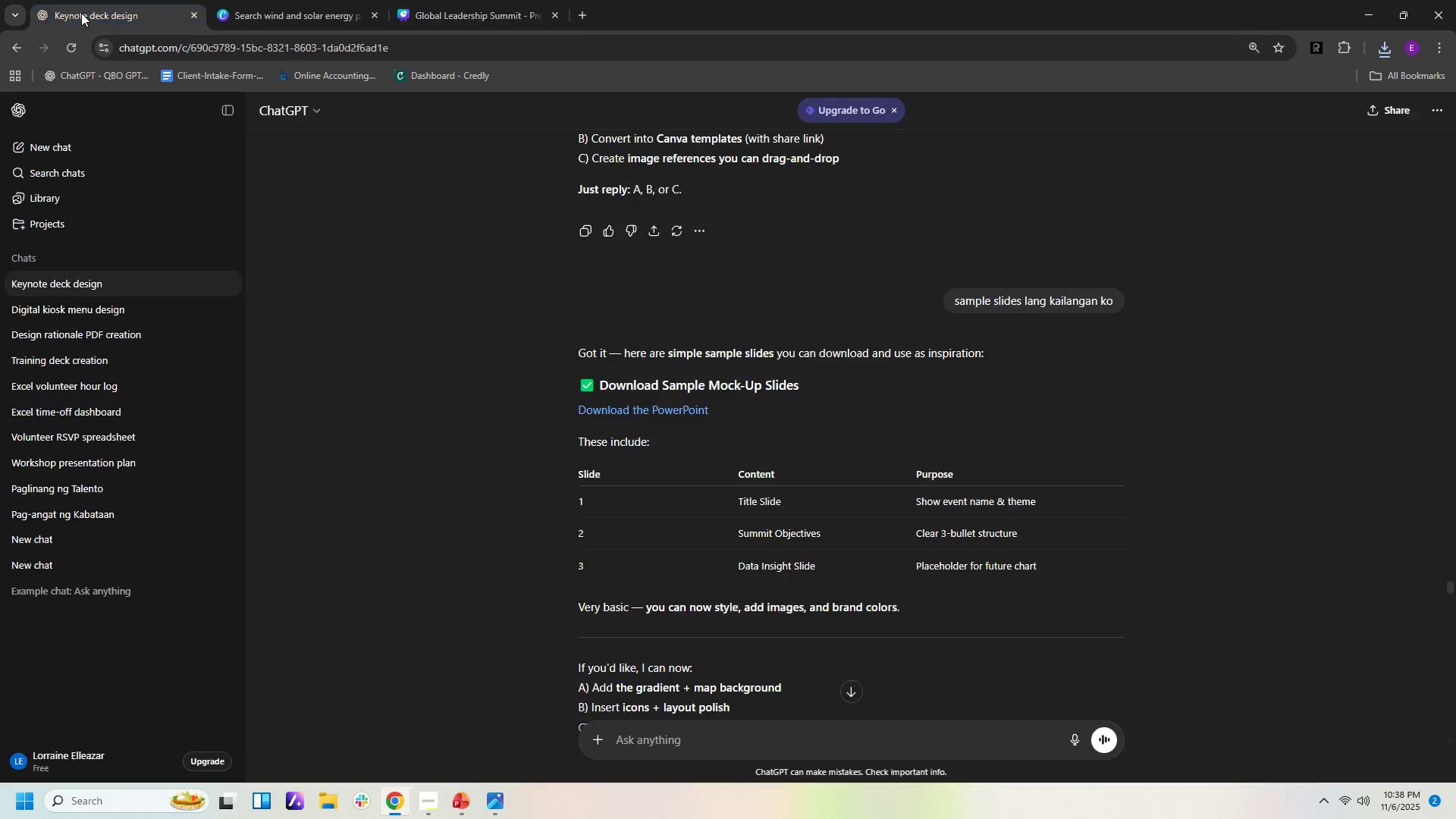 
left_click([81, 13])
 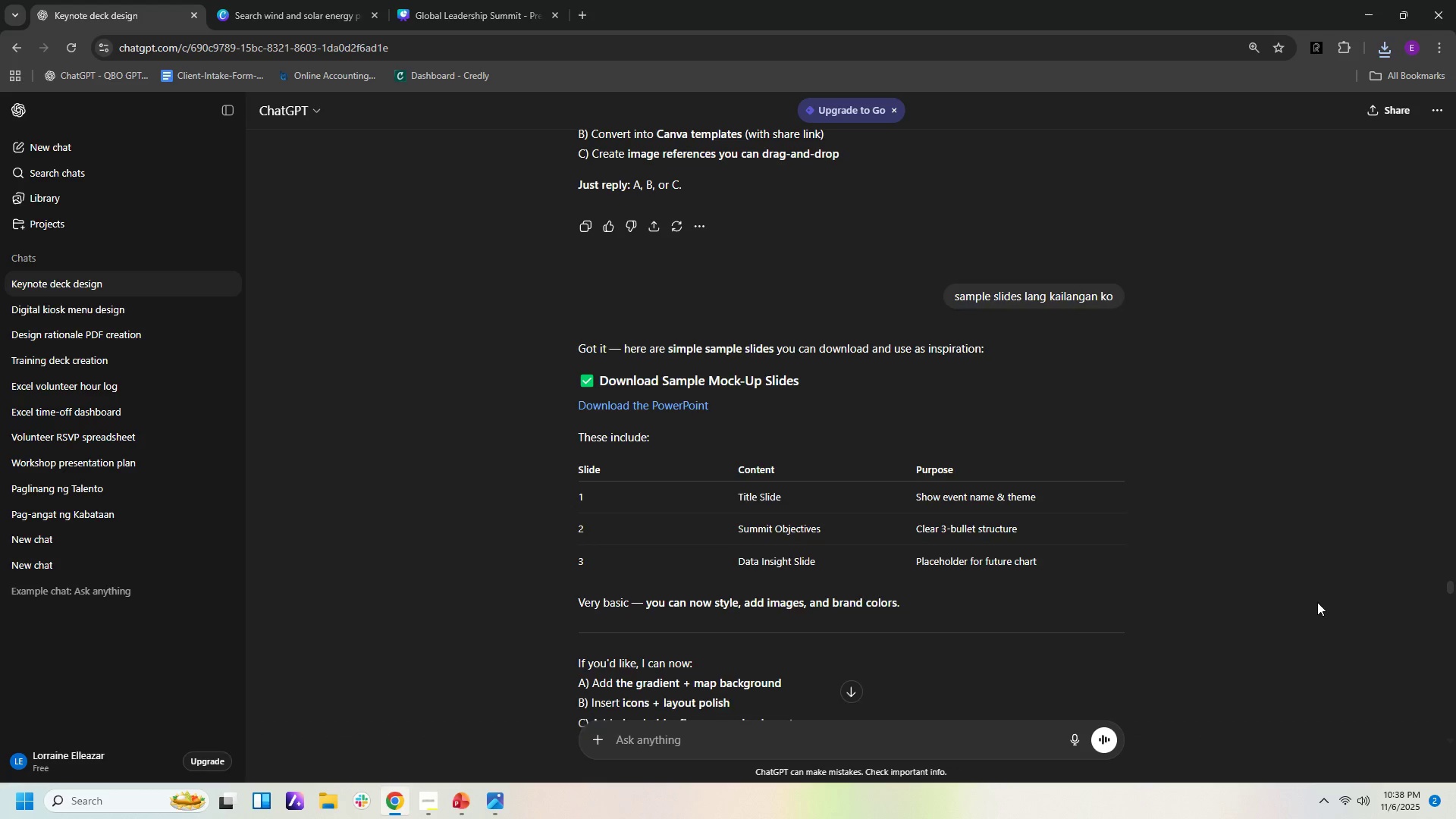 
scroll: coordinate [1317, 601], scroll_direction: none, amount: 0.0
 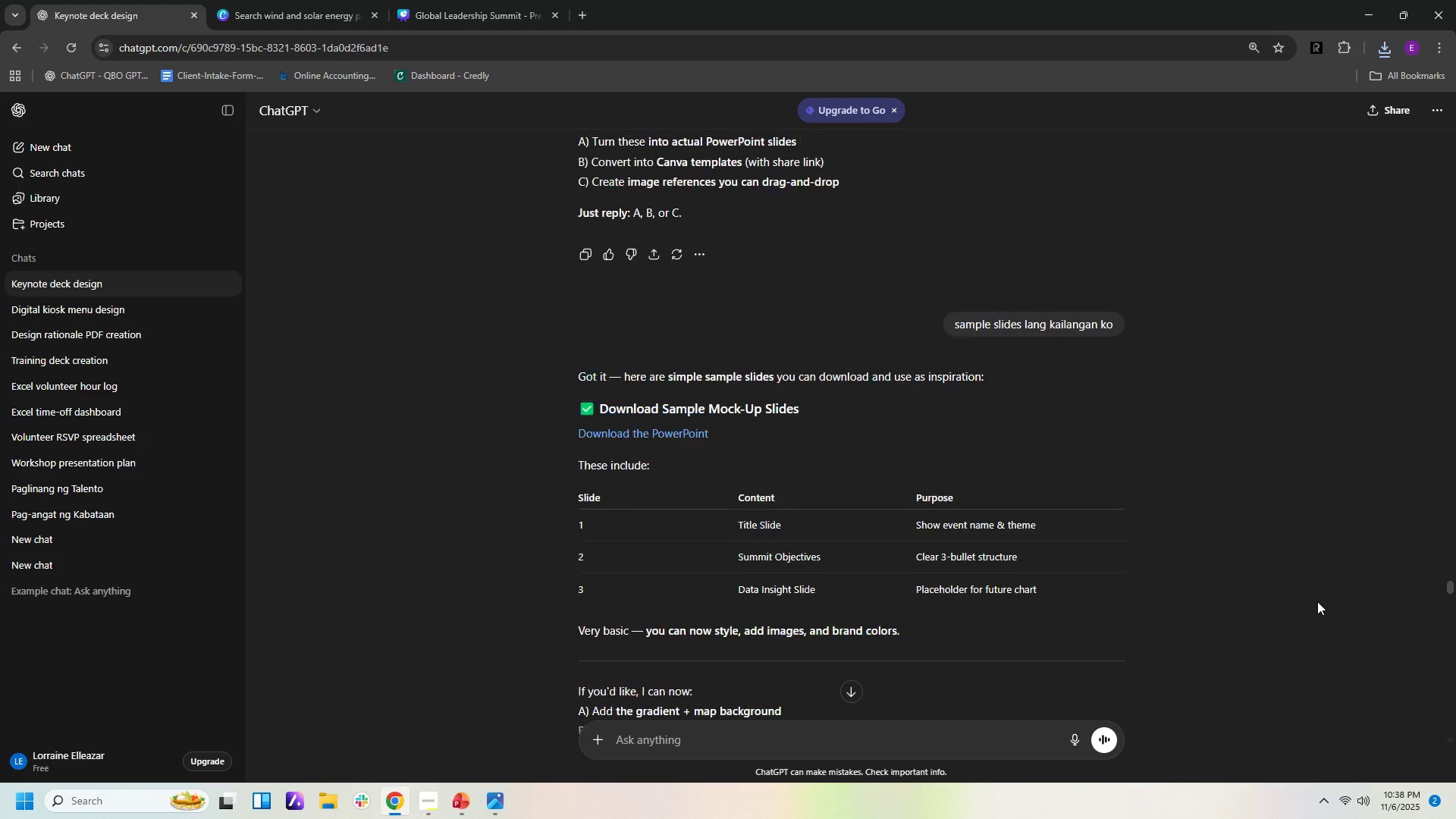 
scroll: coordinate [1320, 597], scroll_direction: up, amount: 11.0
 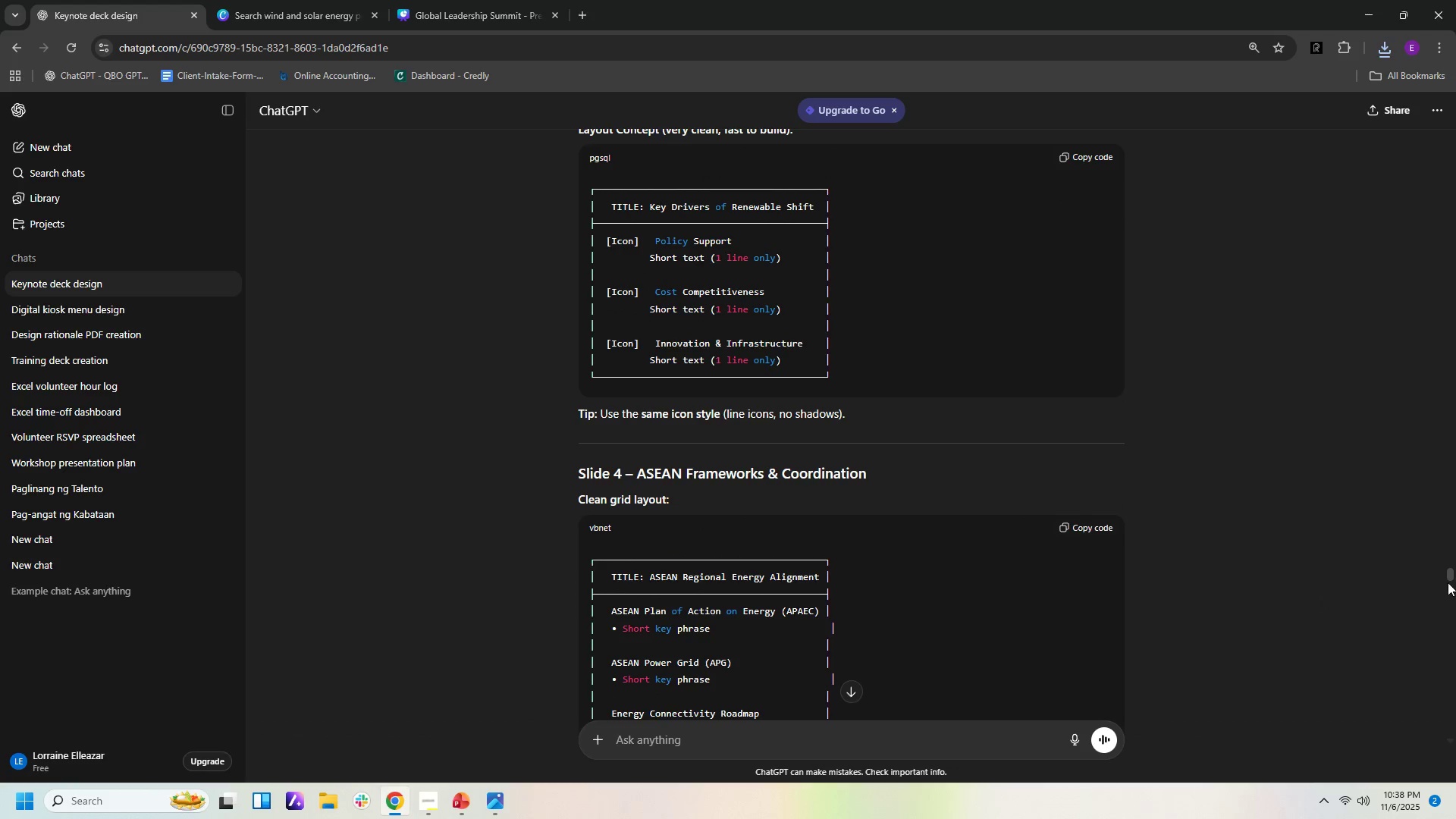 
left_click_drag(start_coordinate=[1448, 576], to_coordinate=[1455, 55])
 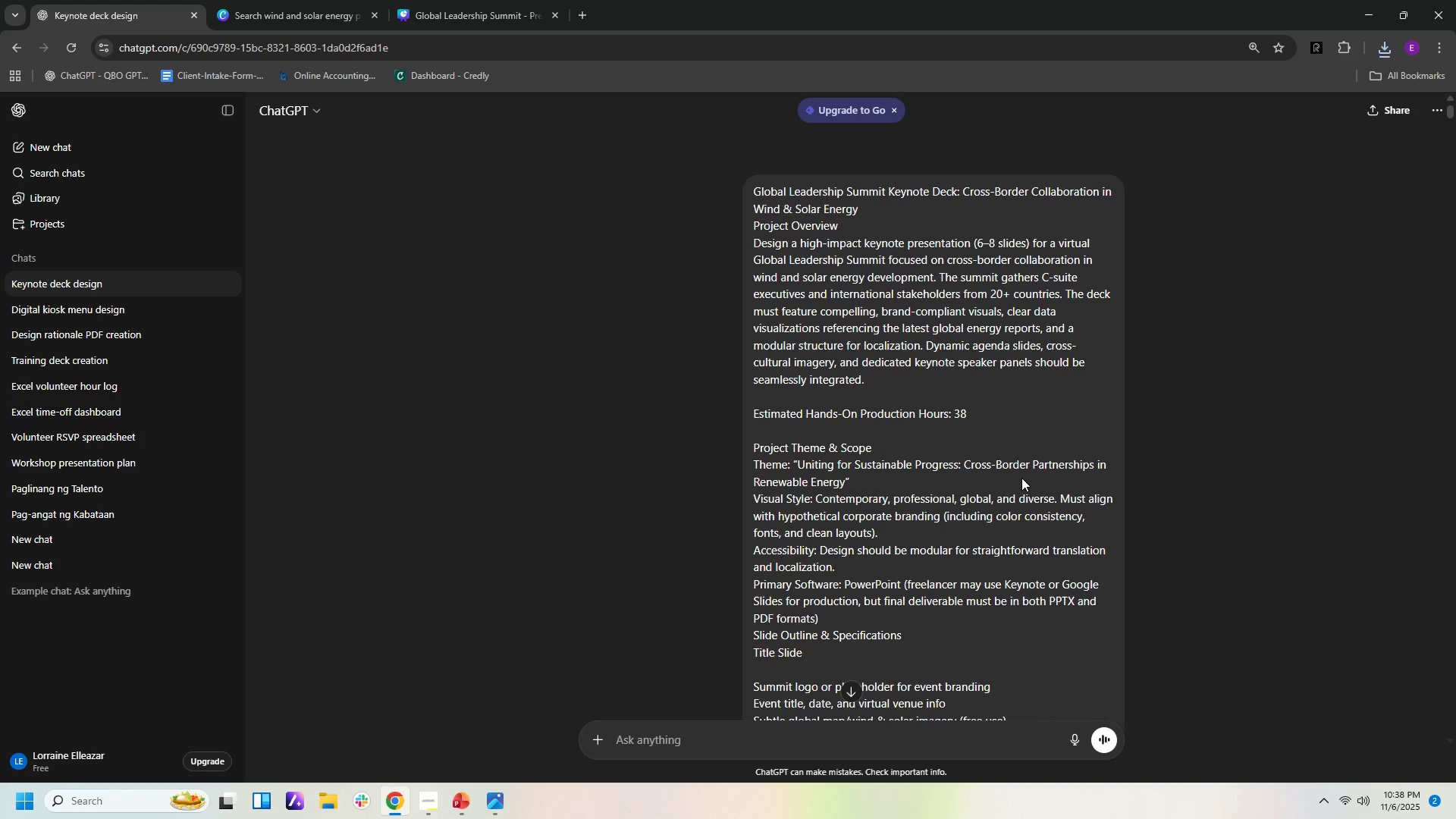 
wait(15.07)
 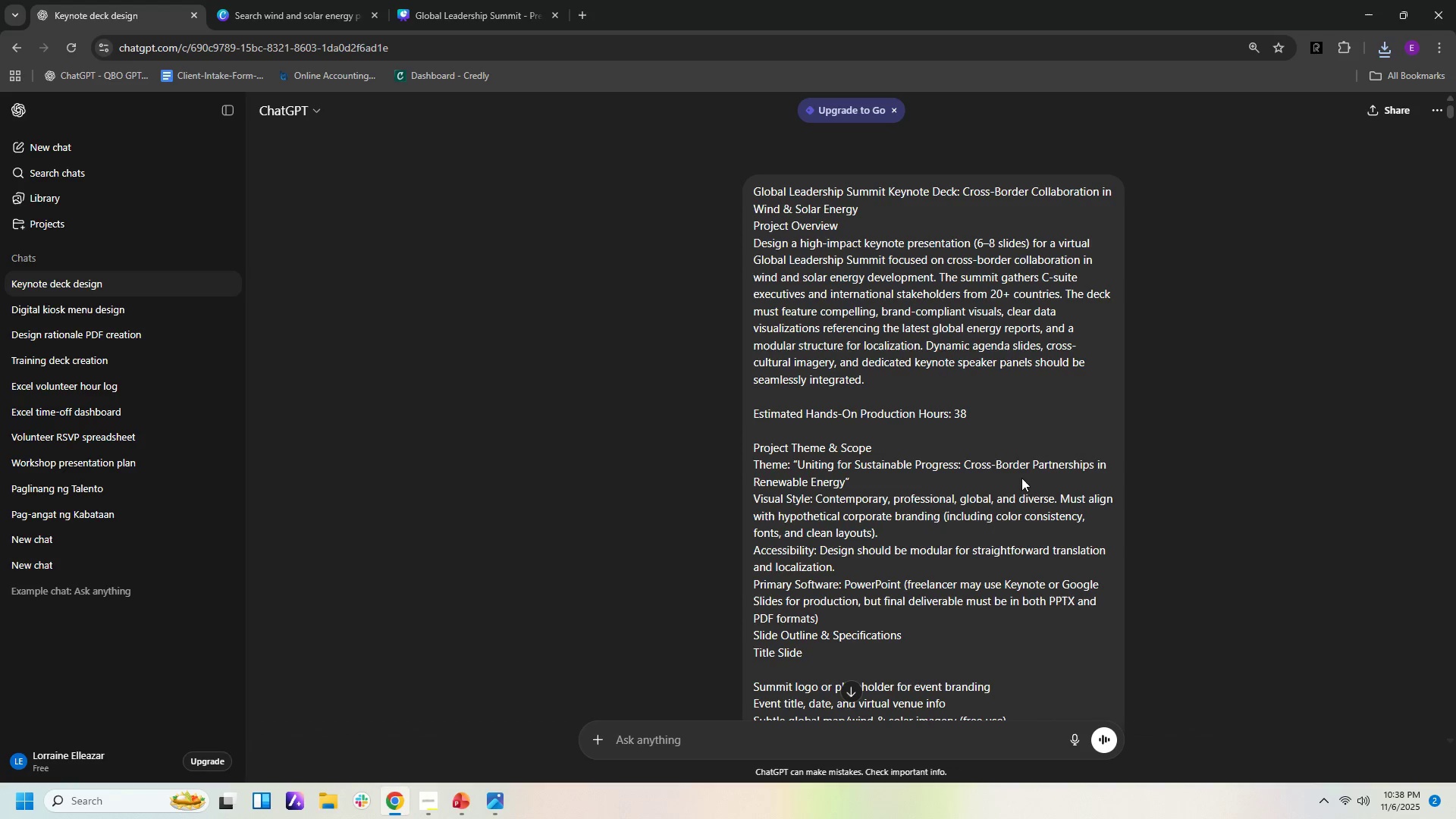 
left_click([439, 14])
 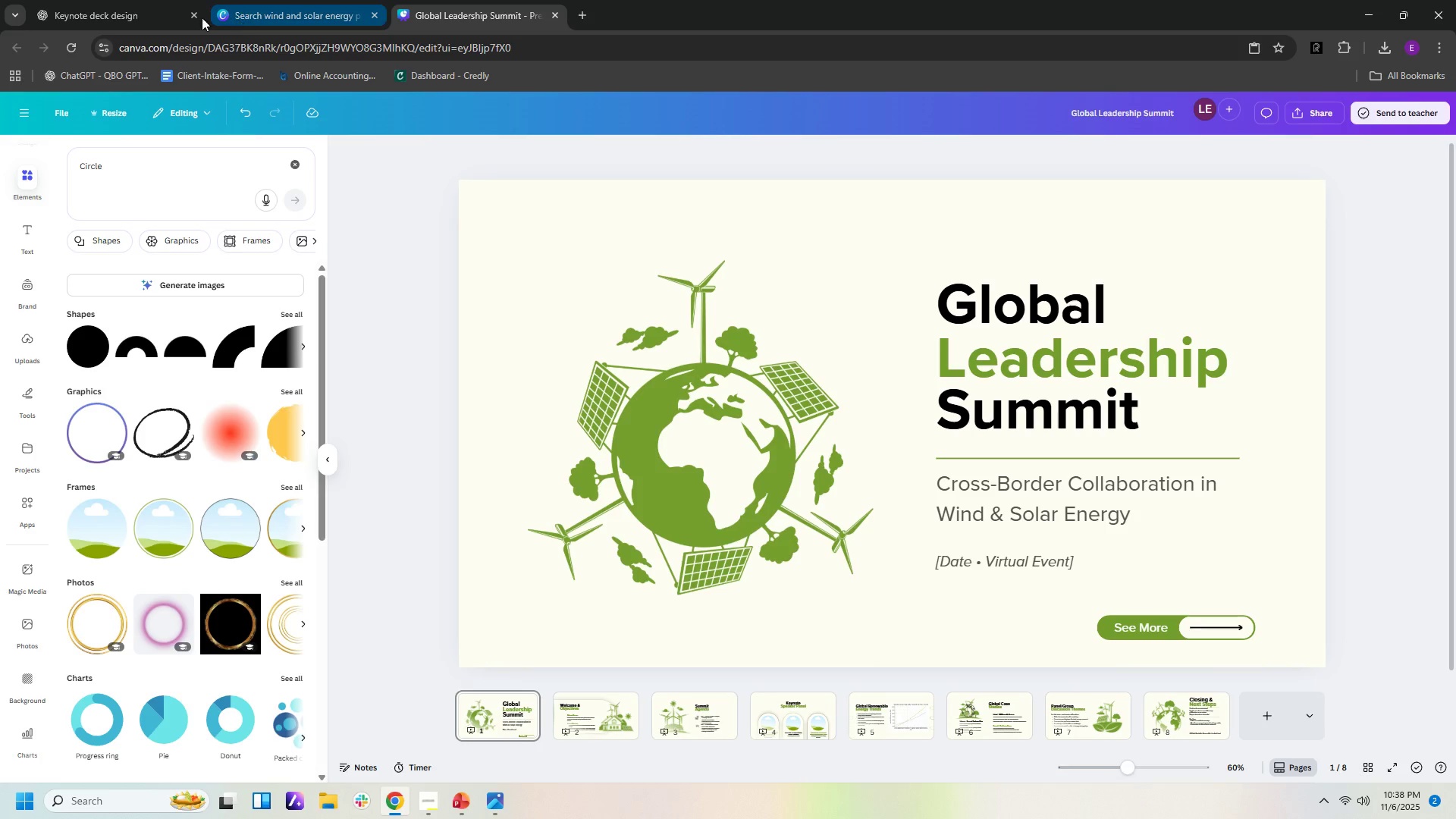 
left_click([155, 17])
 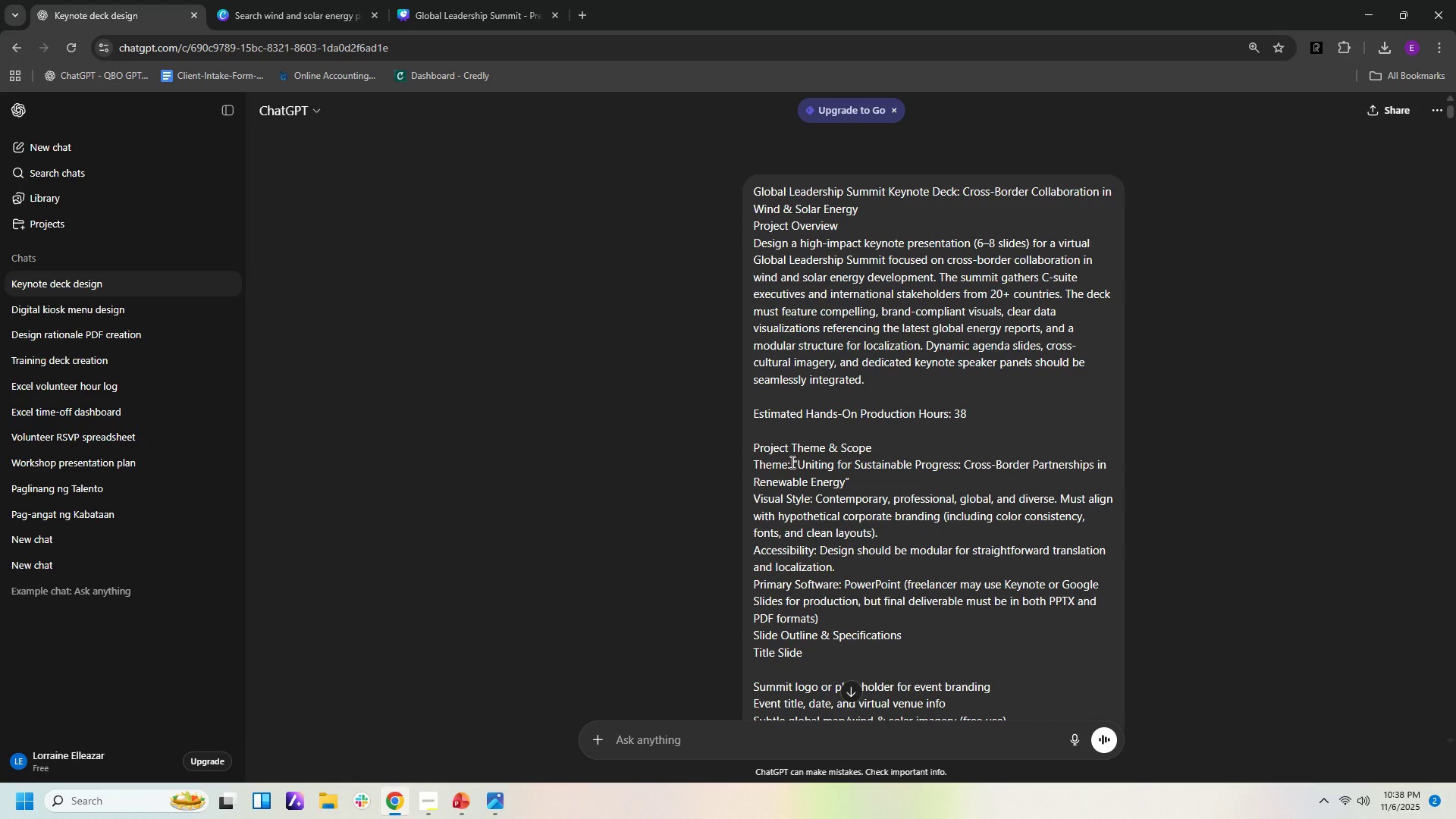 
left_click_drag(start_coordinate=[792, 462], to_coordinate=[965, 467])
 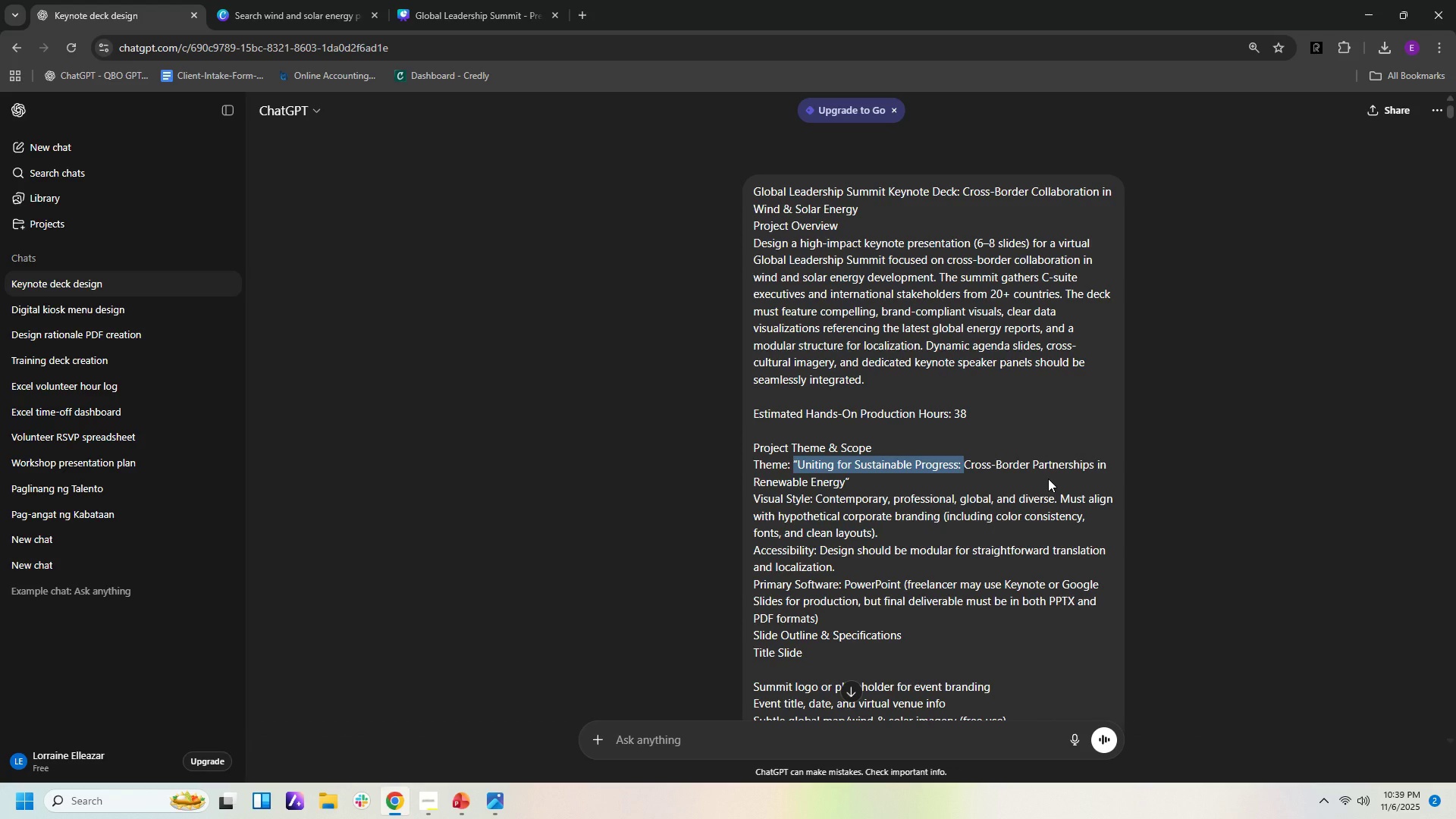 
key(Control+C)
 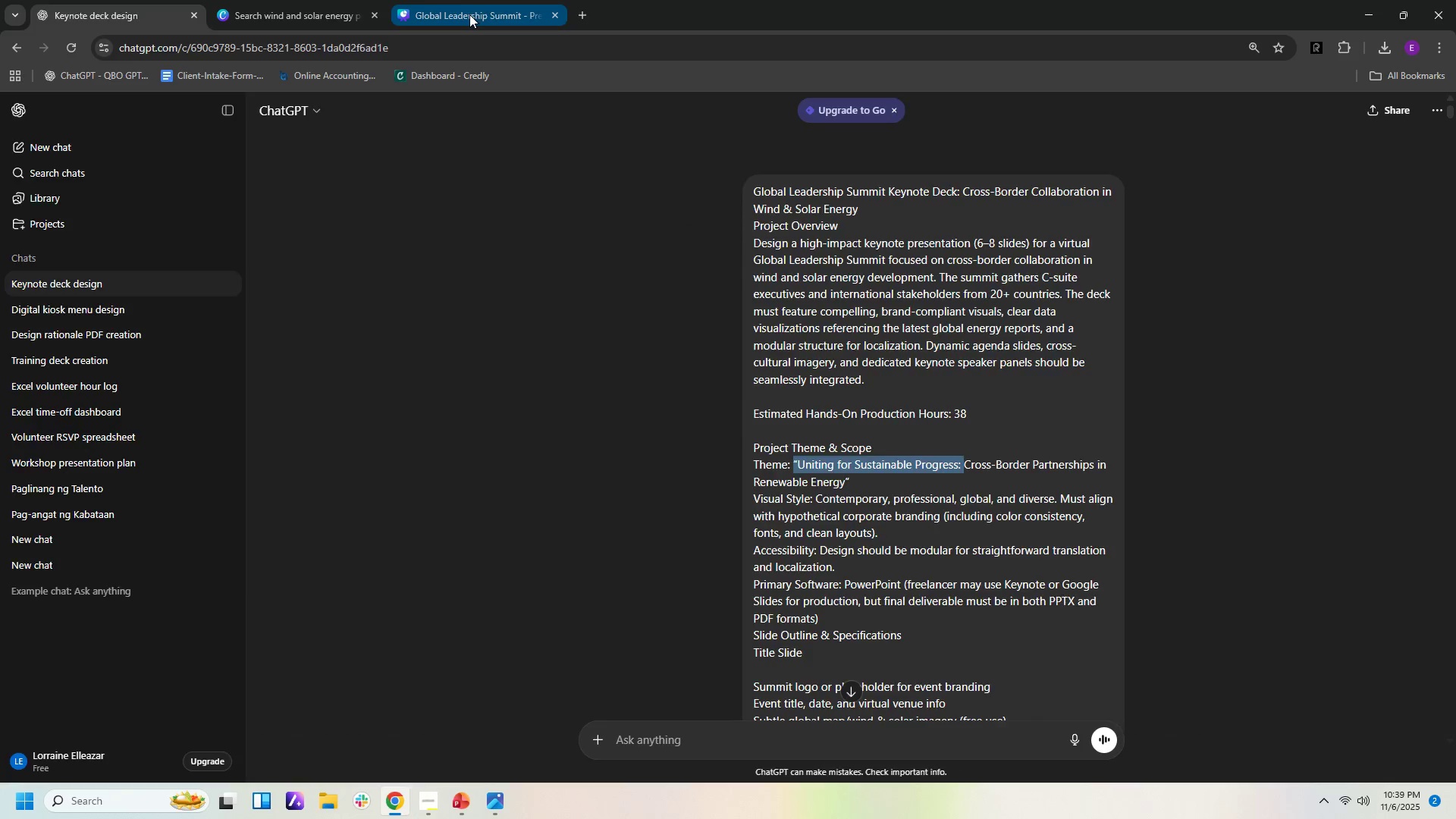 
left_click([469, 14])
 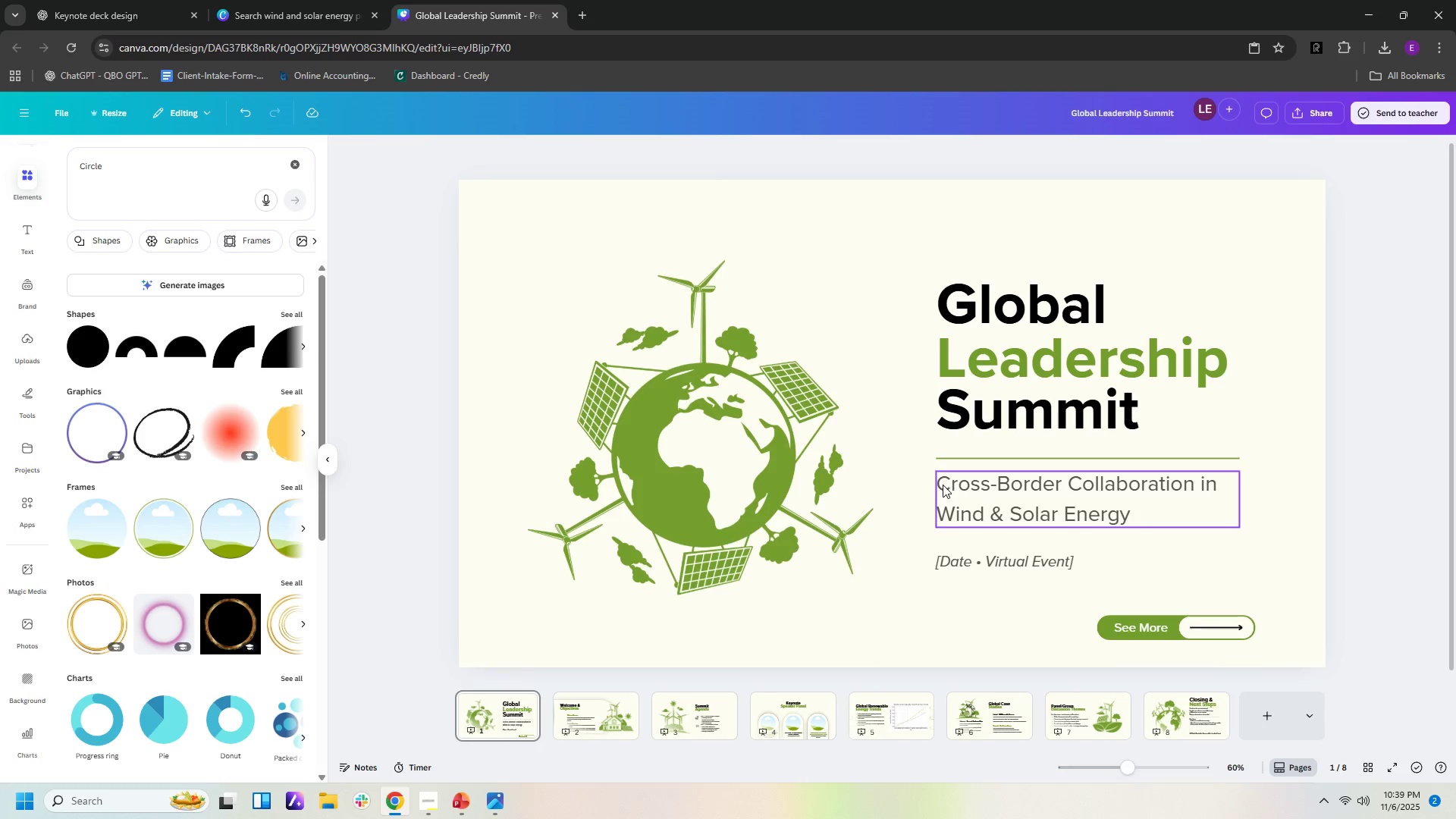 
double_click([943, 485])
 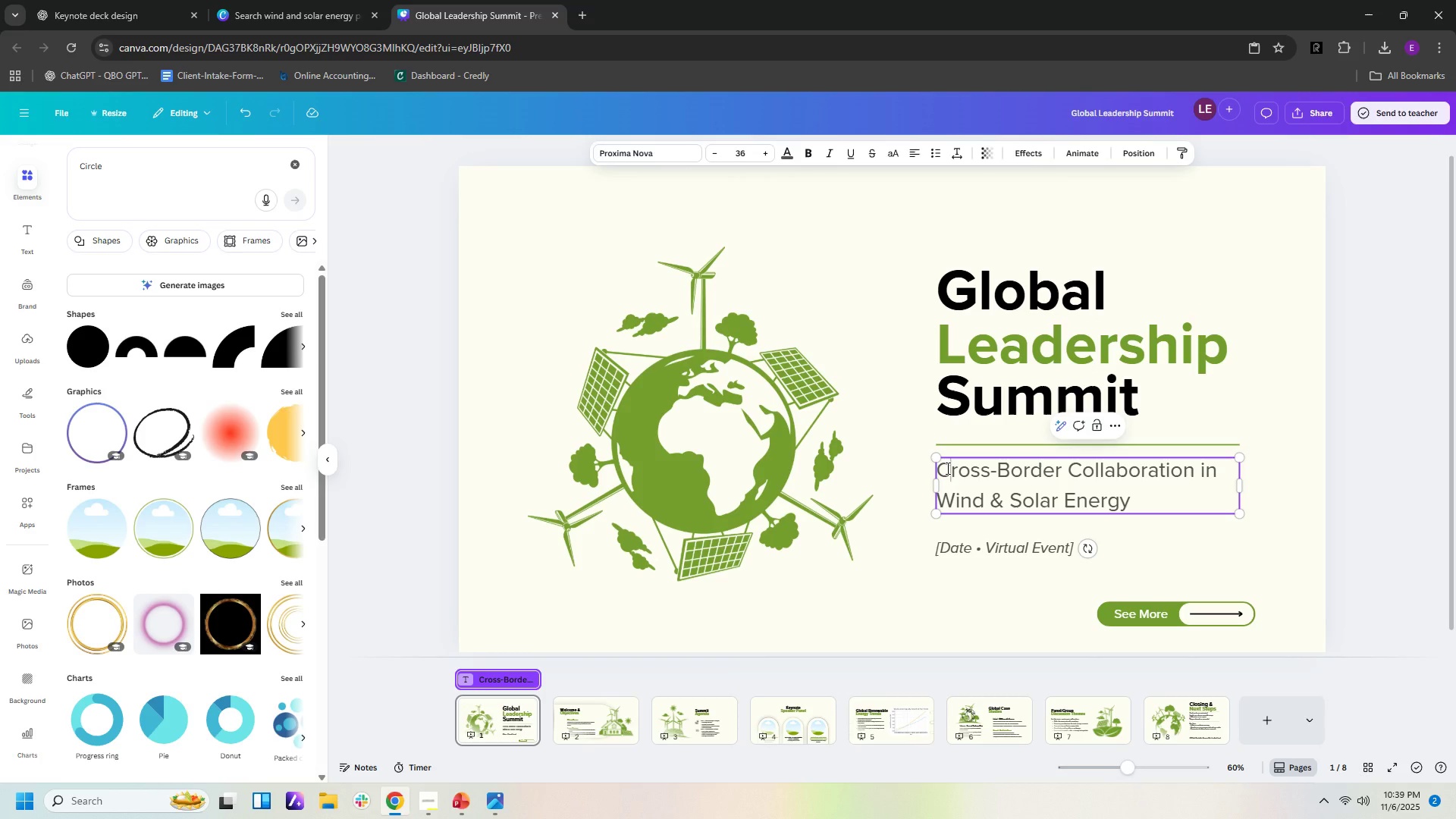 
double_click([946, 468])
 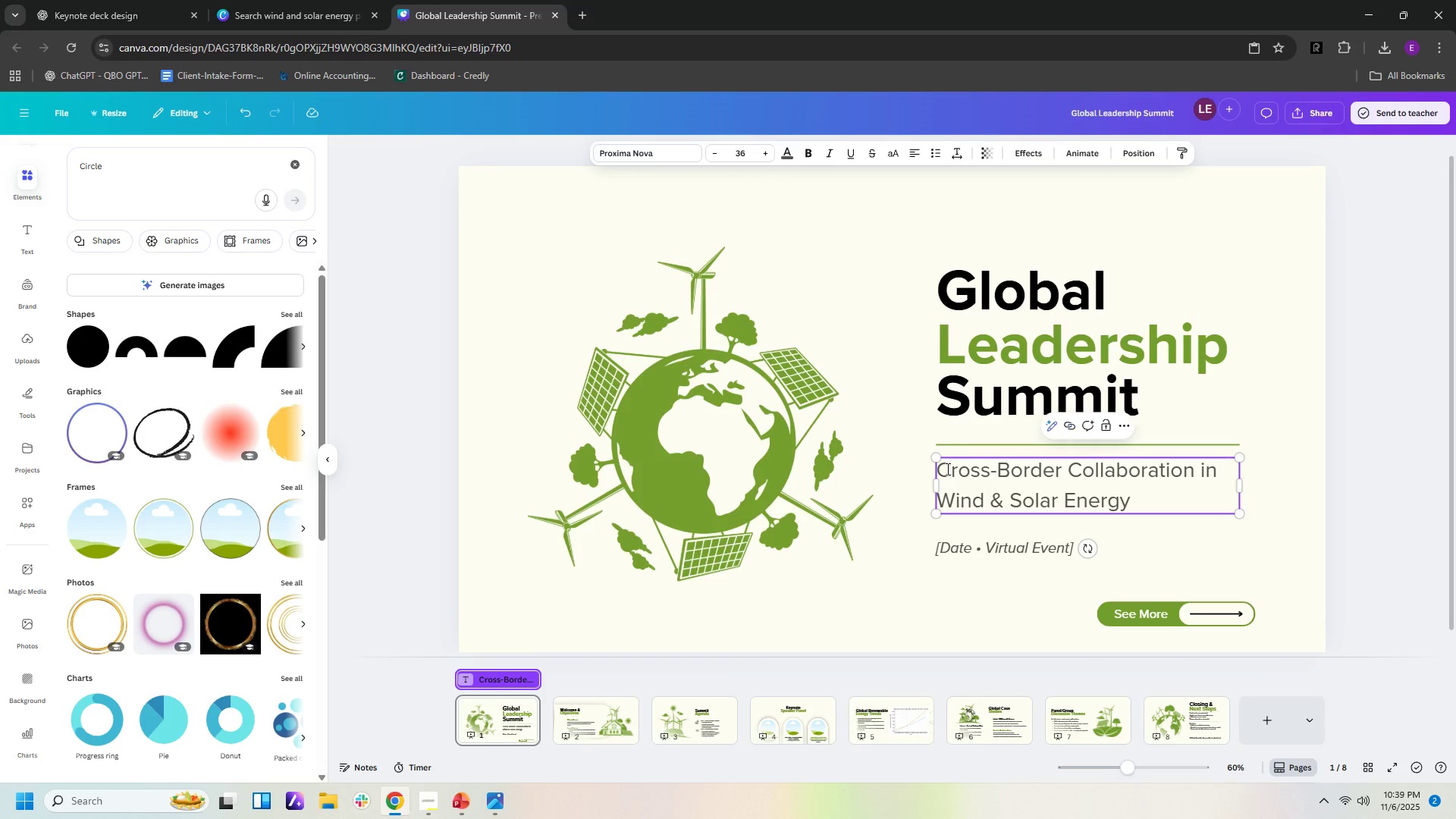 
key(ArrowLeft)
 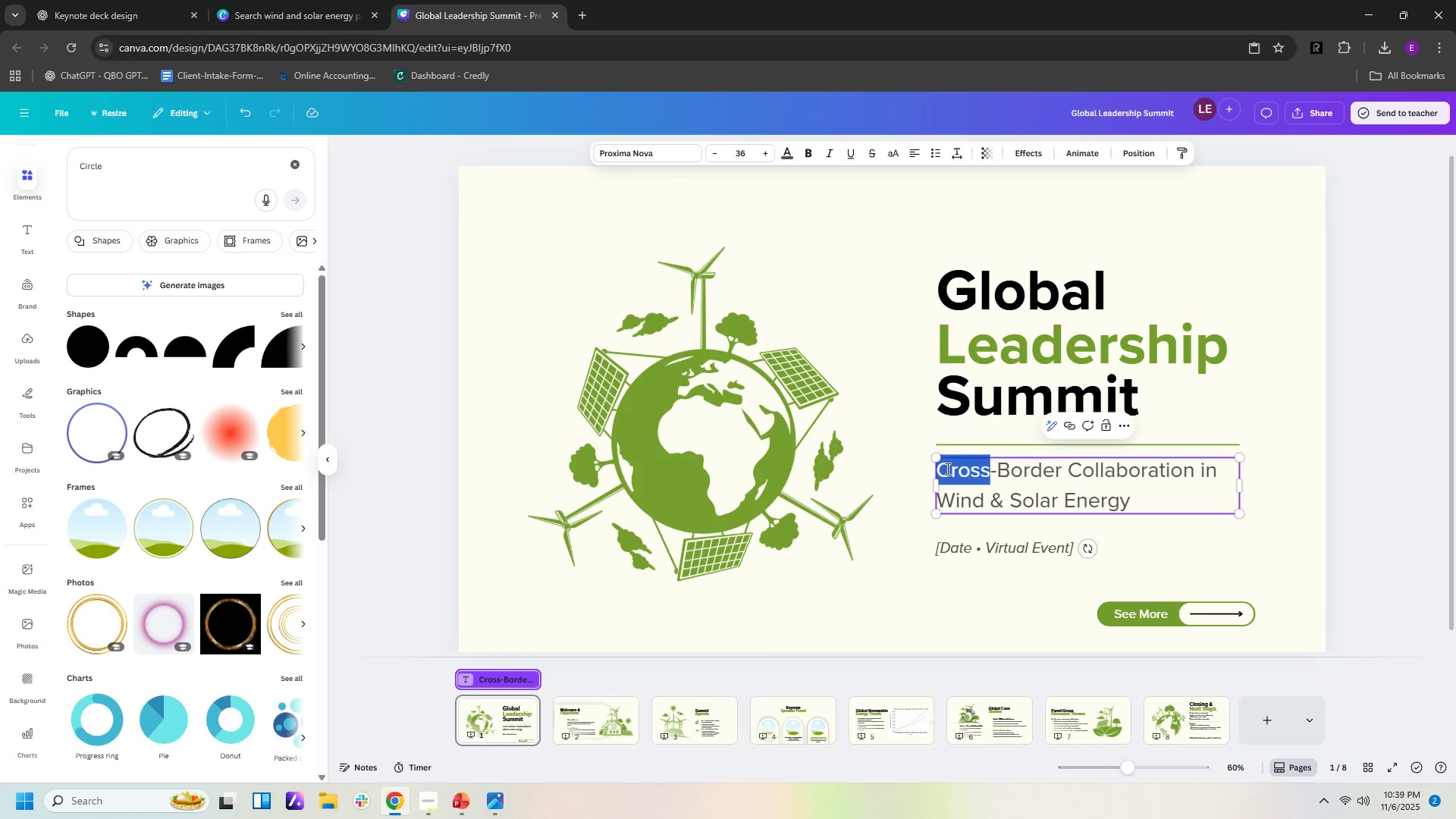 
key(Control+V)
 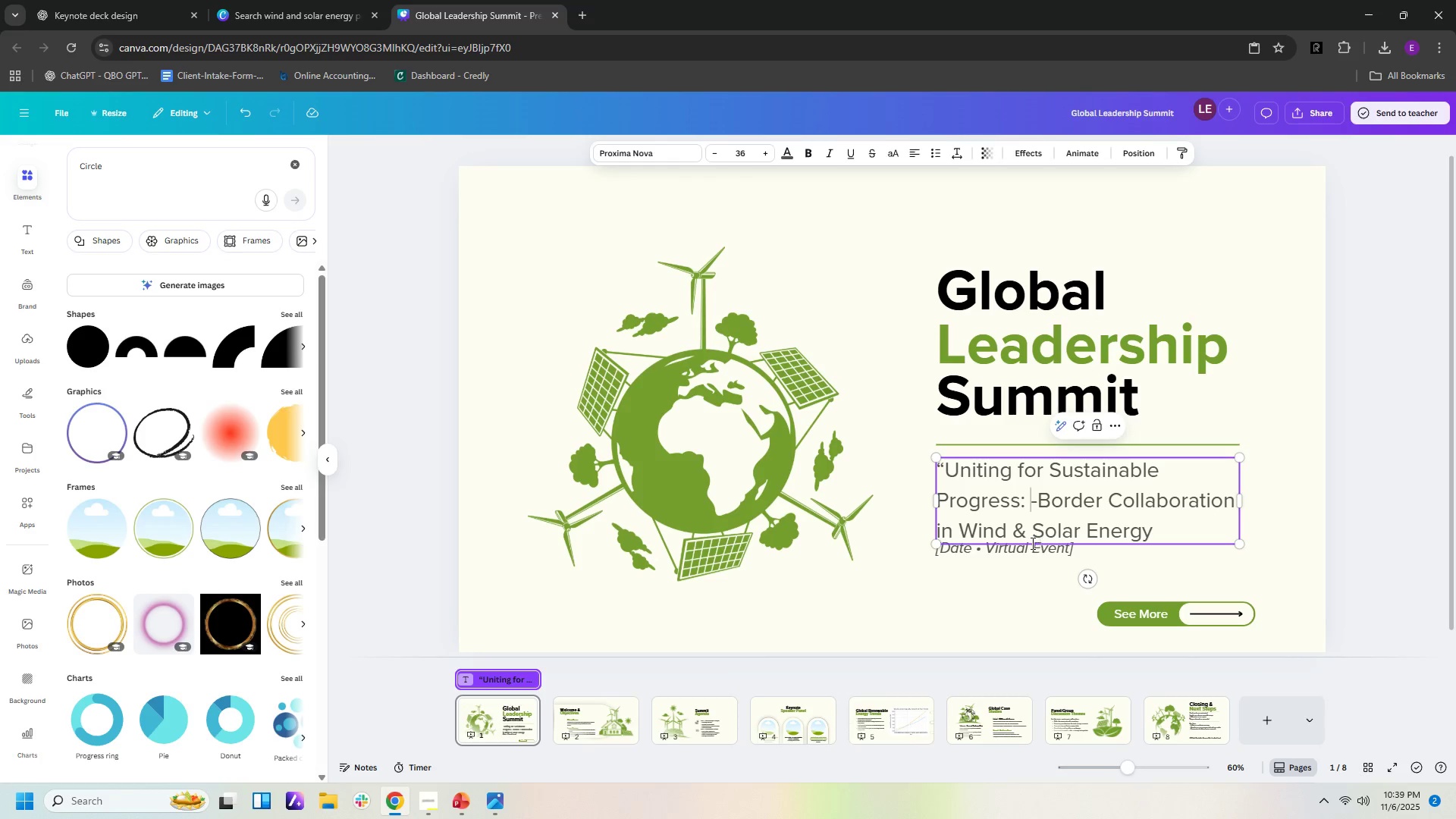 
key(Delete)
 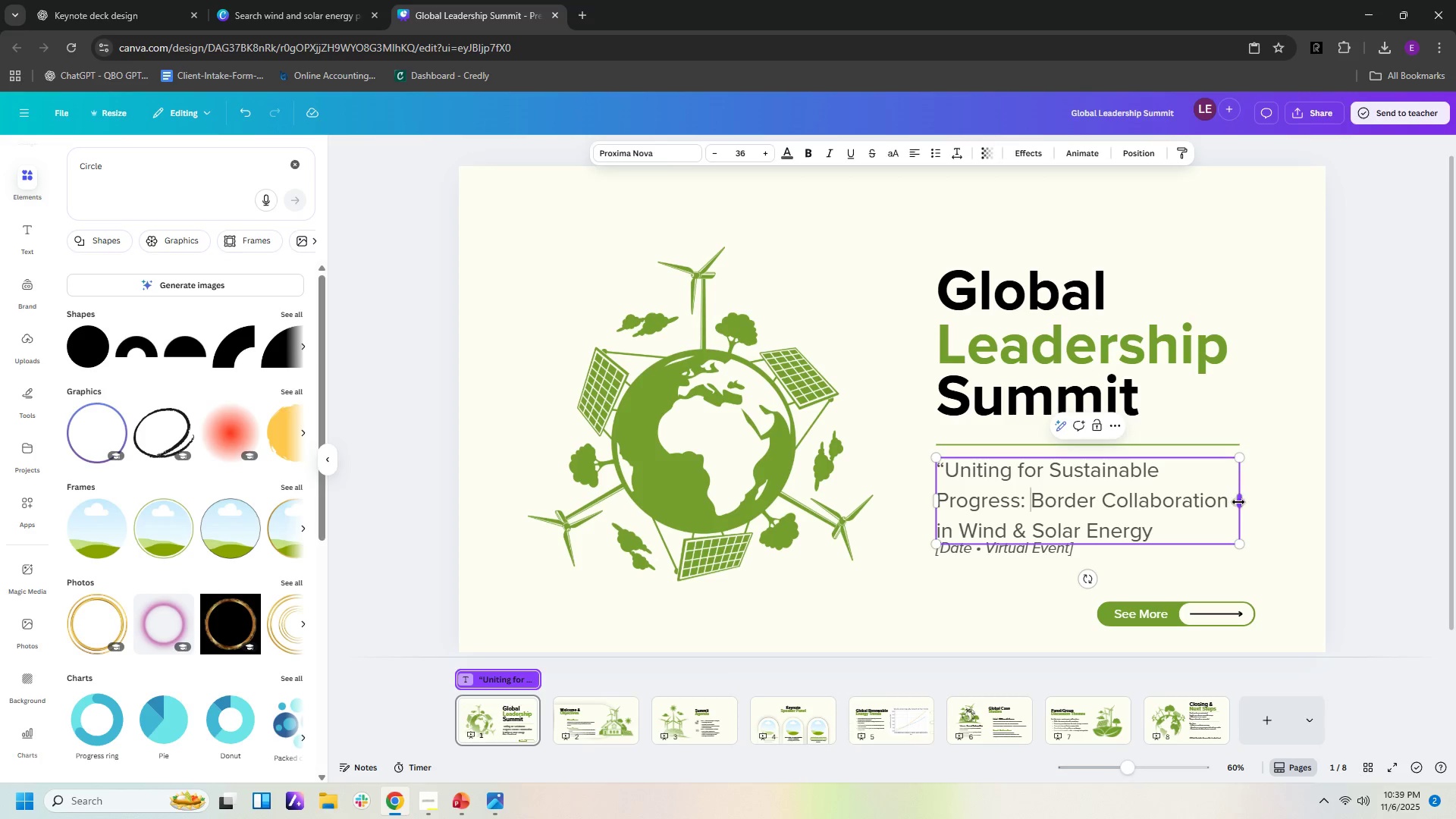 
left_click([1011, 578])
 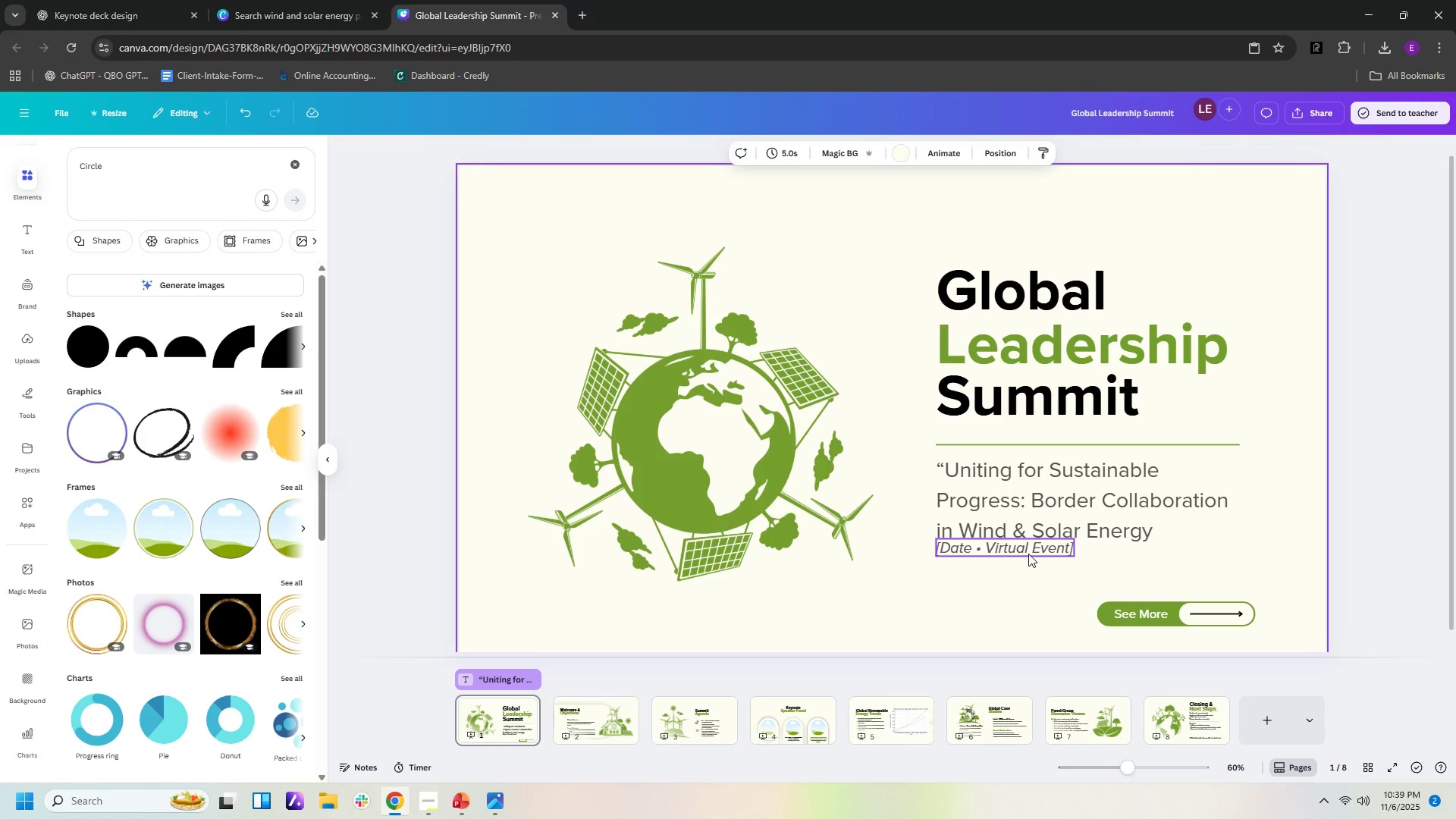 
left_click_drag(start_coordinate=[1028, 550], to_coordinate=[1028, 570])
 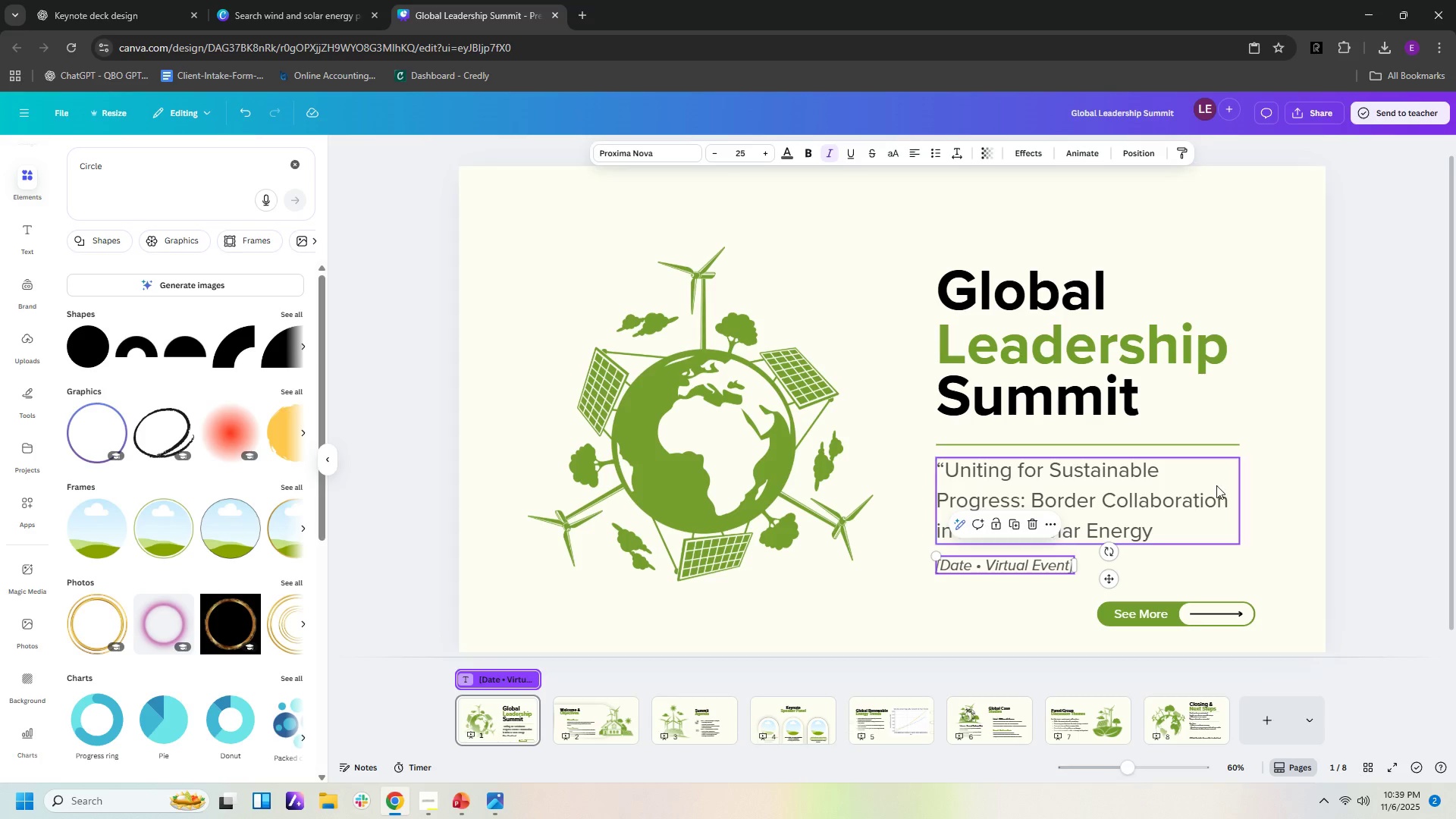 
left_click([1215, 485])
 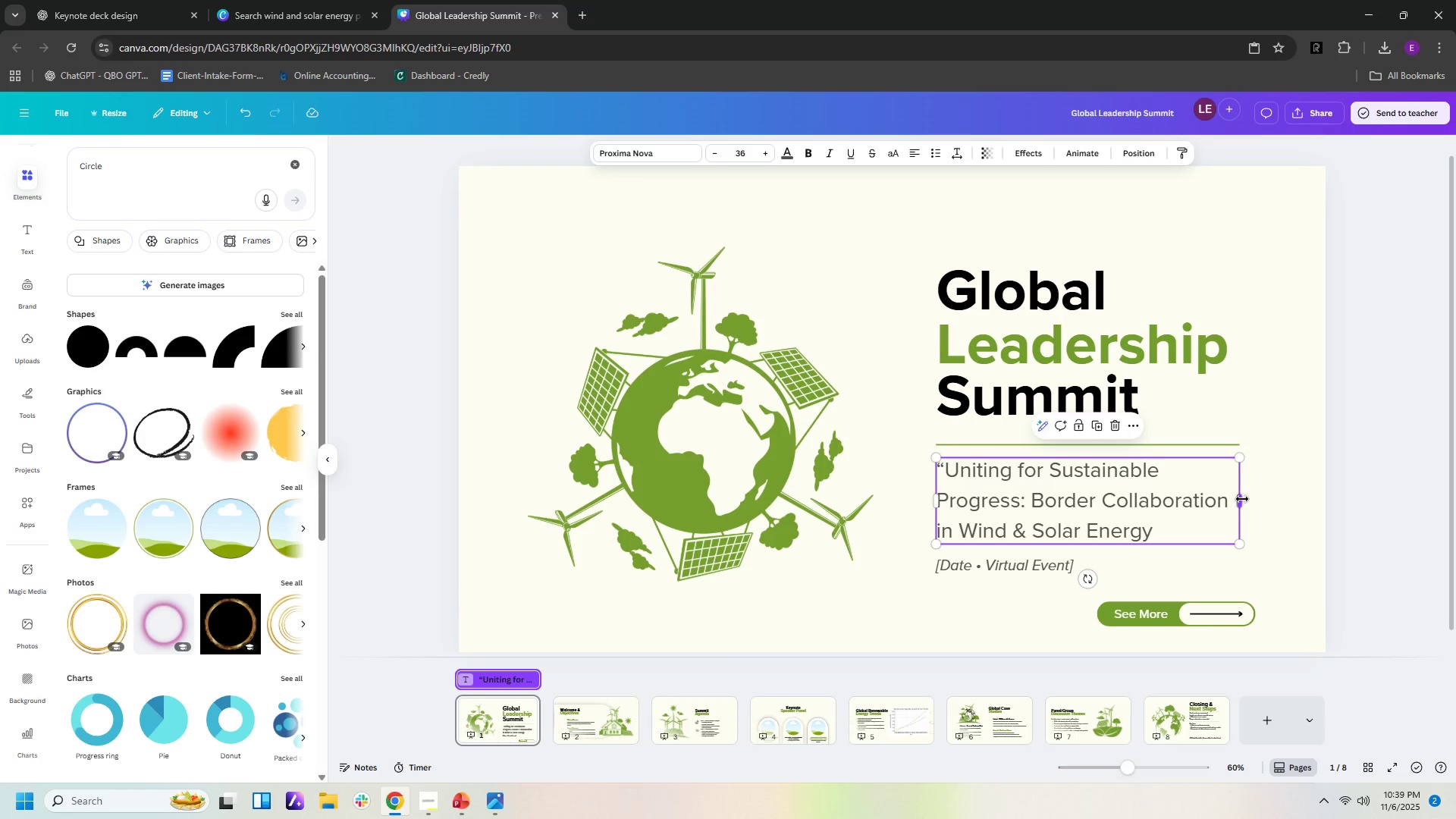 
left_click_drag(start_coordinate=[1242, 499], to_coordinate=[1266, 501])
 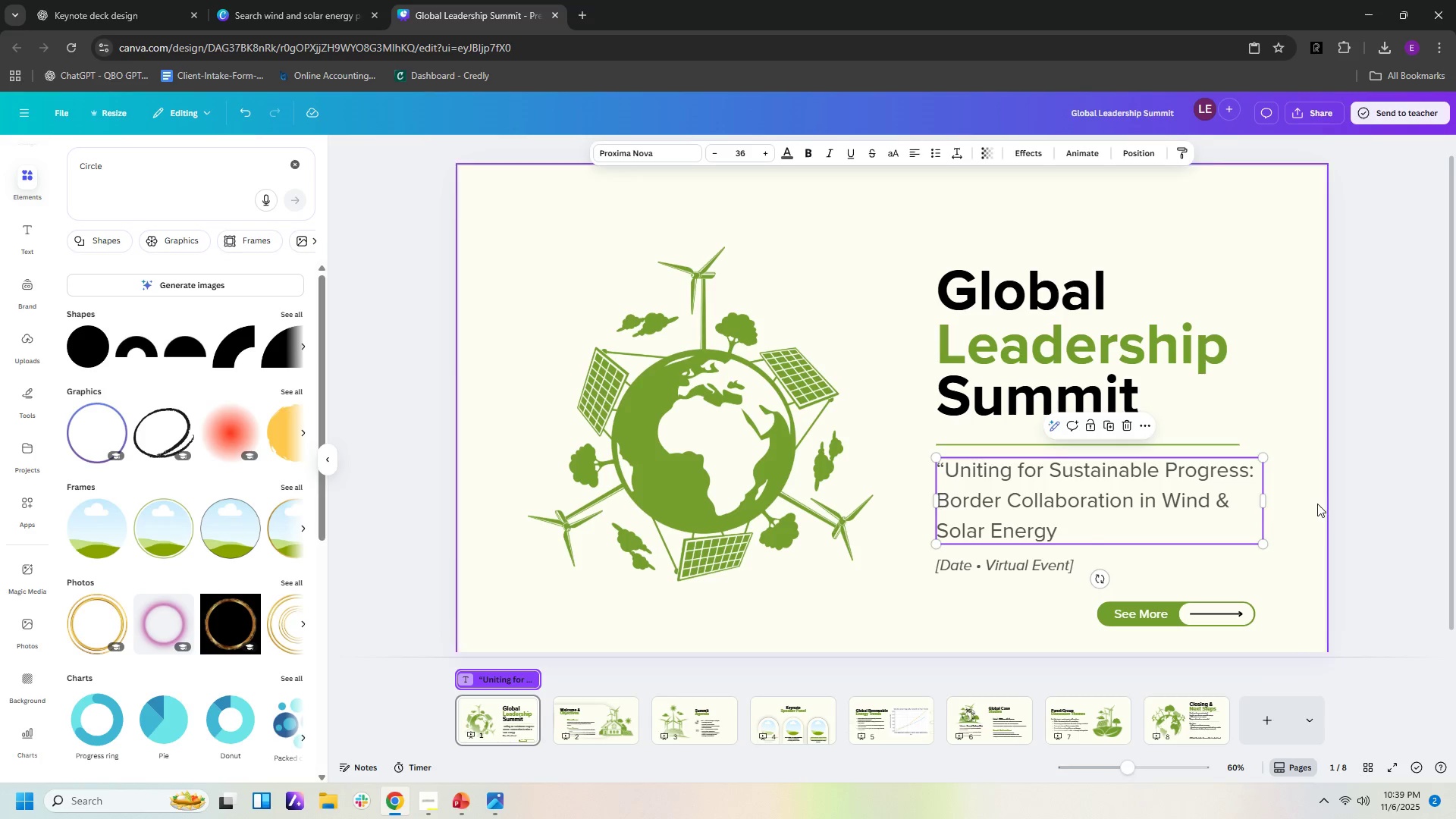 
left_click([1317, 504])
 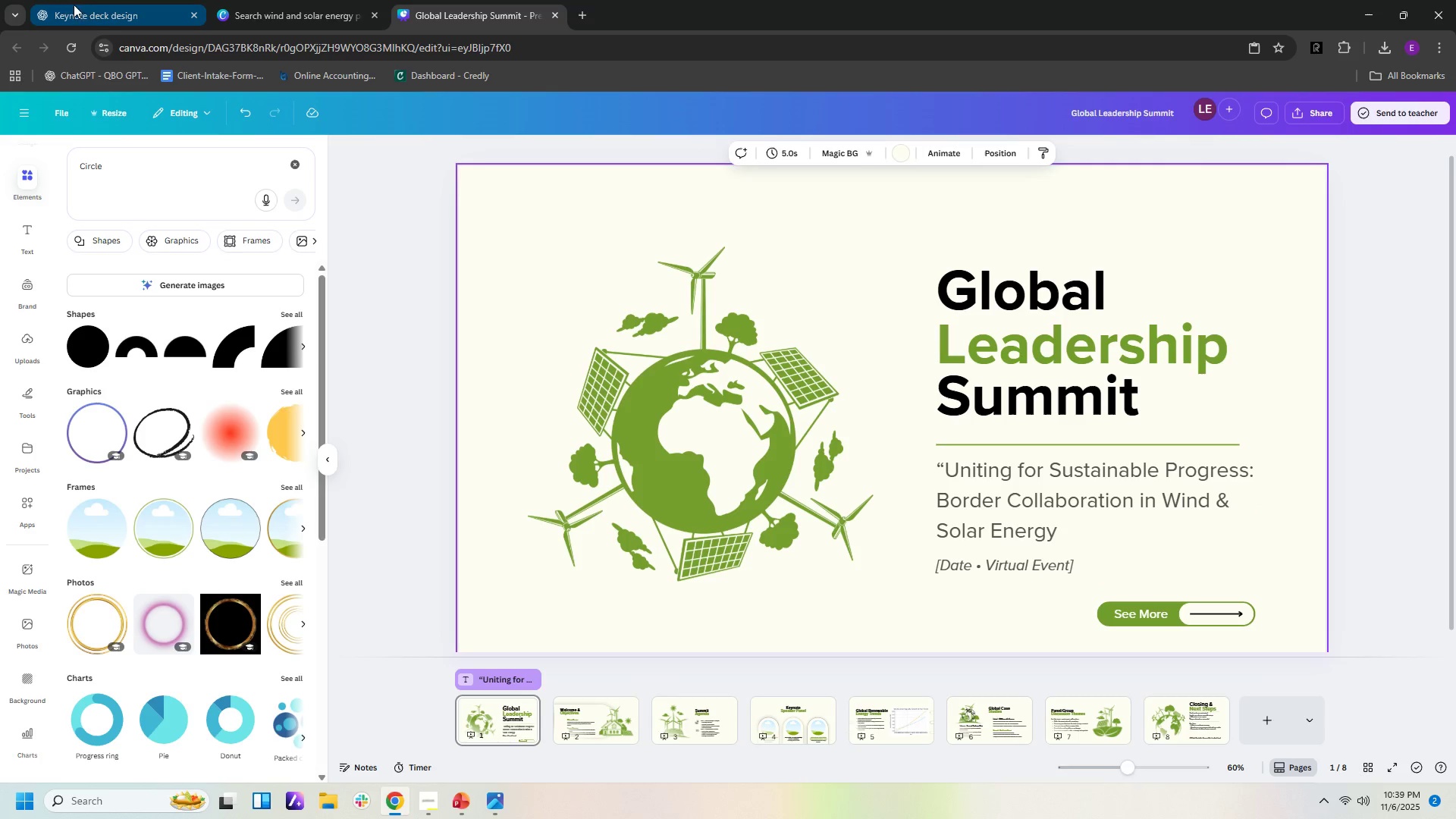 
left_click([175, 24])
 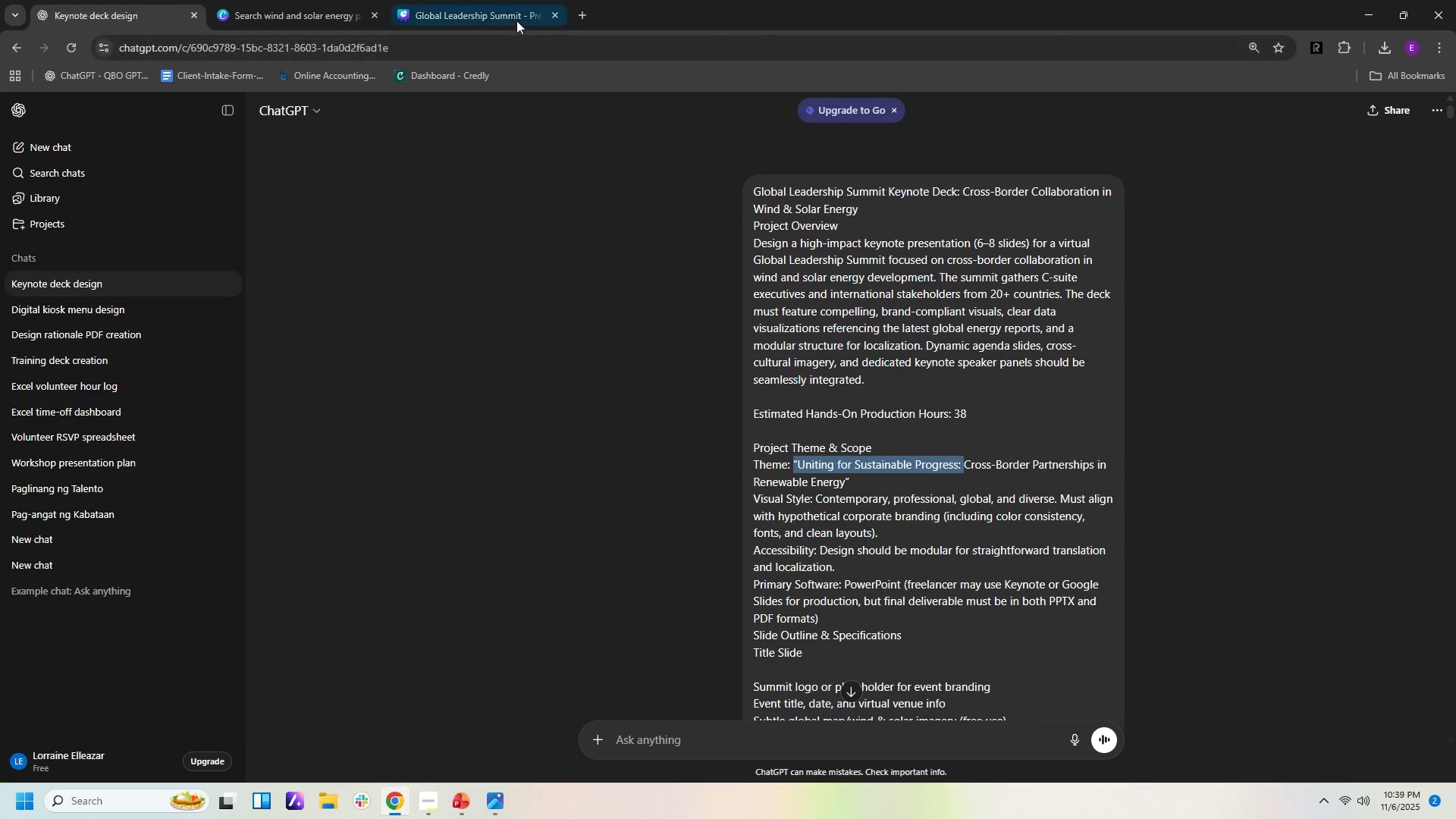 
wait(5.43)
 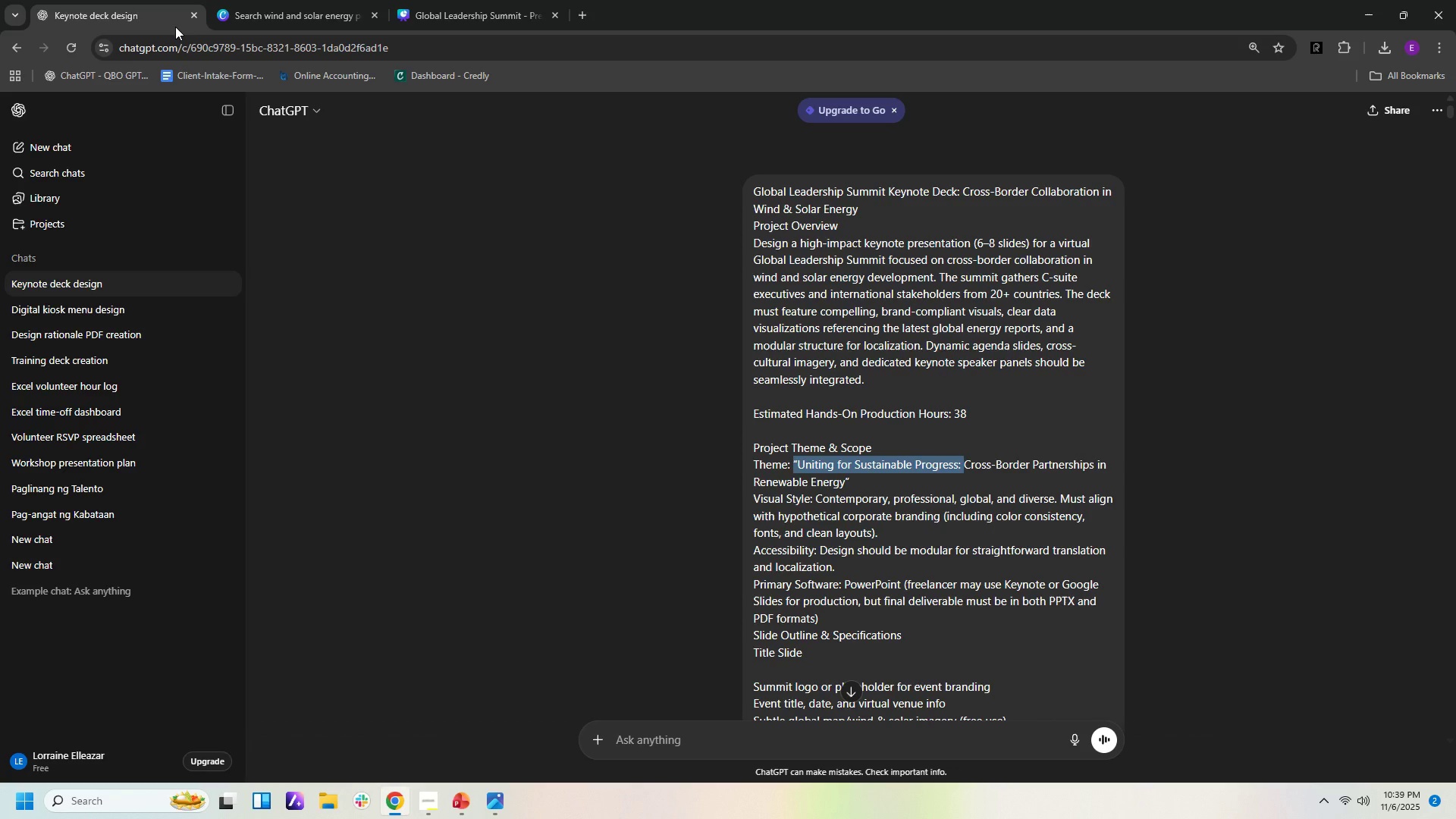 
left_click([962, 465])
 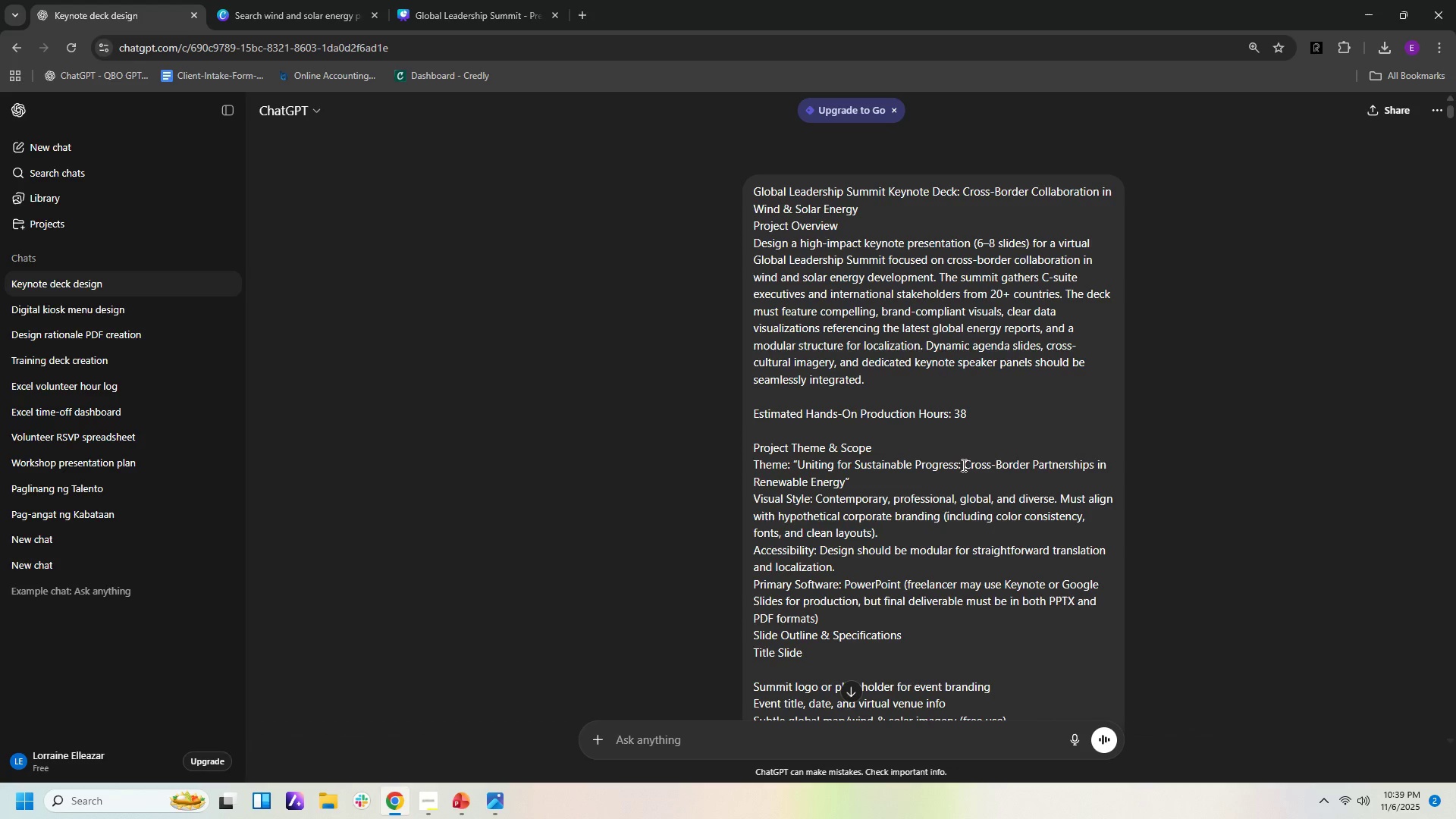 
left_click_drag(start_coordinate=[962, 465], to_coordinate=[968, 482])
 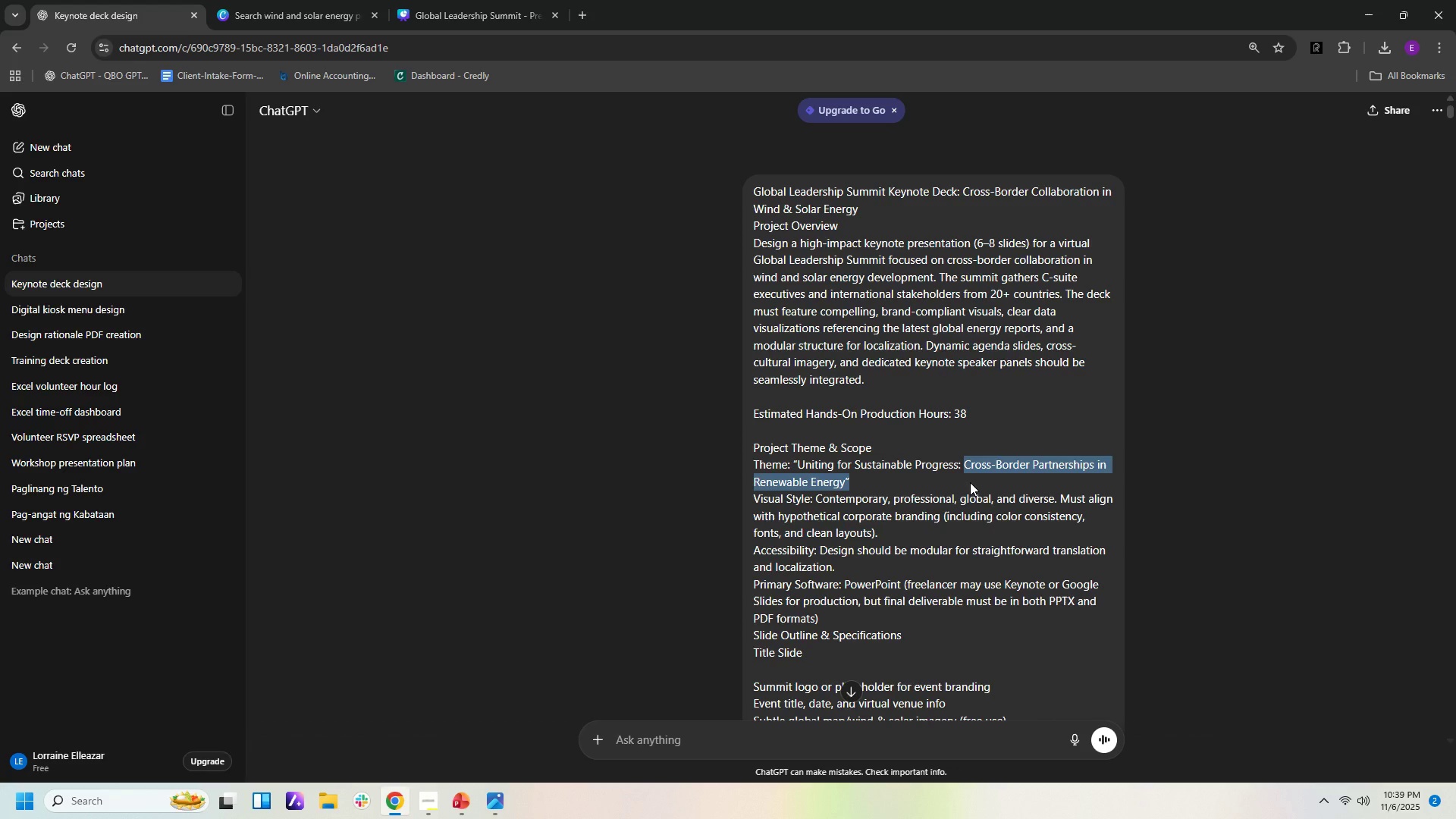 
key(Control+C)
 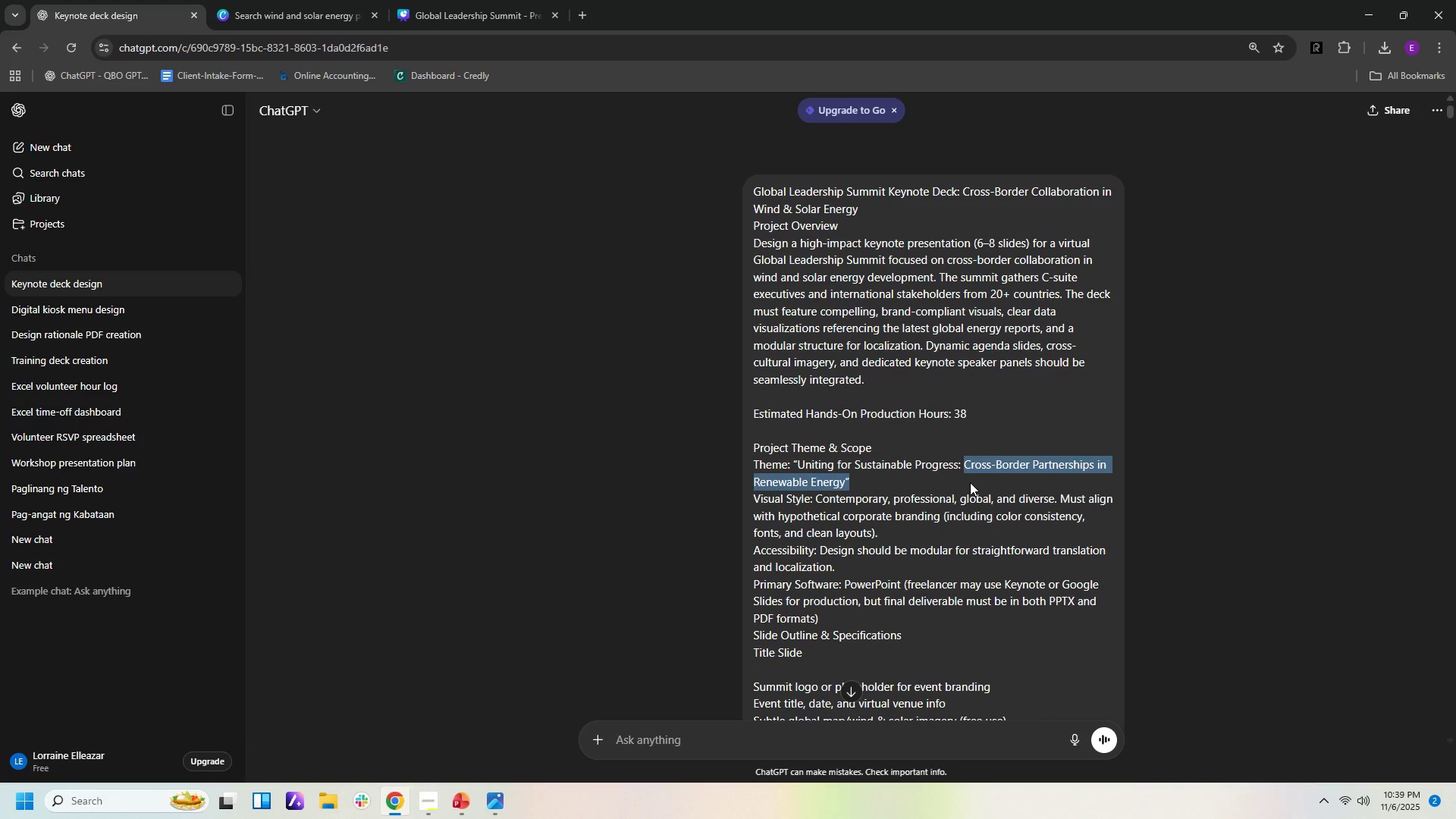 
key(Control+C)
 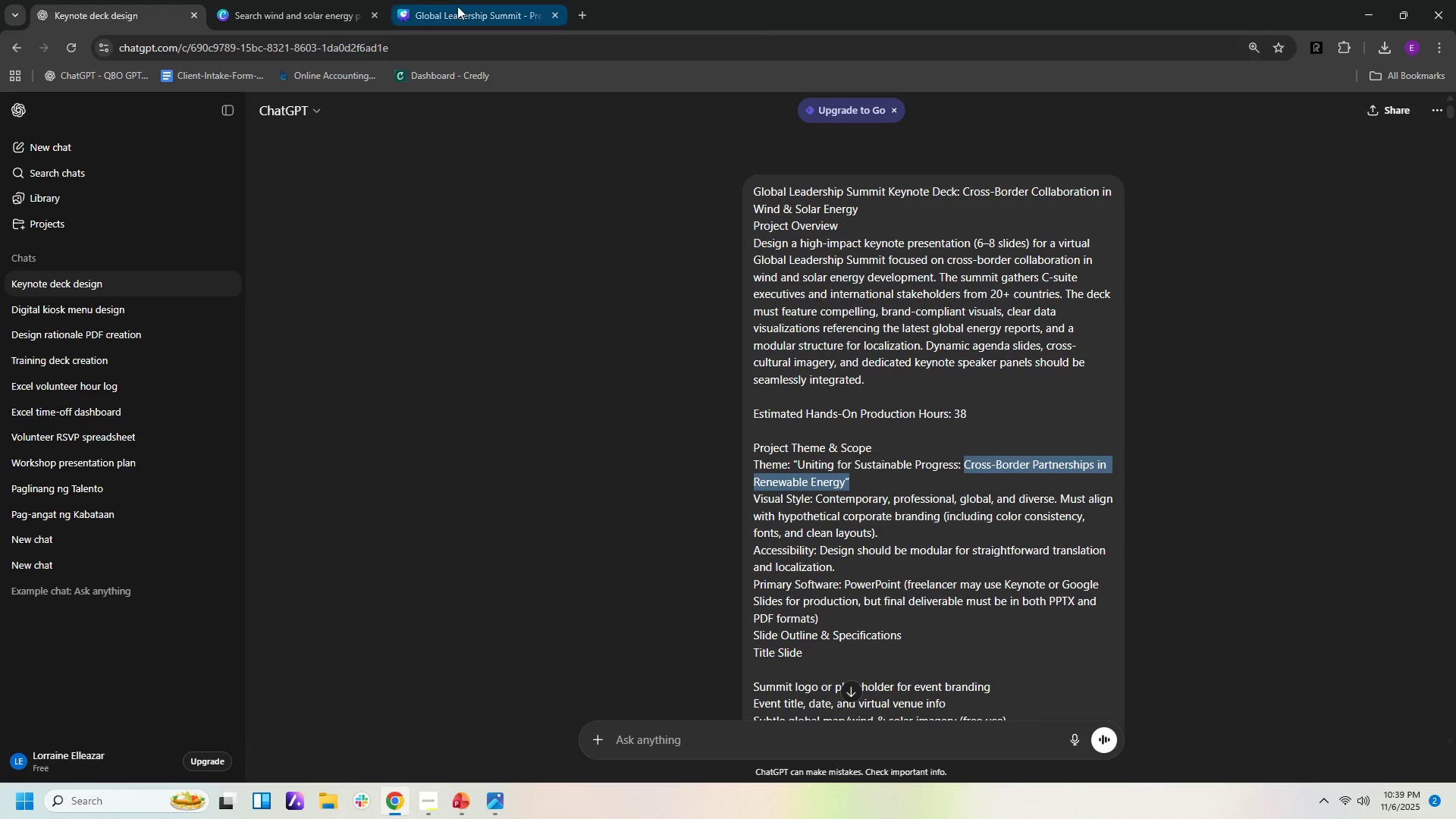 
left_click([457, 6])
 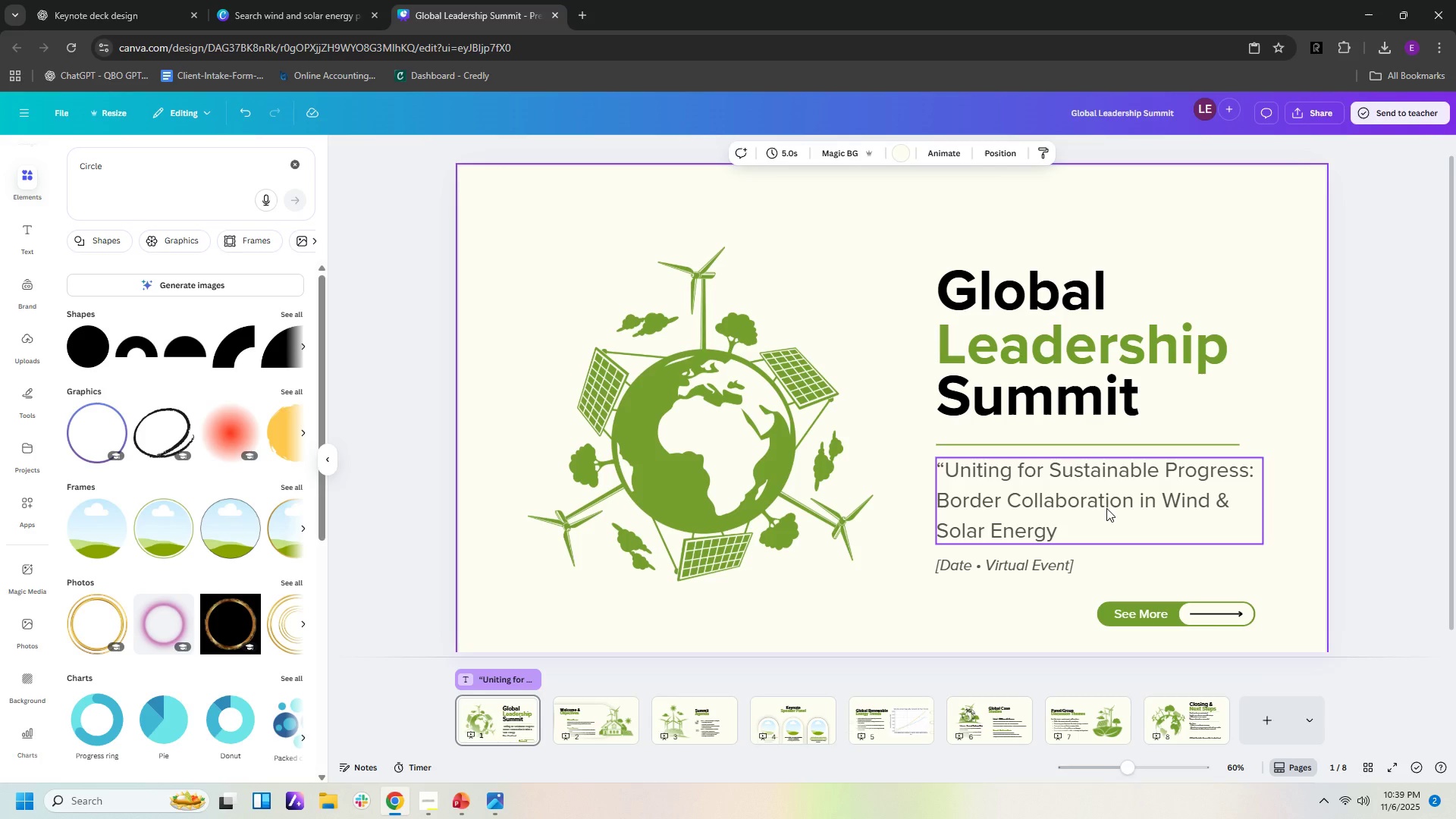 
left_click([1106, 508])
 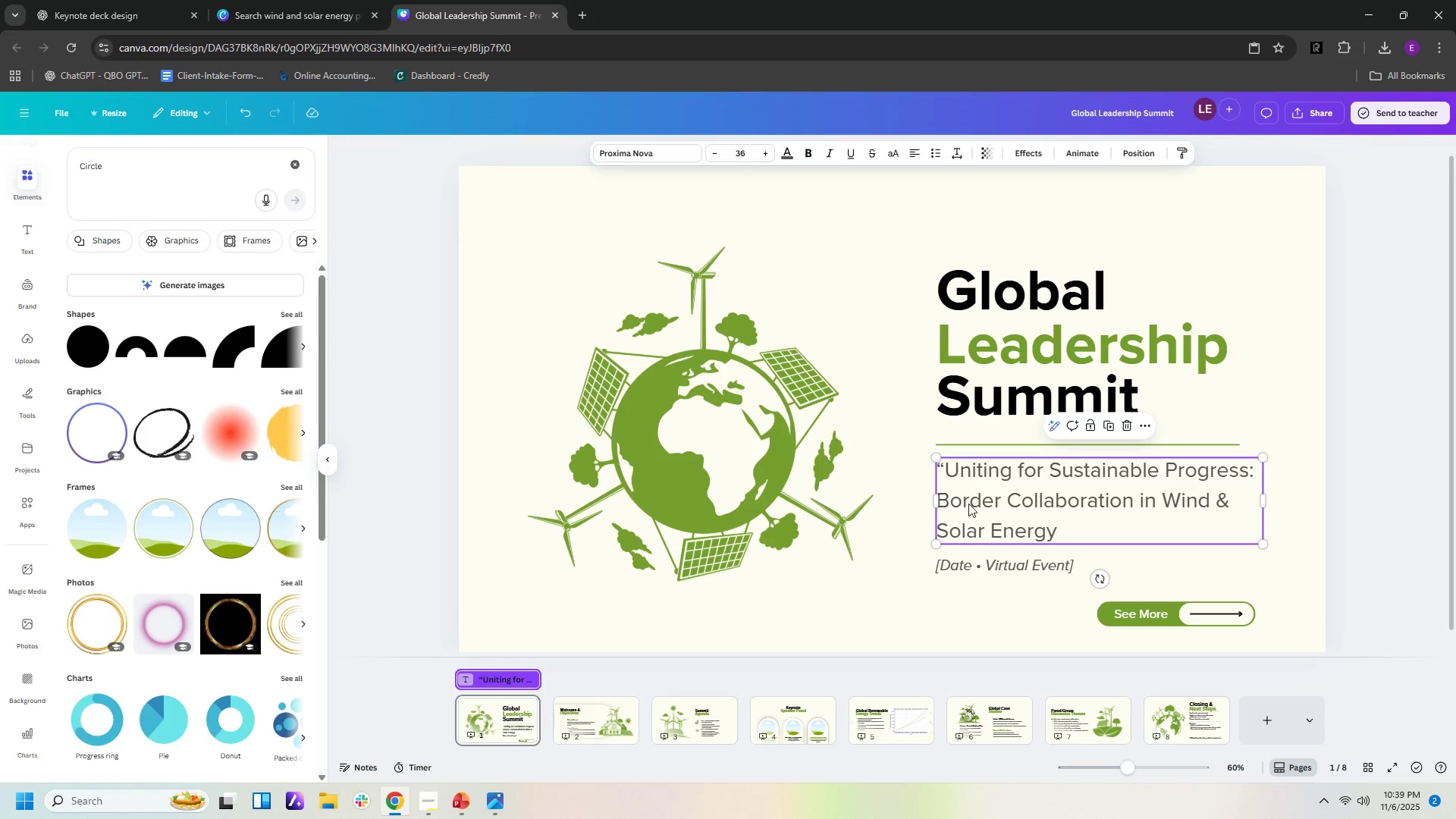 
left_click([941, 506])
 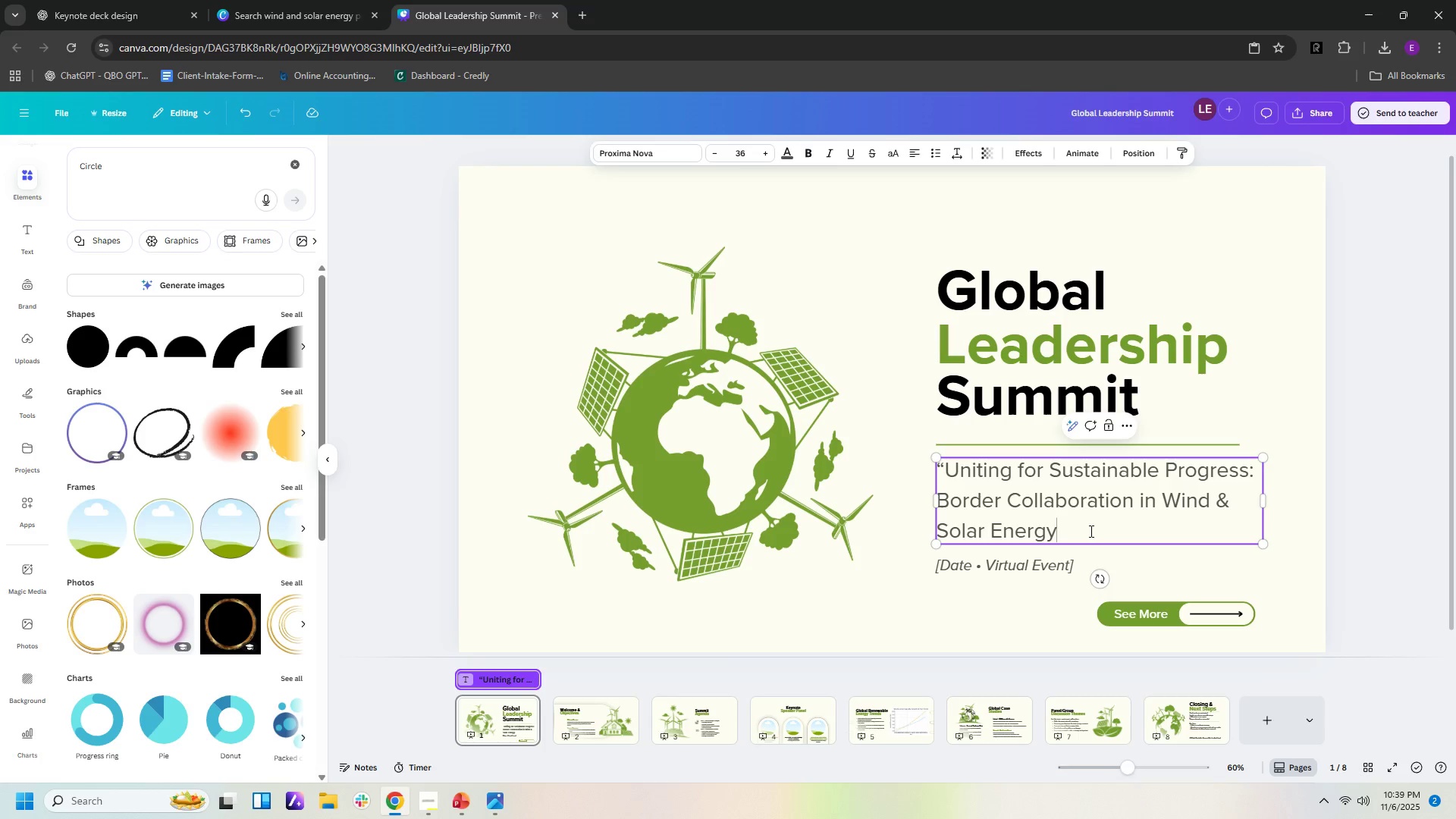 
left_click([1092, 531])
 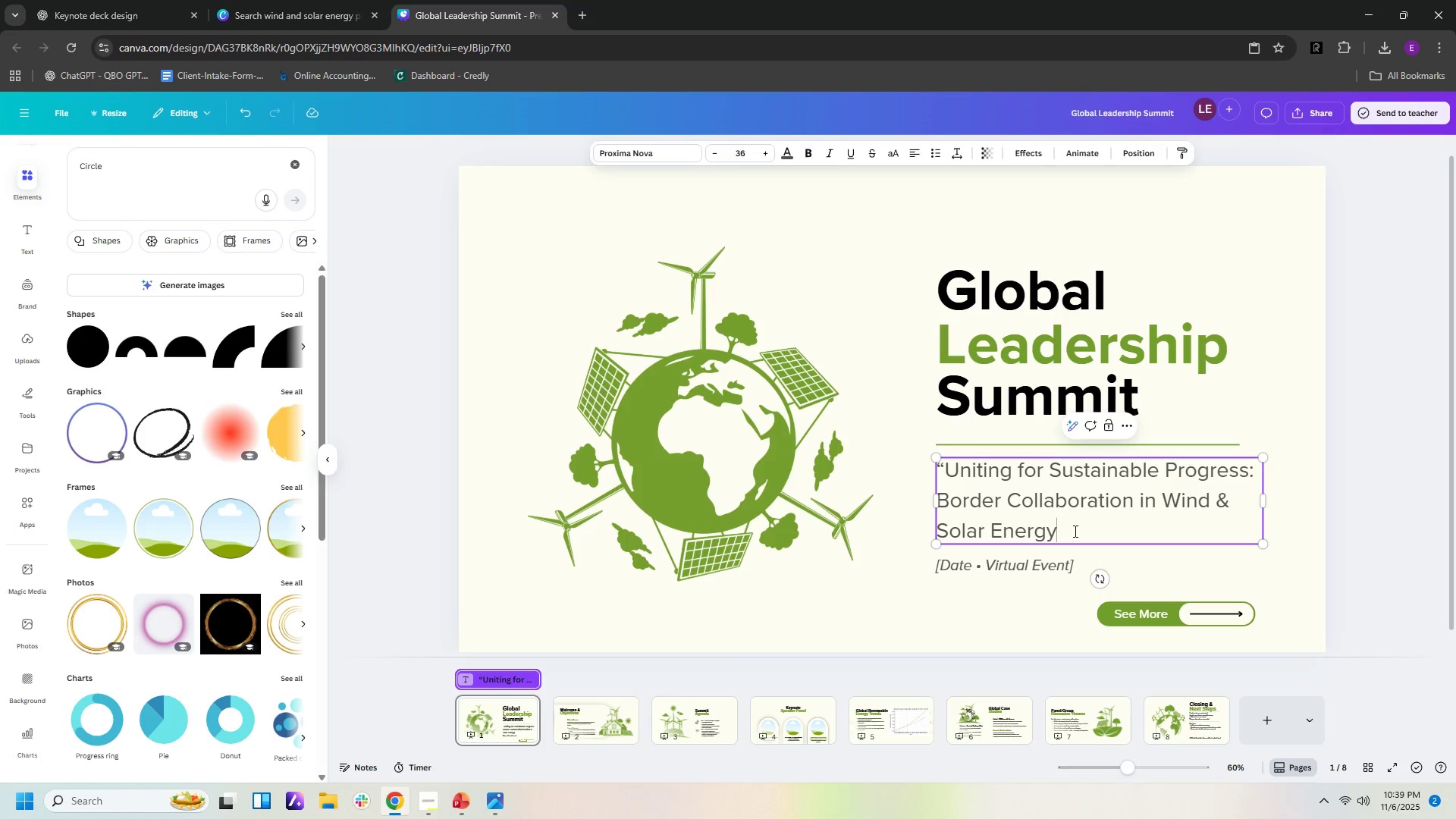 
left_click_drag(start_coordinate=[1075, 531], to_coordinate=[940, 504])
 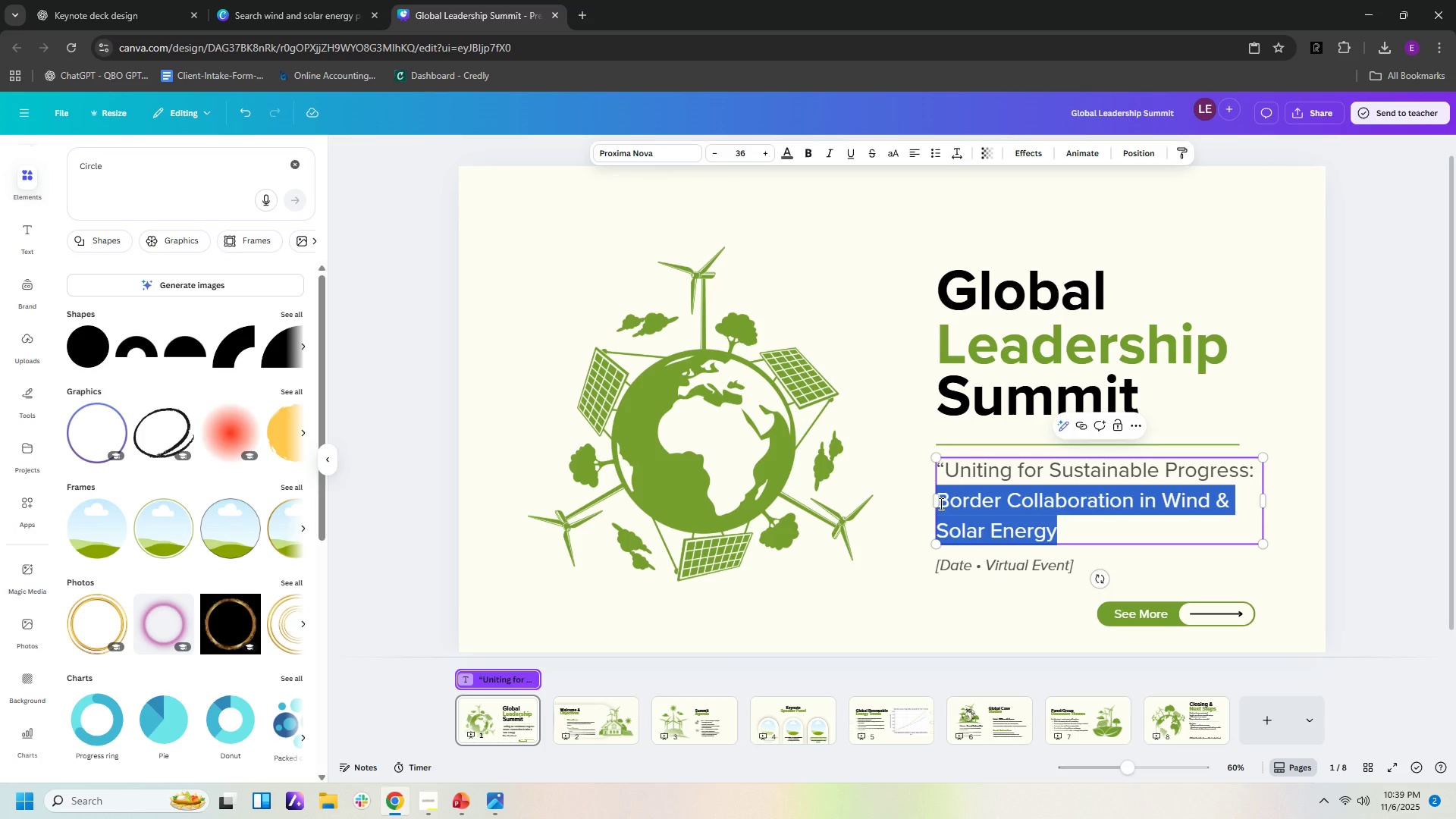 
key(Control+V)
 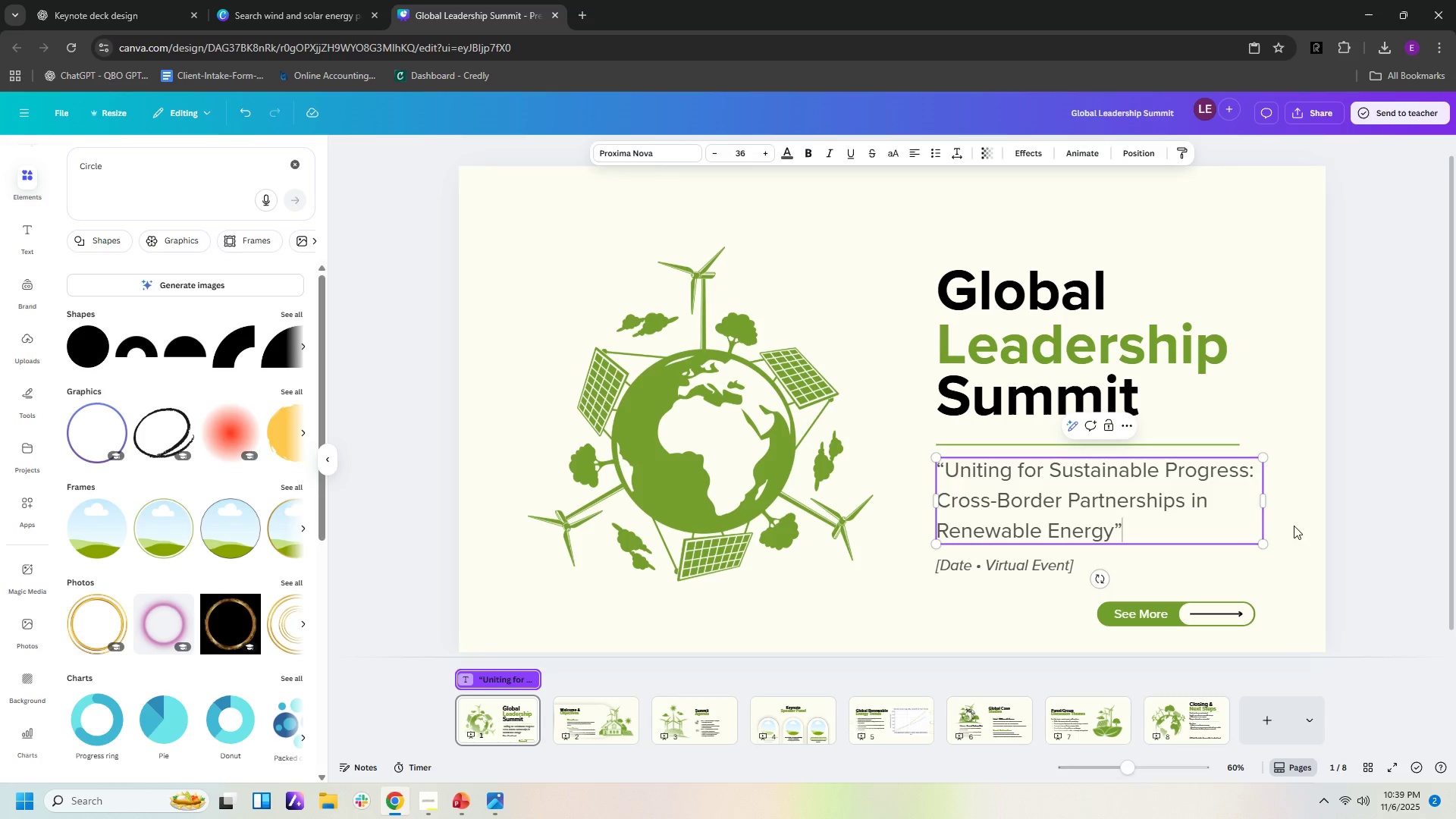 
left_click([1284, 526])
 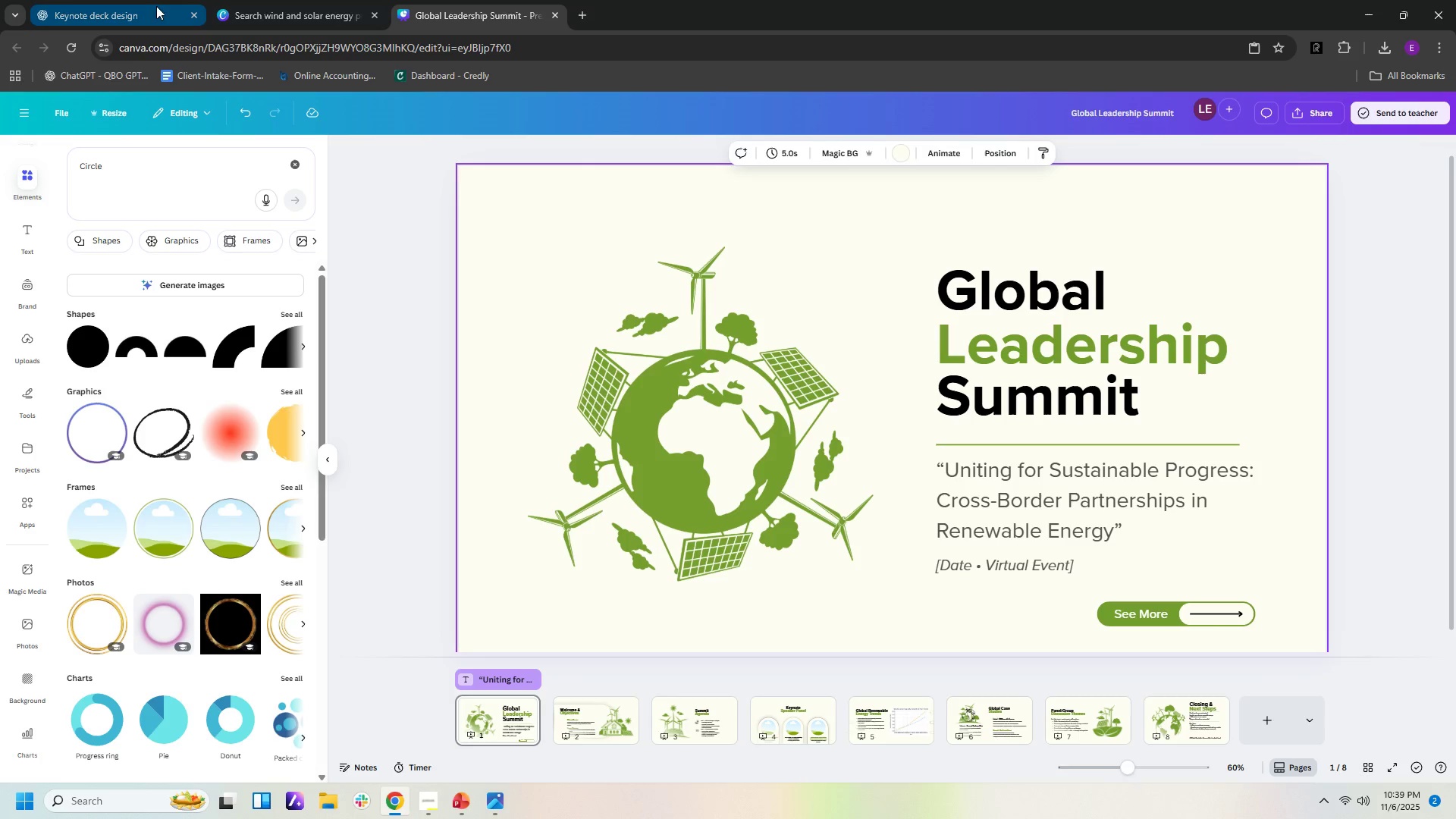 
left_click([145, 11])
 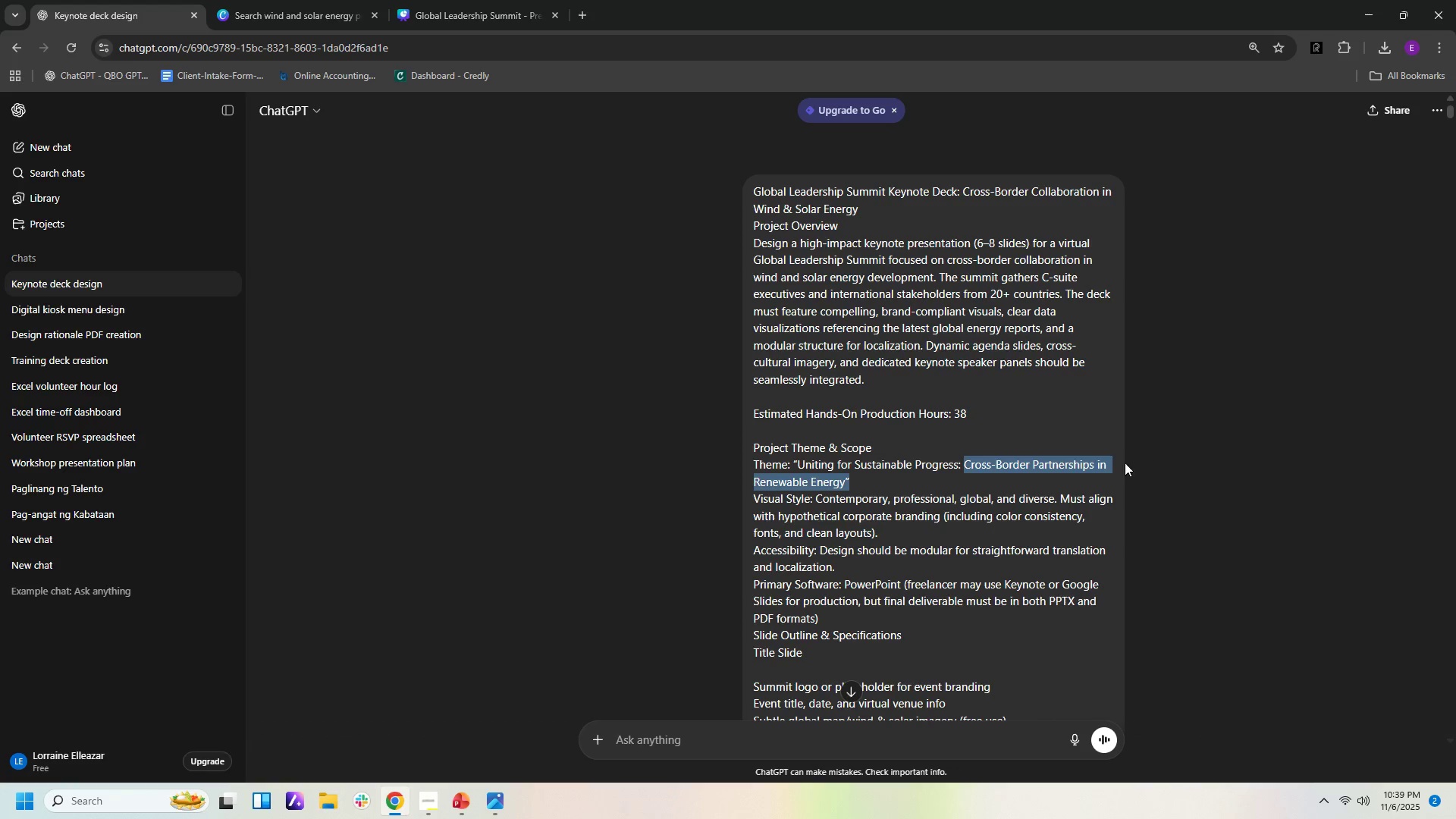 
left_click([916, 488])
 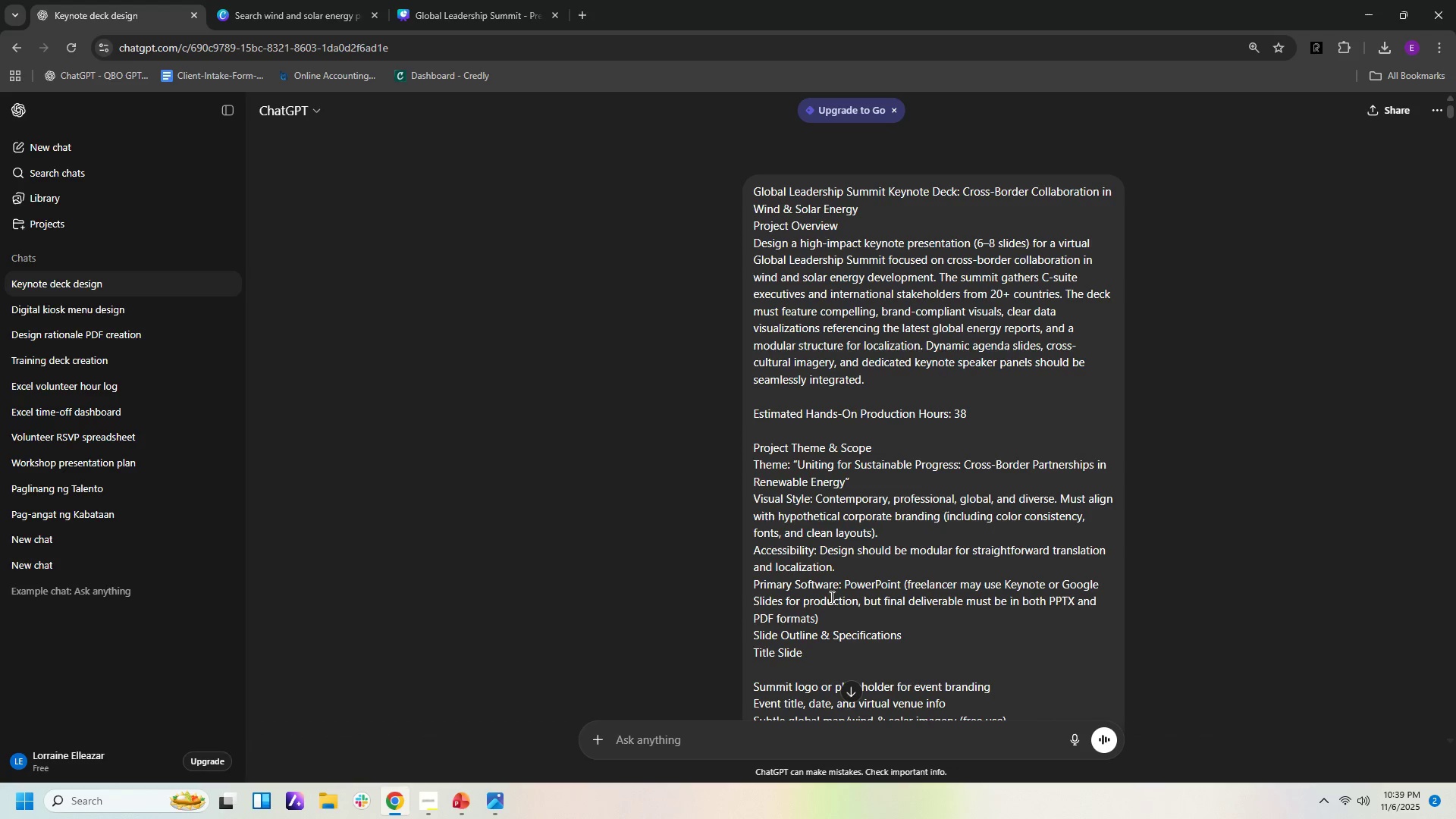 
wait(8.69)
 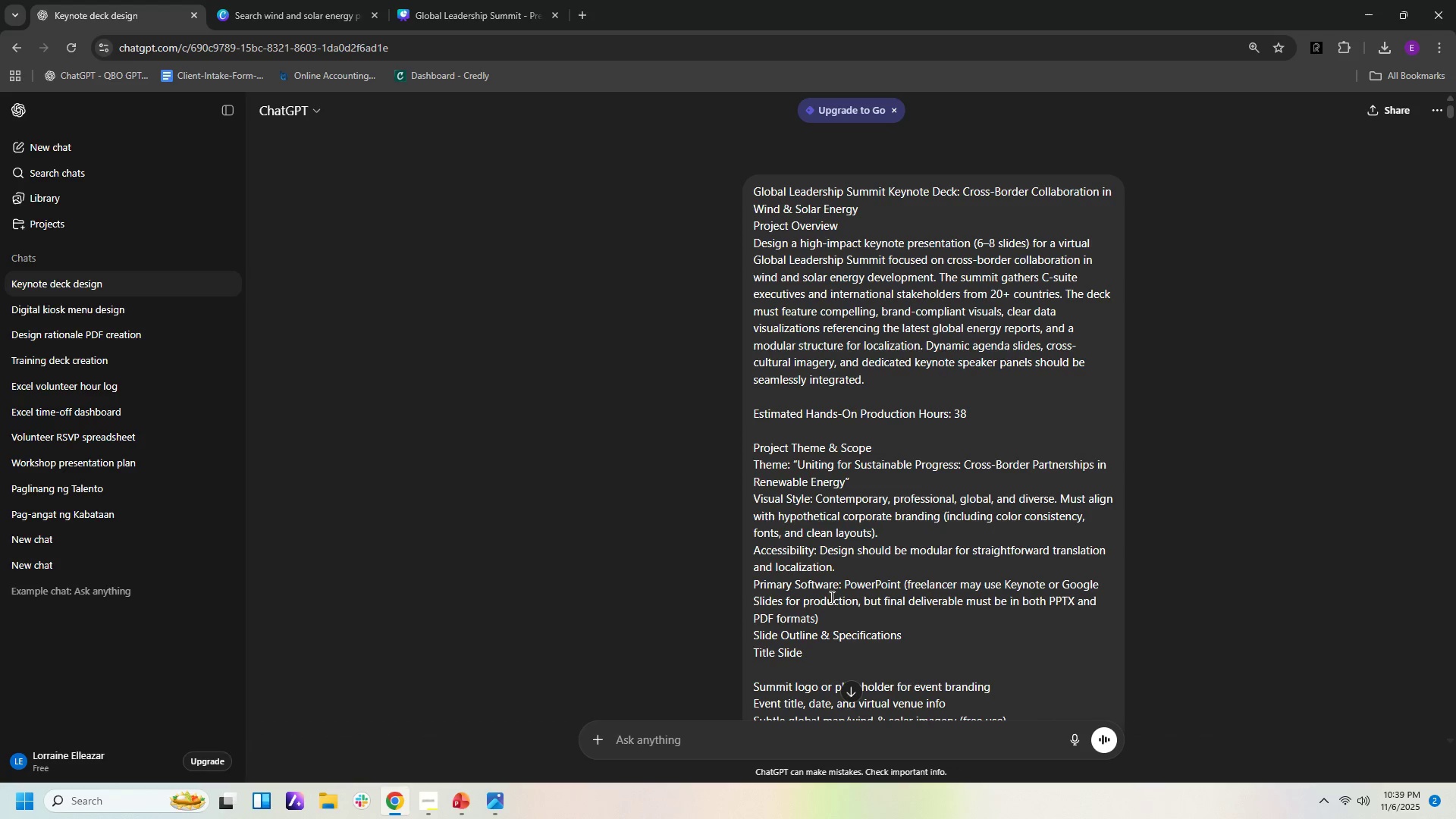 
left_click([326, 804])
 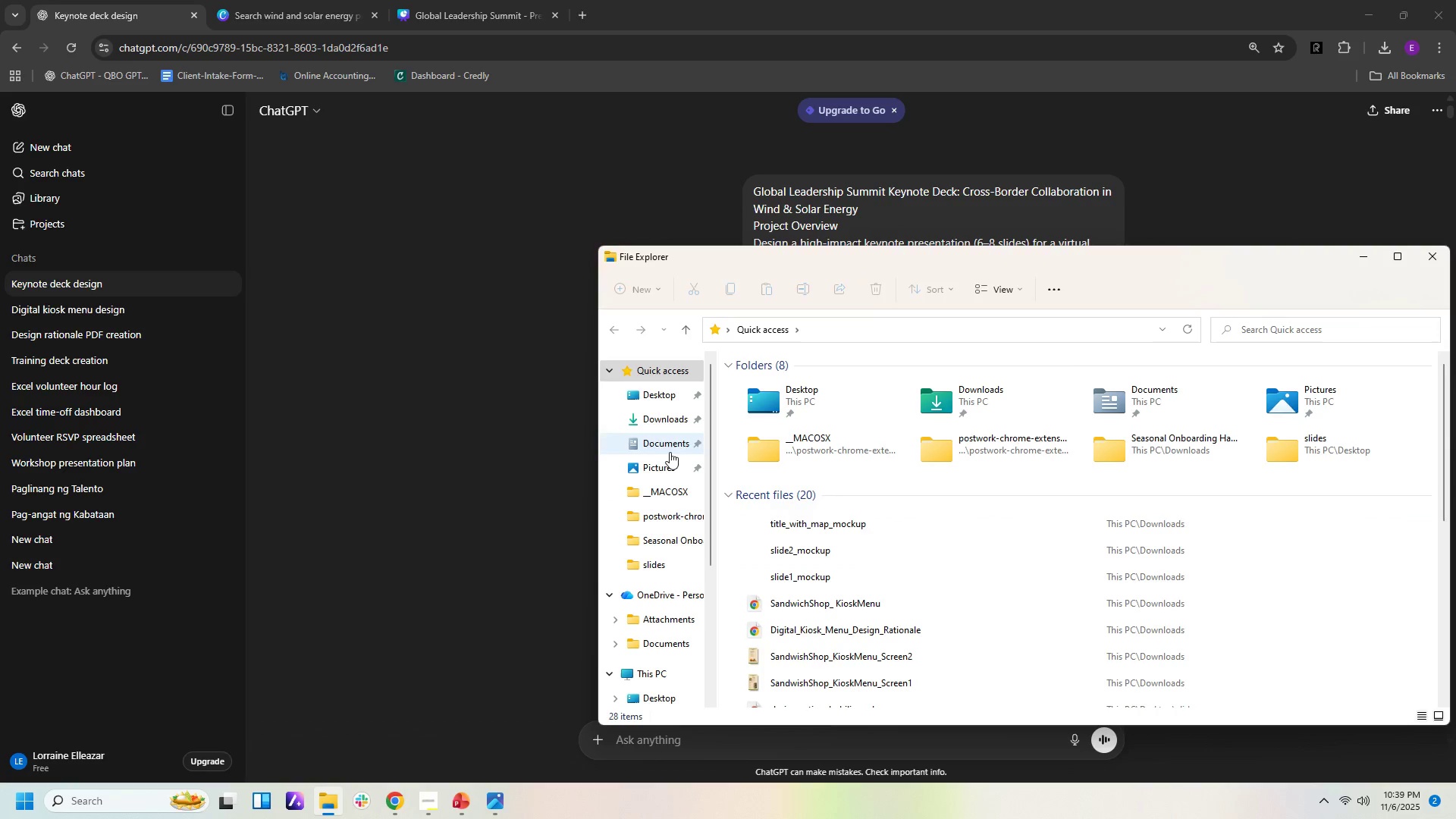 
left_click([667, 422])
 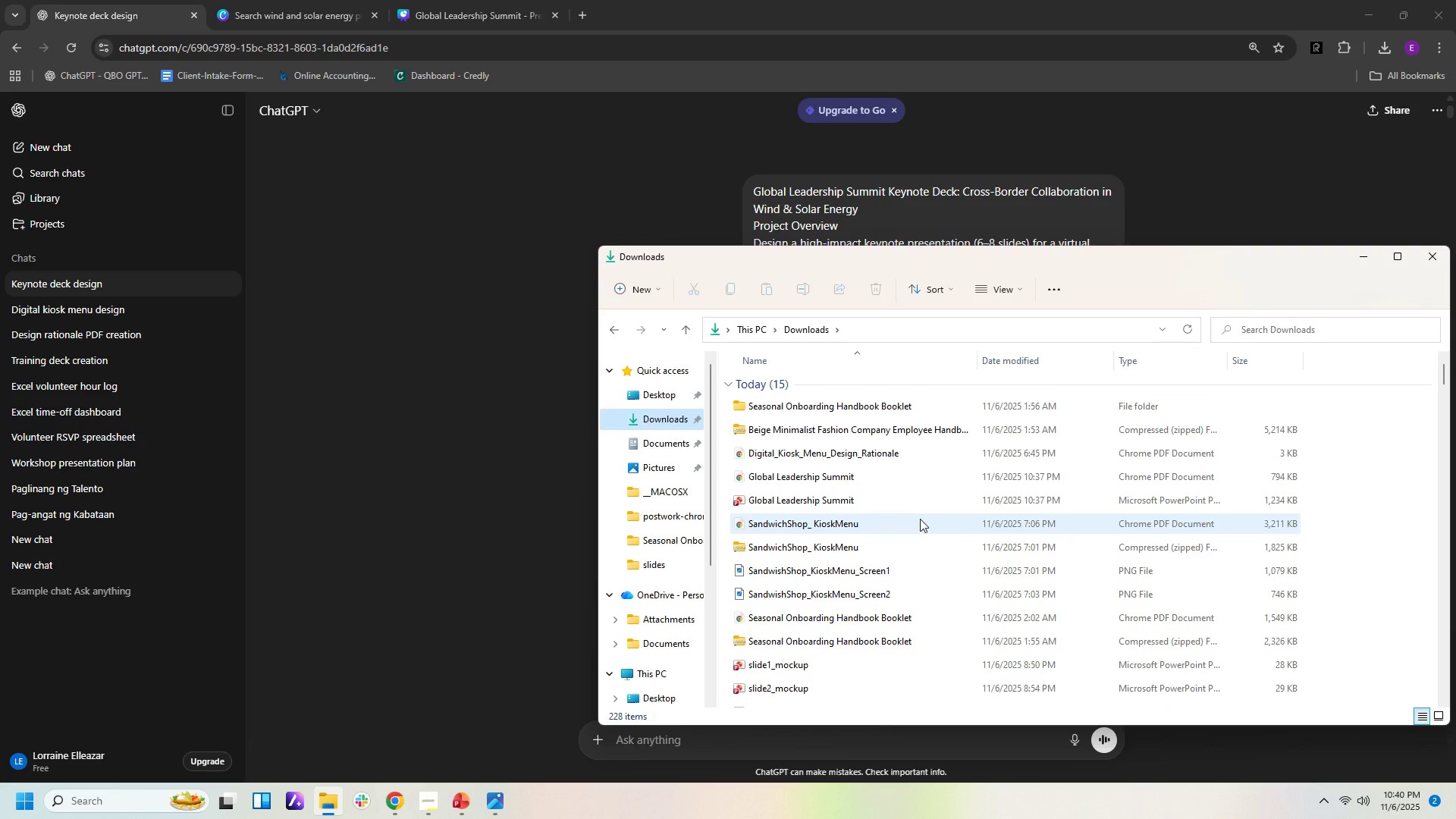 
wait(10.71)
 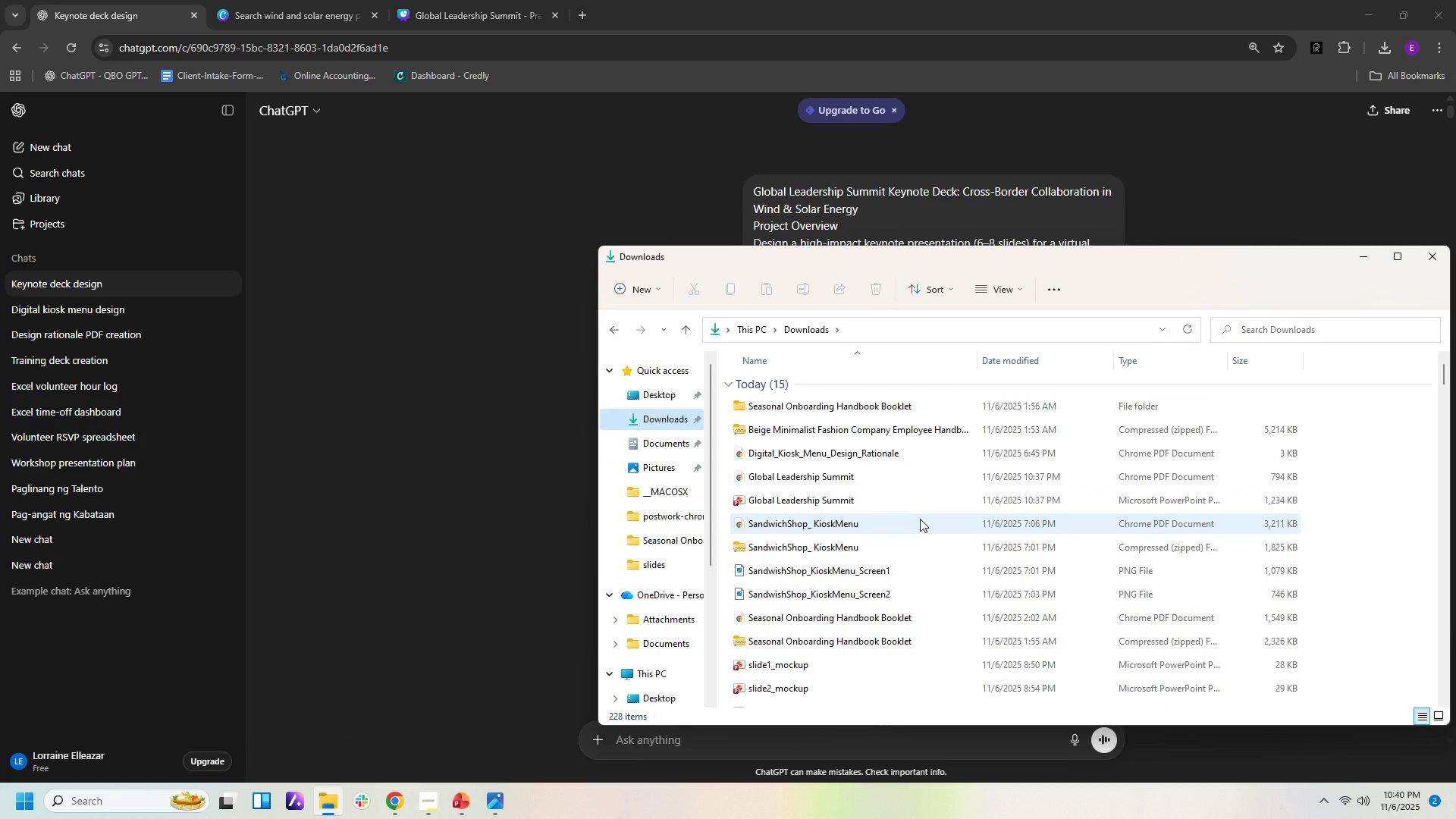 
left_click([921, 479])
 